 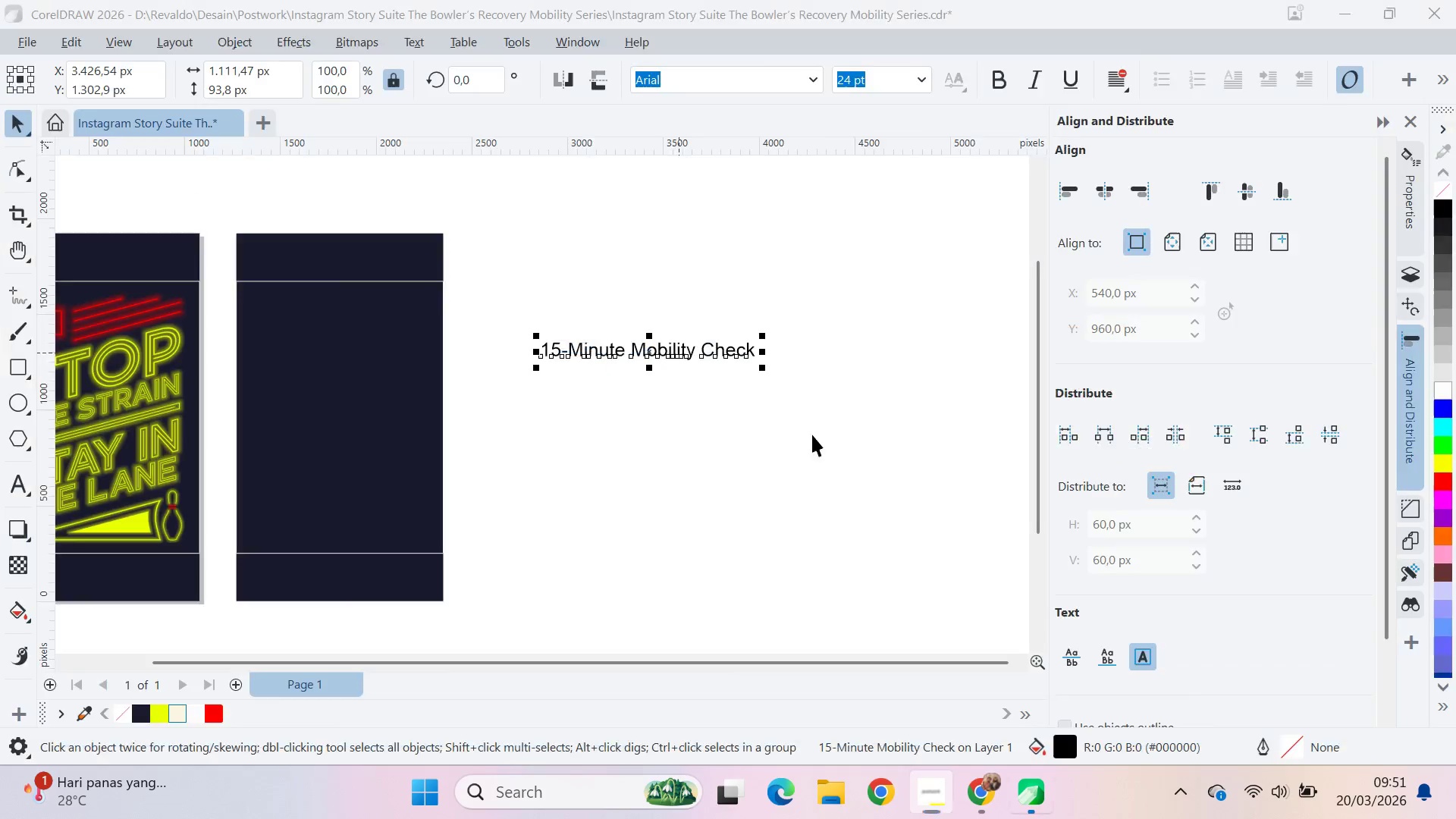 
hold_key(key=ShiftLeft, duration=0.53)
right_click([720, 408])
 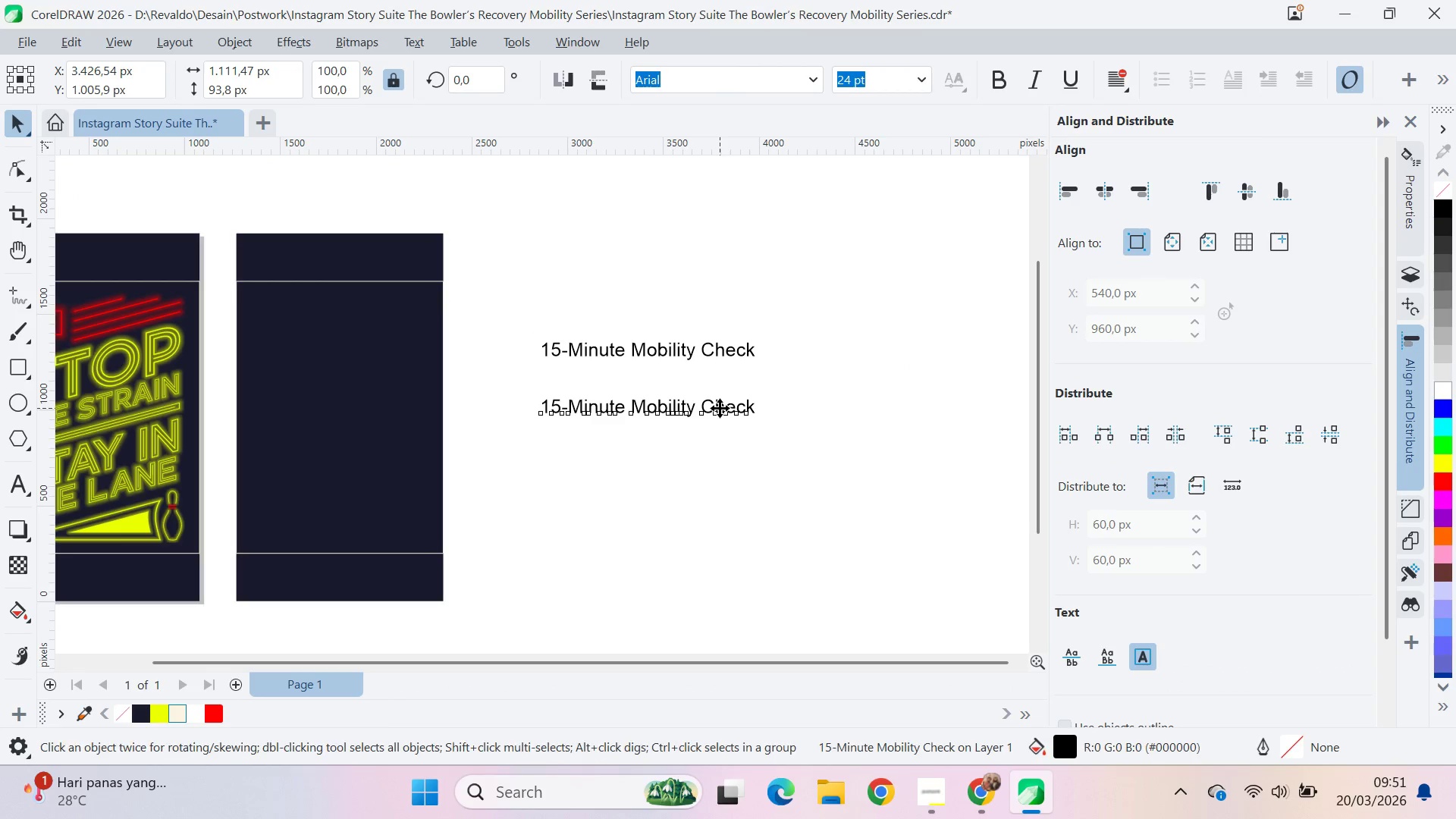 
left_click([720, 408])
 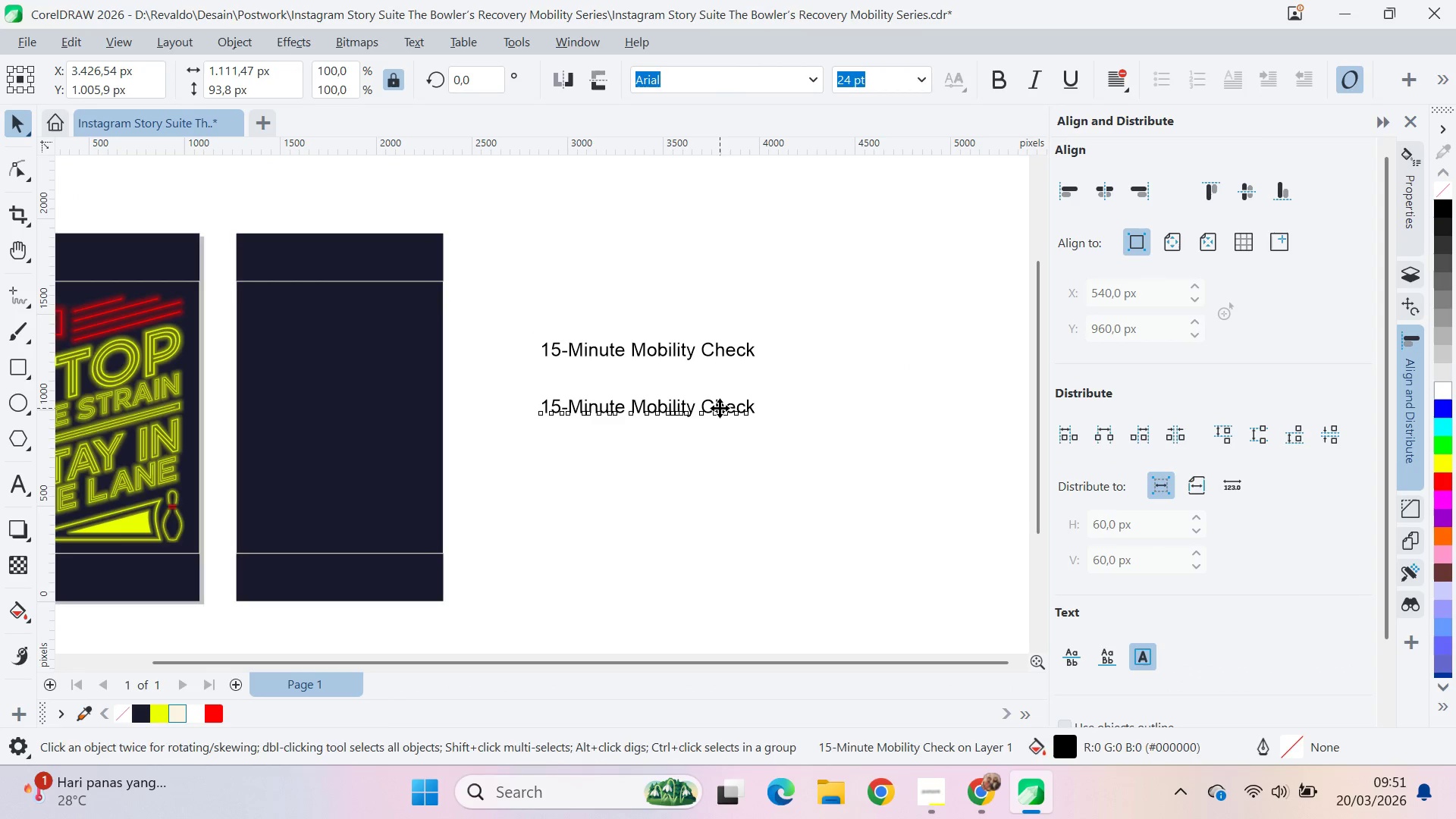 
double_click([720, 408])
 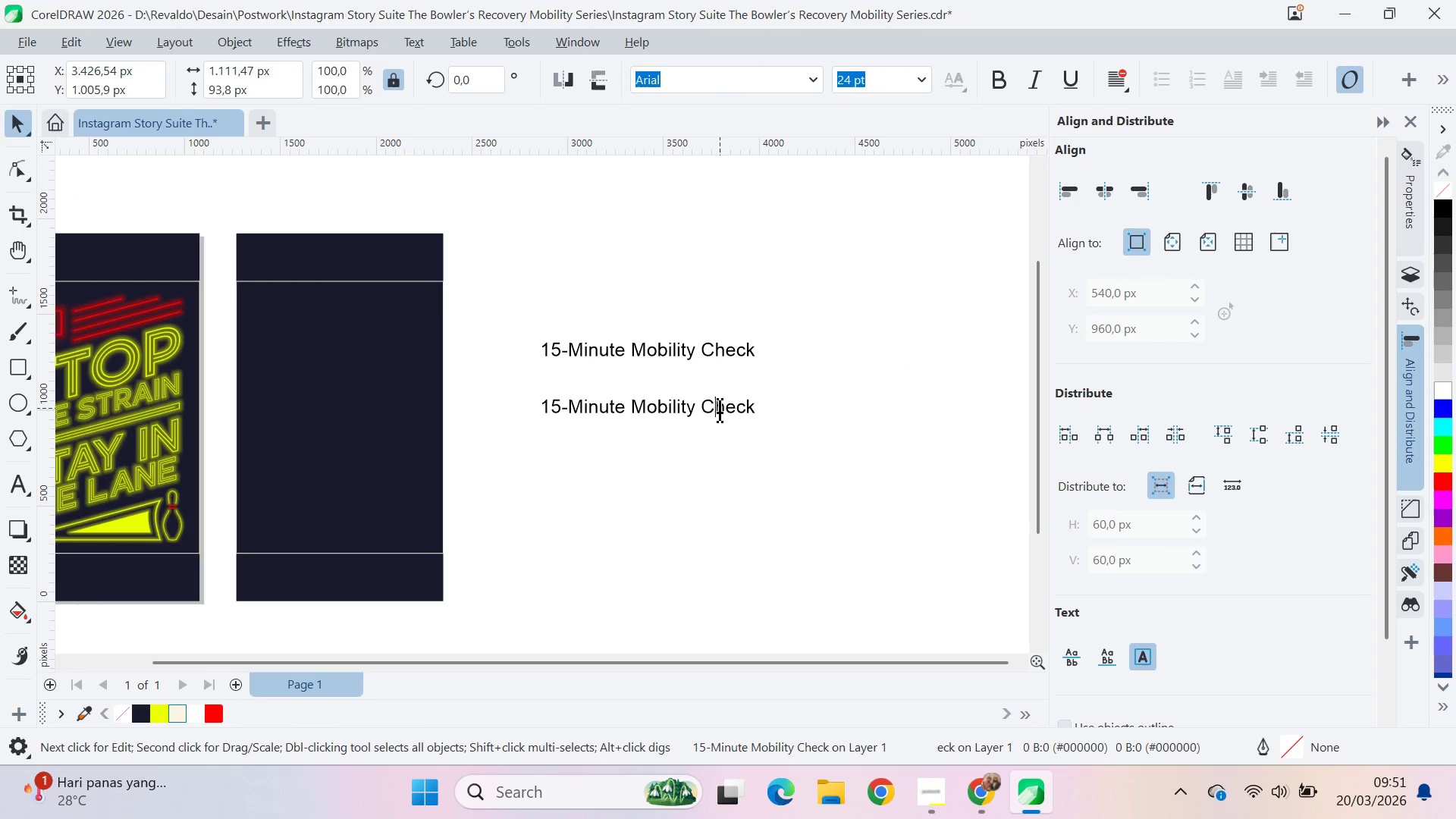 
key(Control+ControlLeft)
 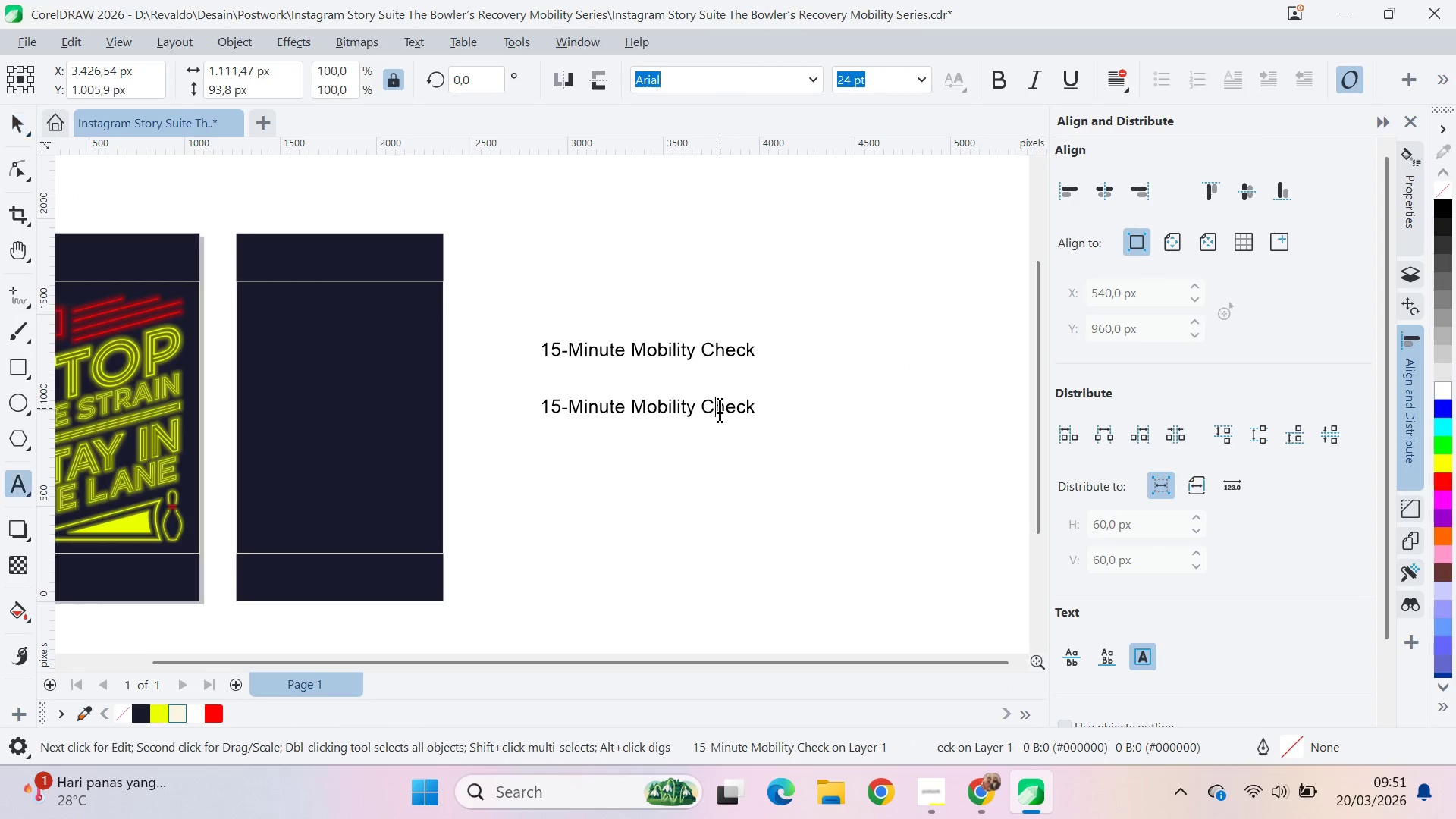 
key(Control+A)
 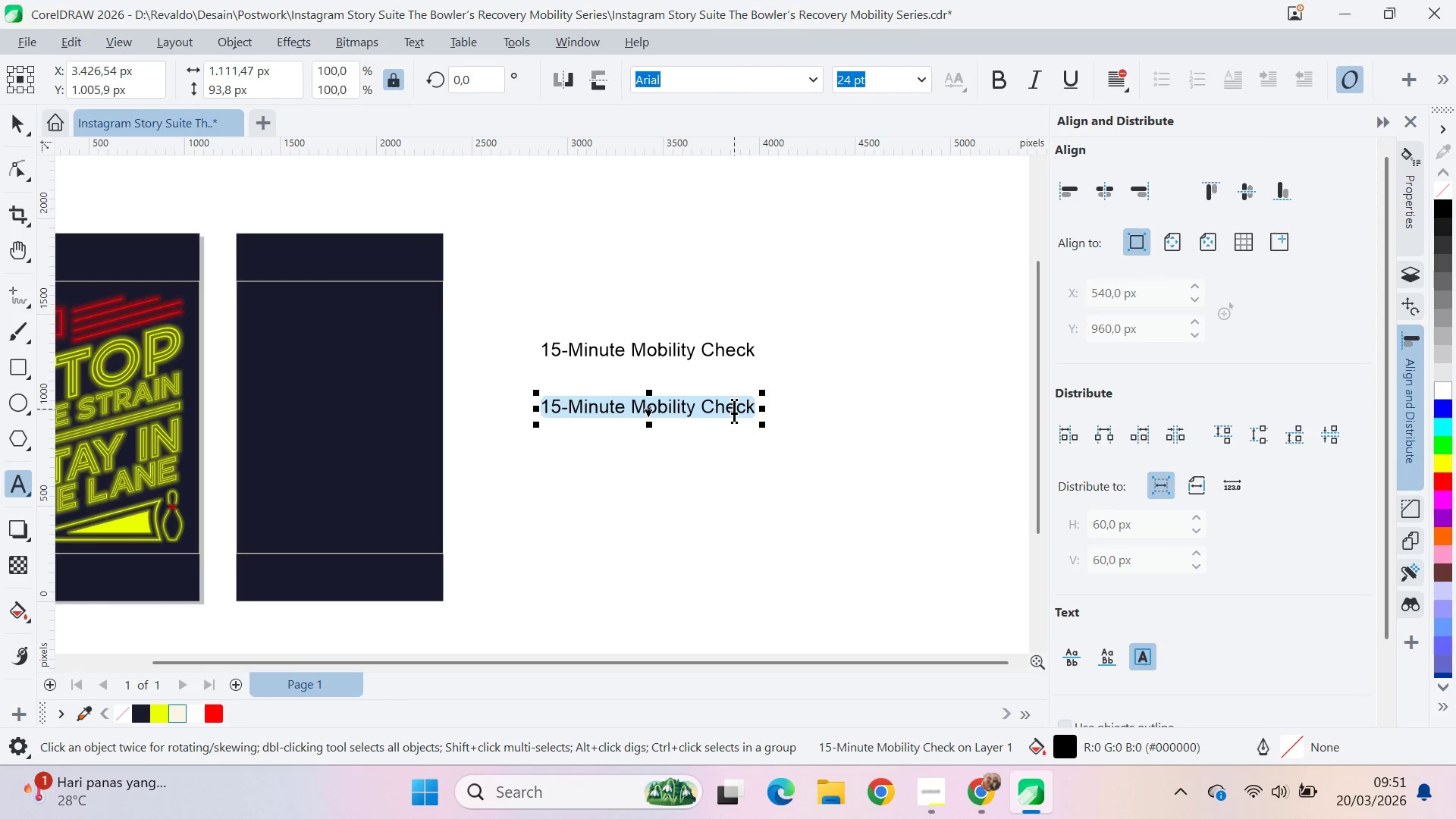 
key(Control+V)
 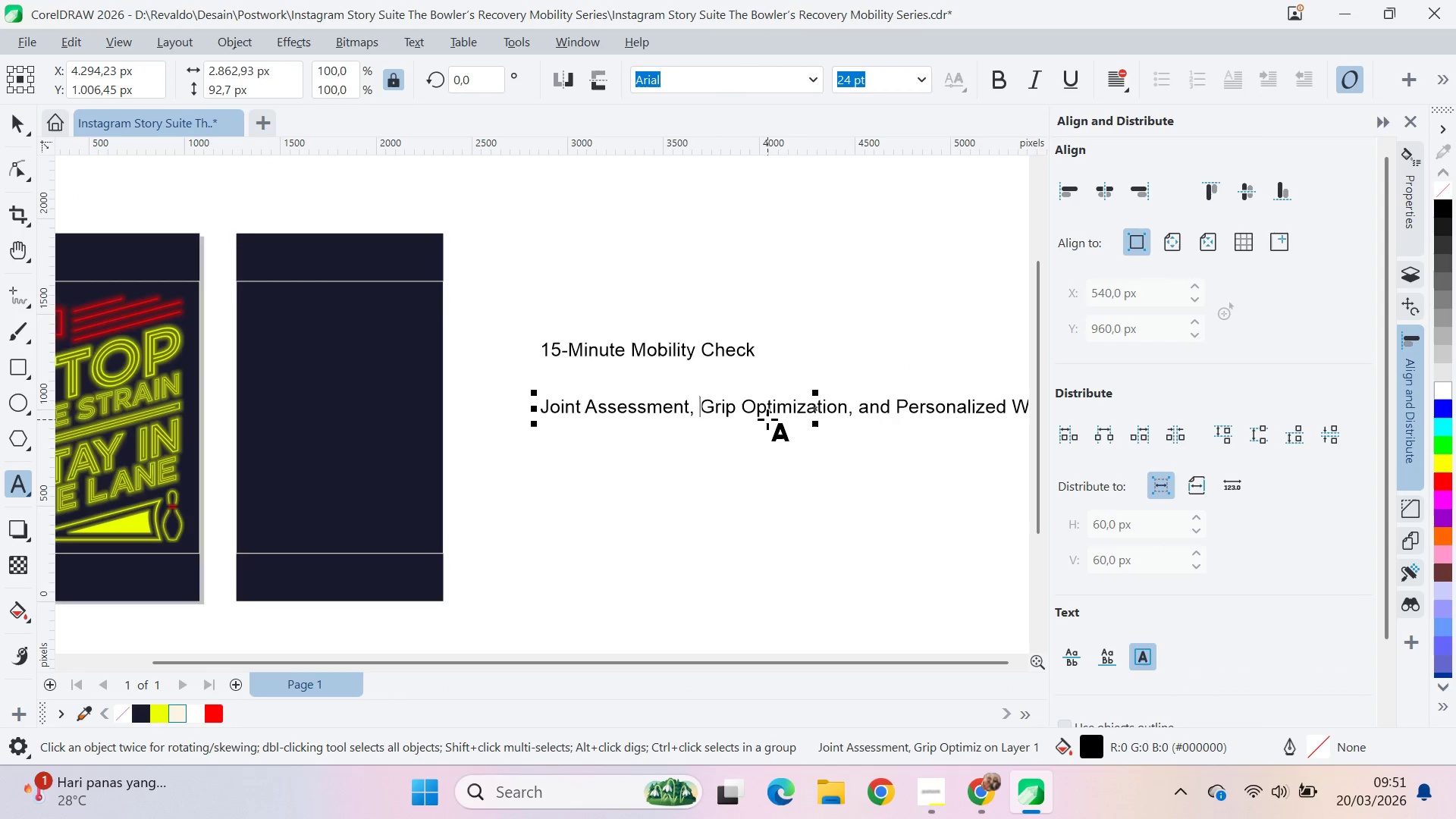 
key(Backspace)
 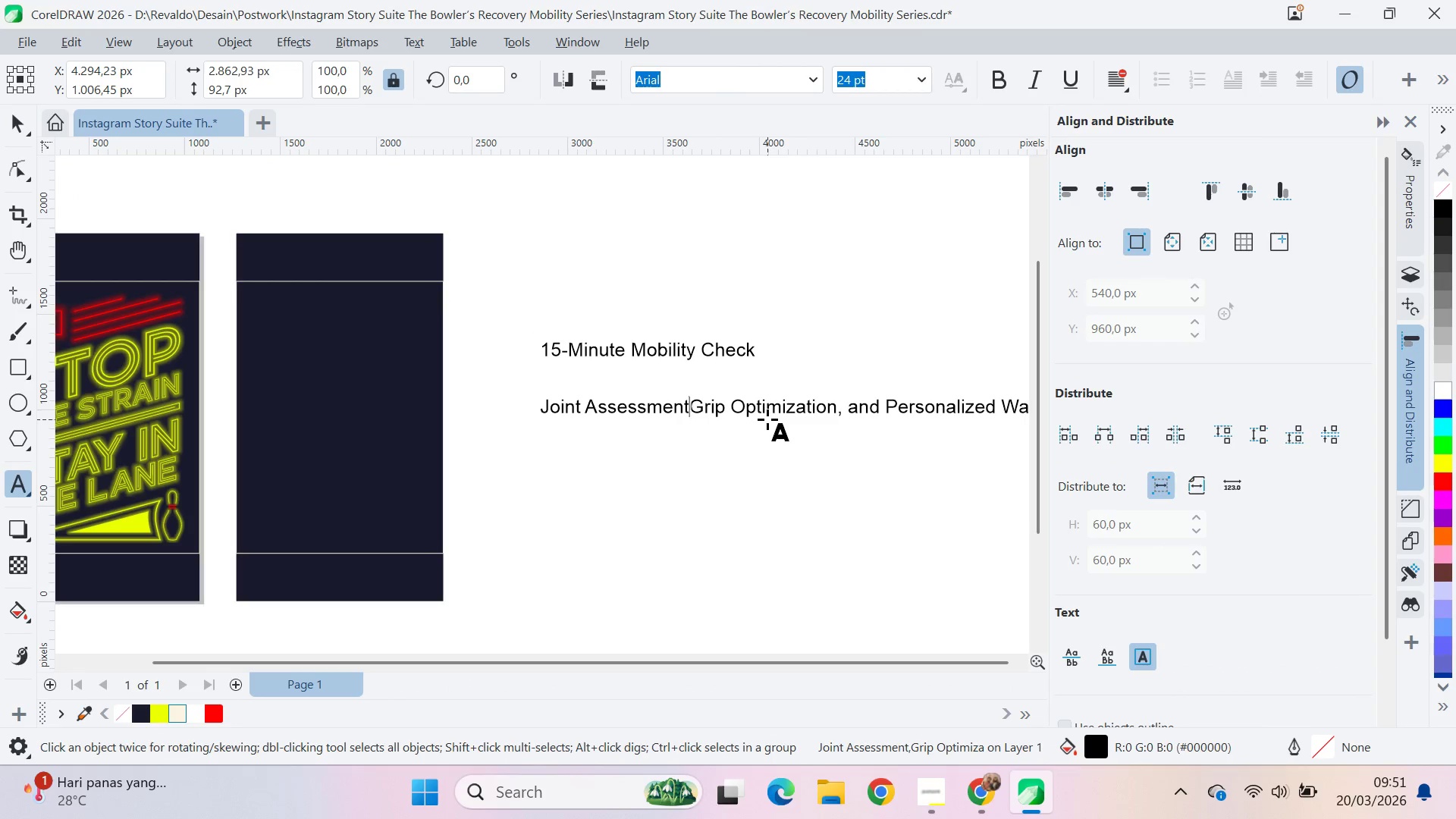 
key(Backspace)
 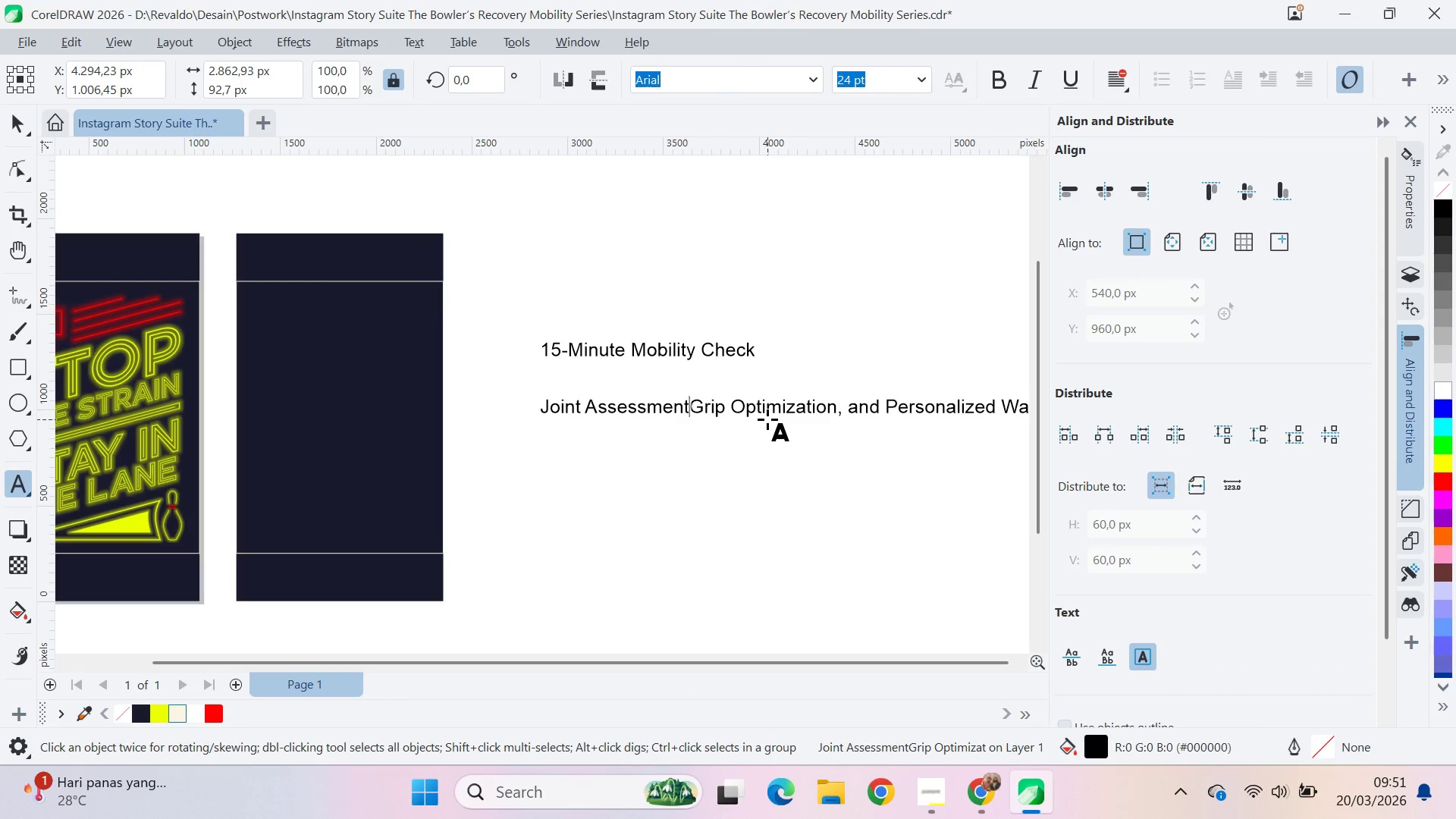 
key(Enter)
 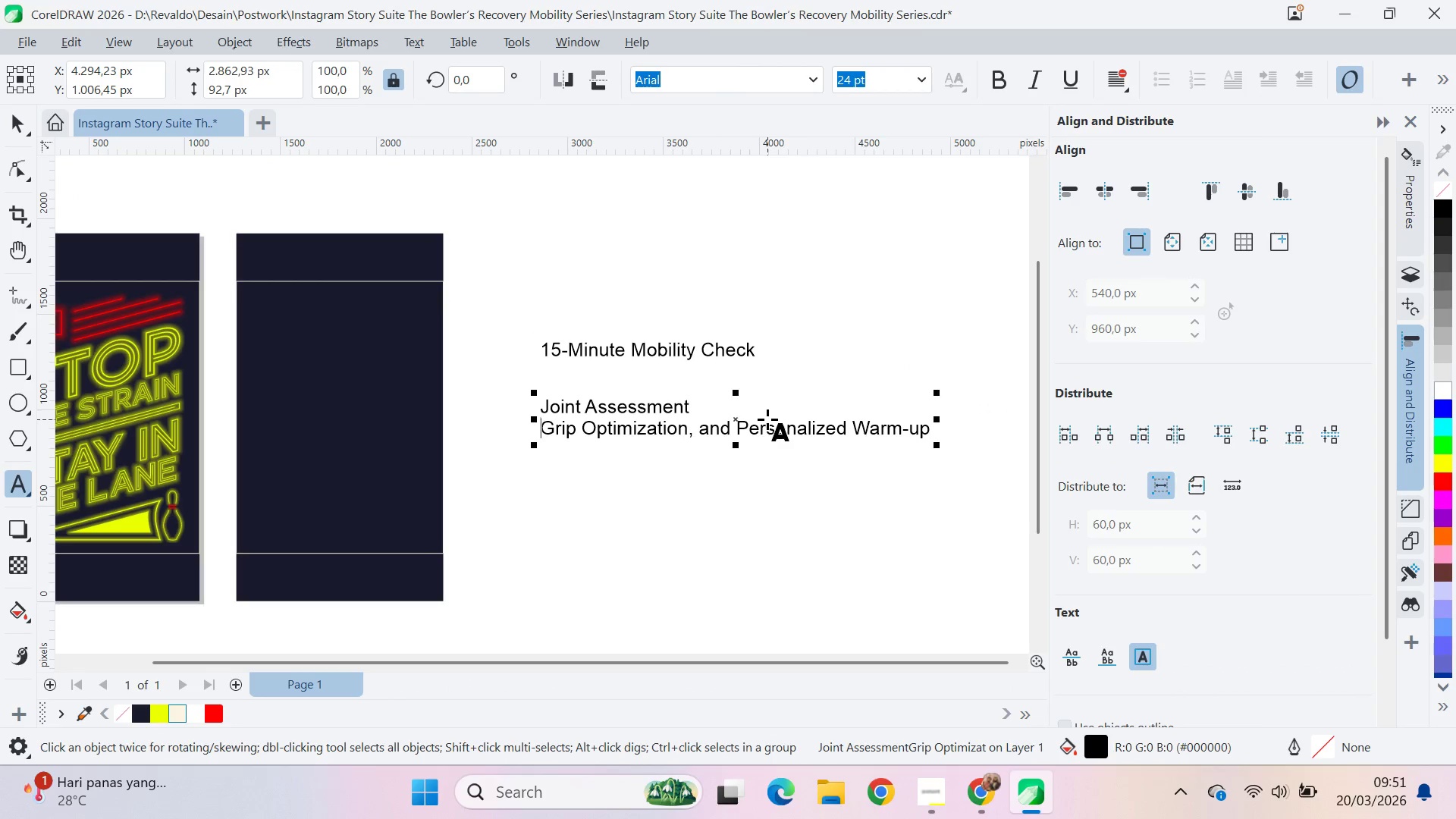 
key(Control+ArrowRight)
 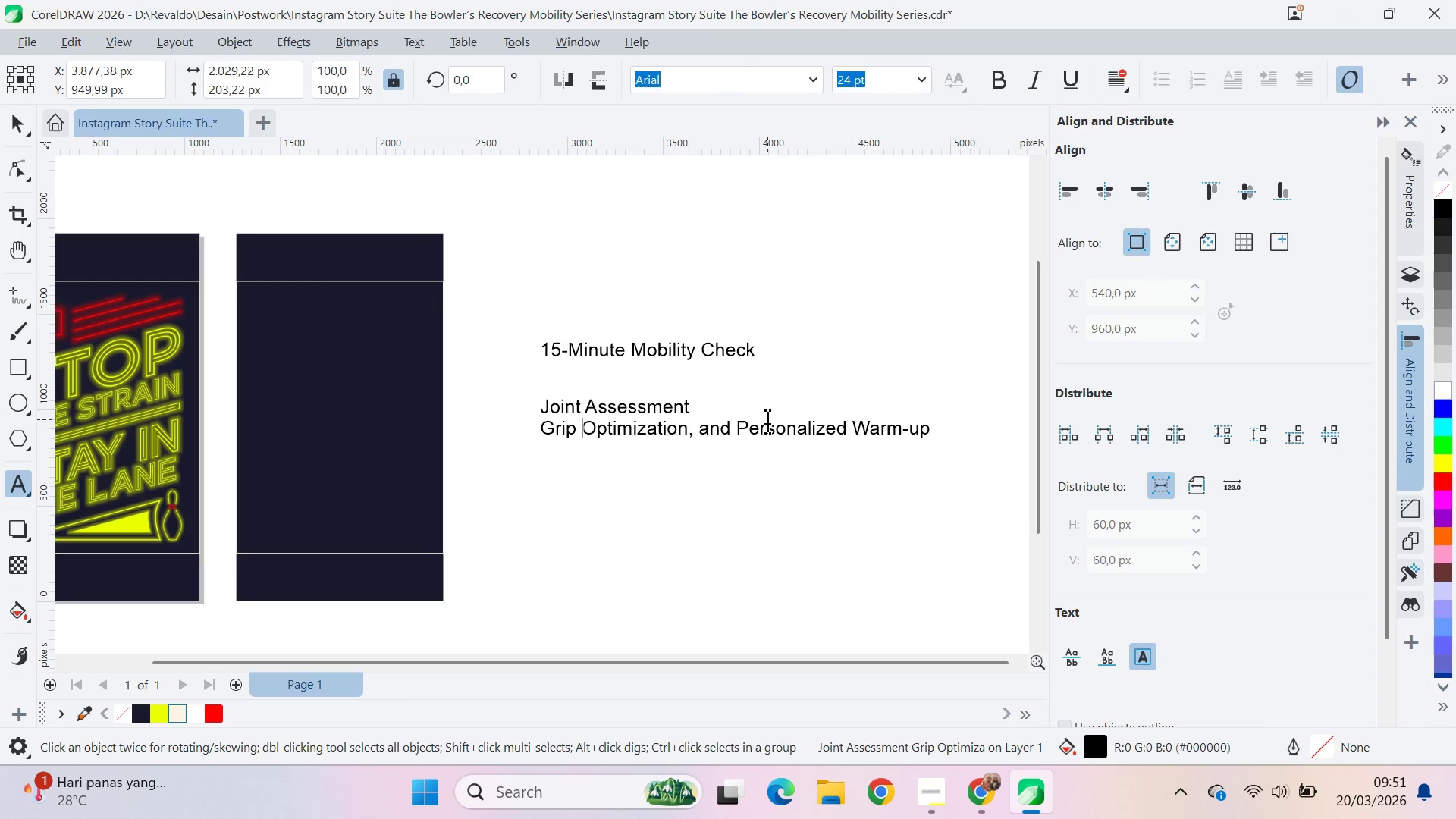 
key(Control+ArrowRight)
 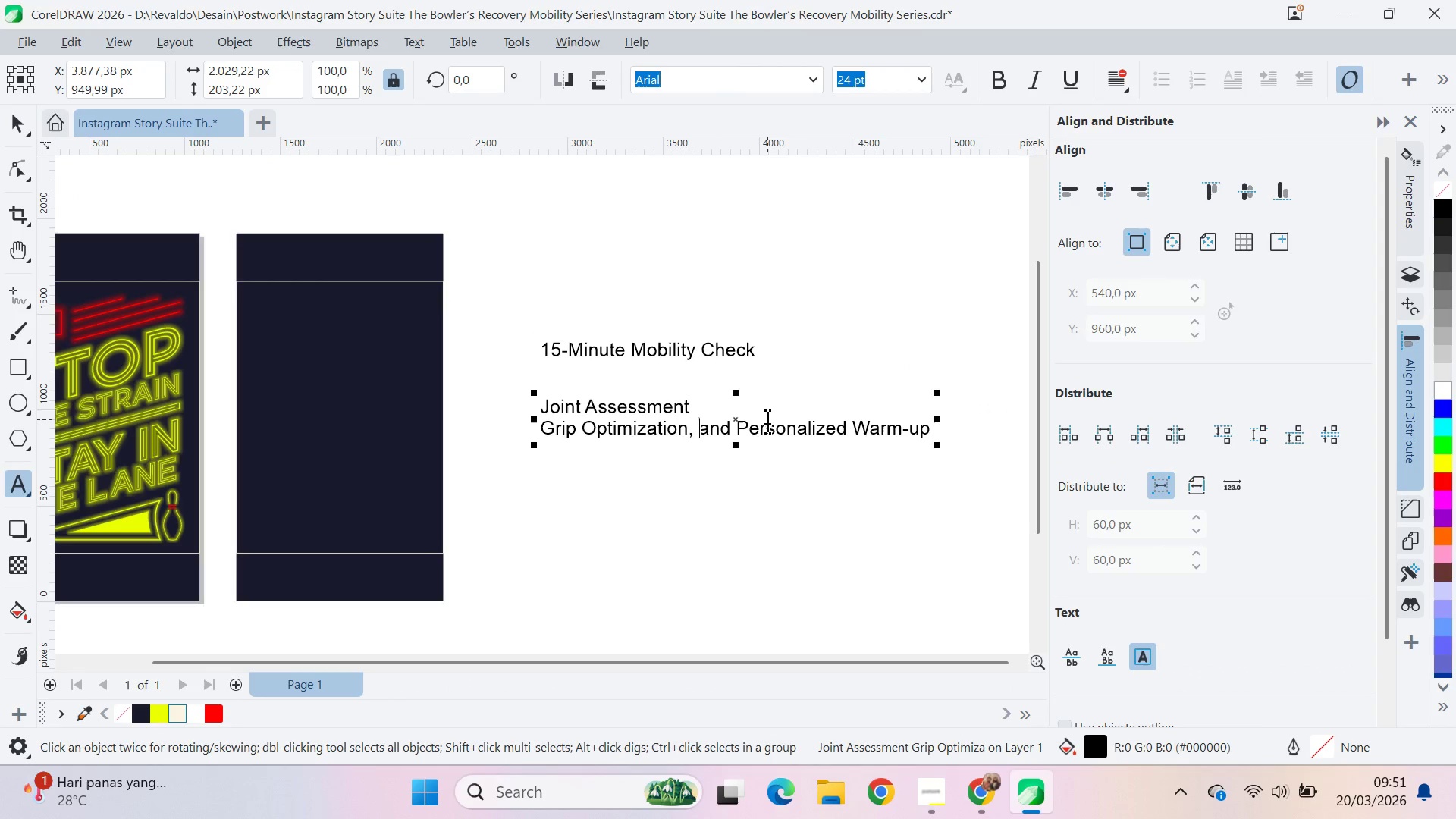 
key(Control+ArrowRight)
 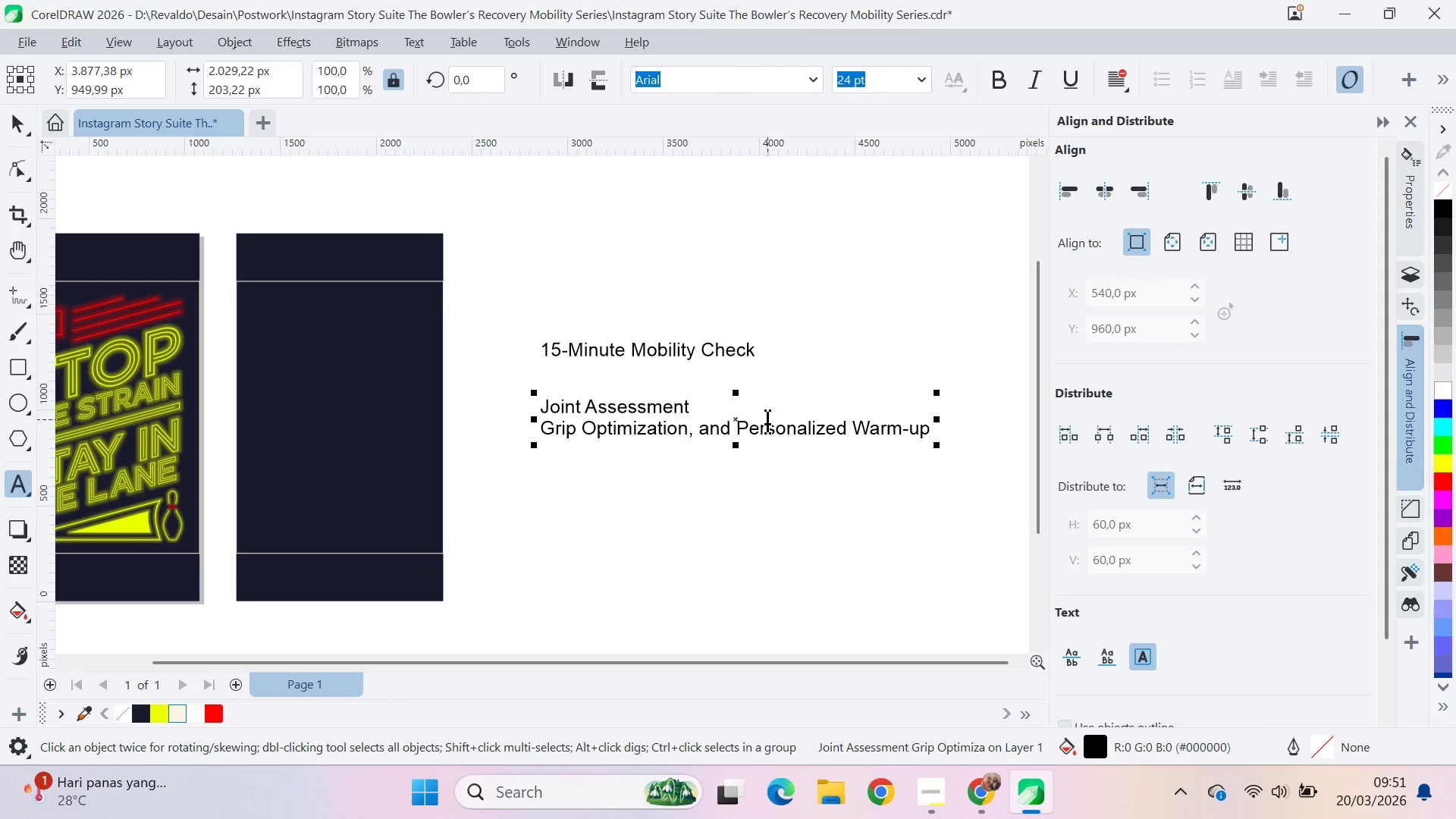 
key(Control+ArrowLeft)
 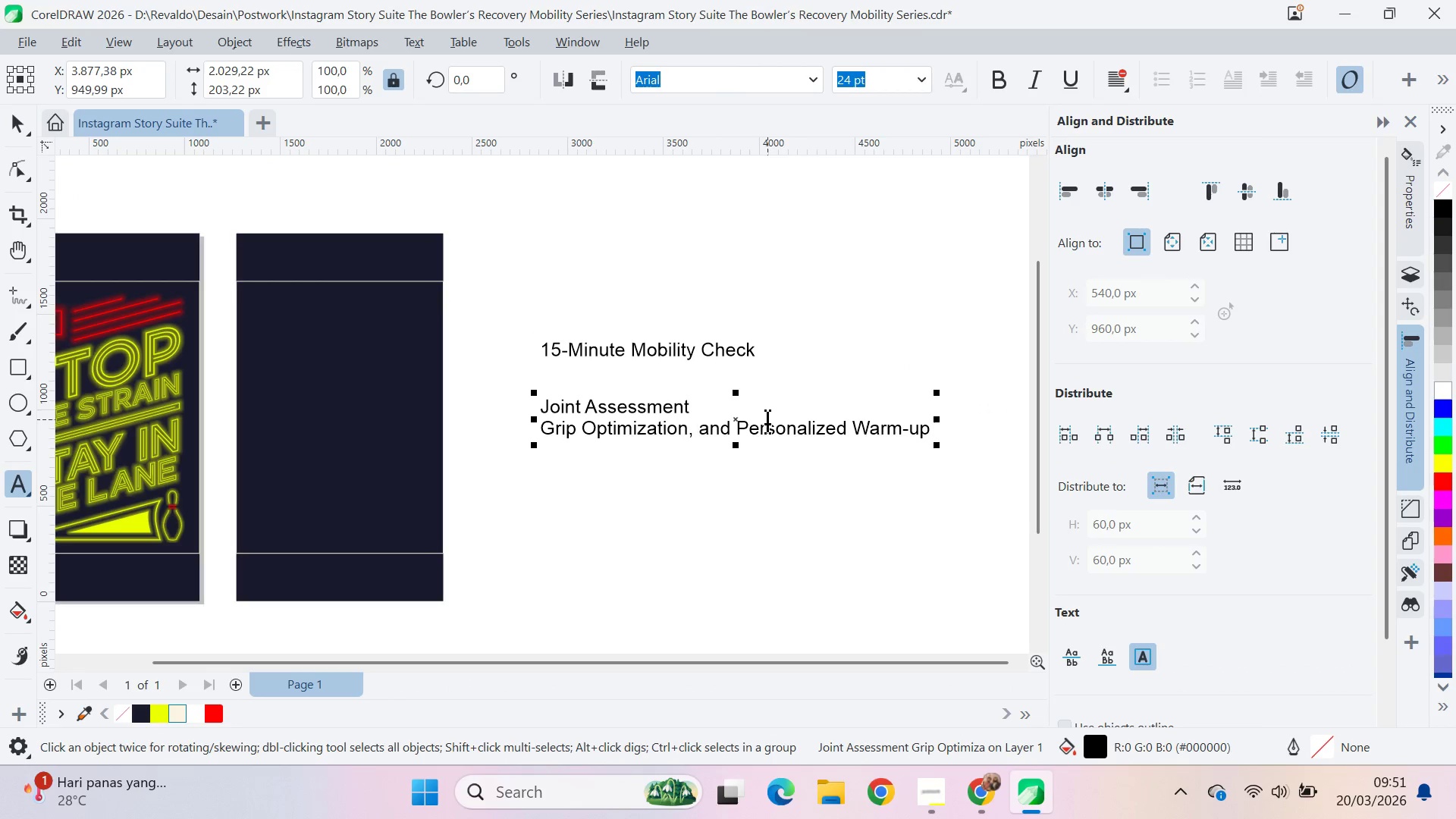 
key(Control+ArrowRight)
 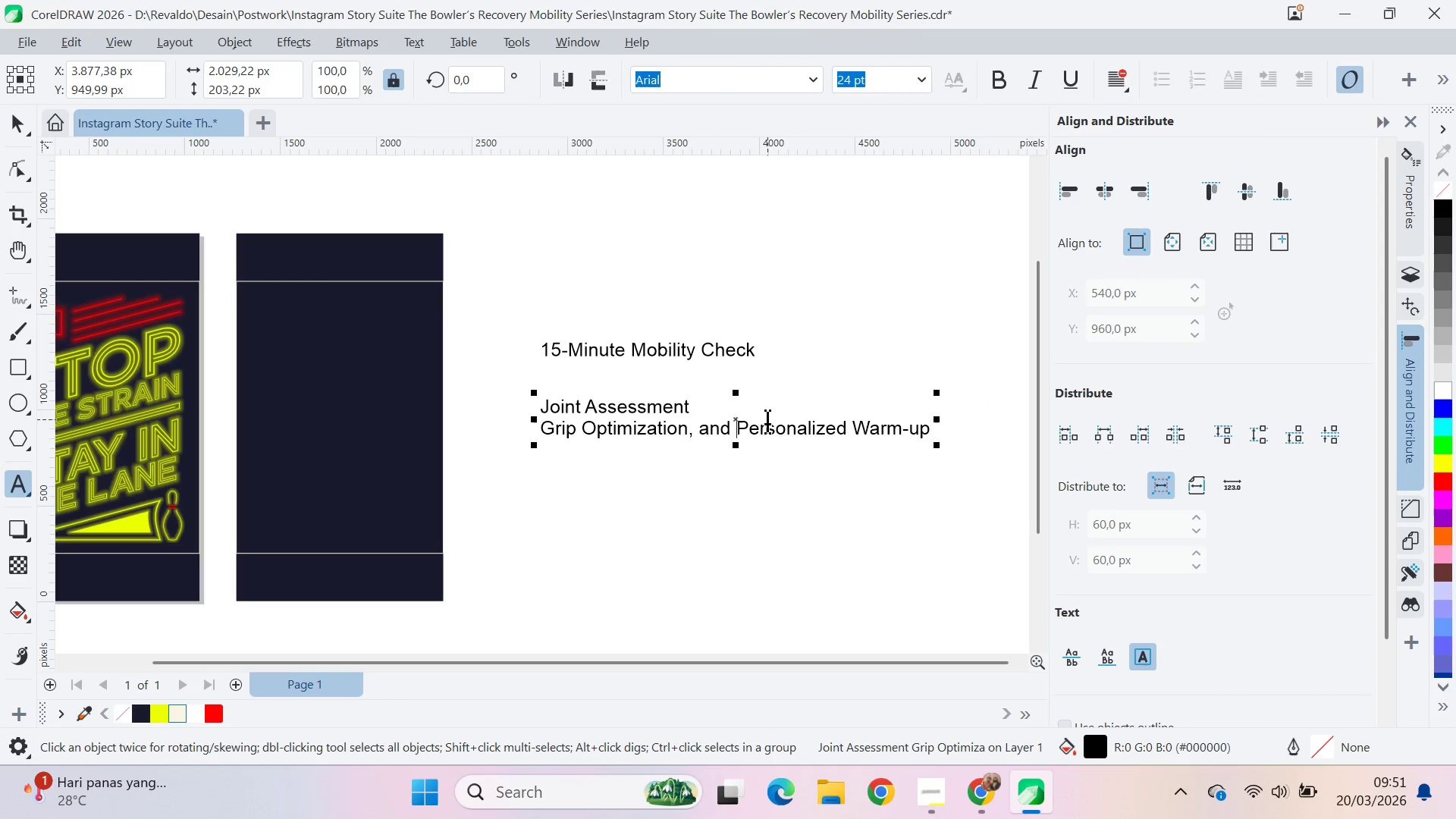 
key(Control+Backspace)
 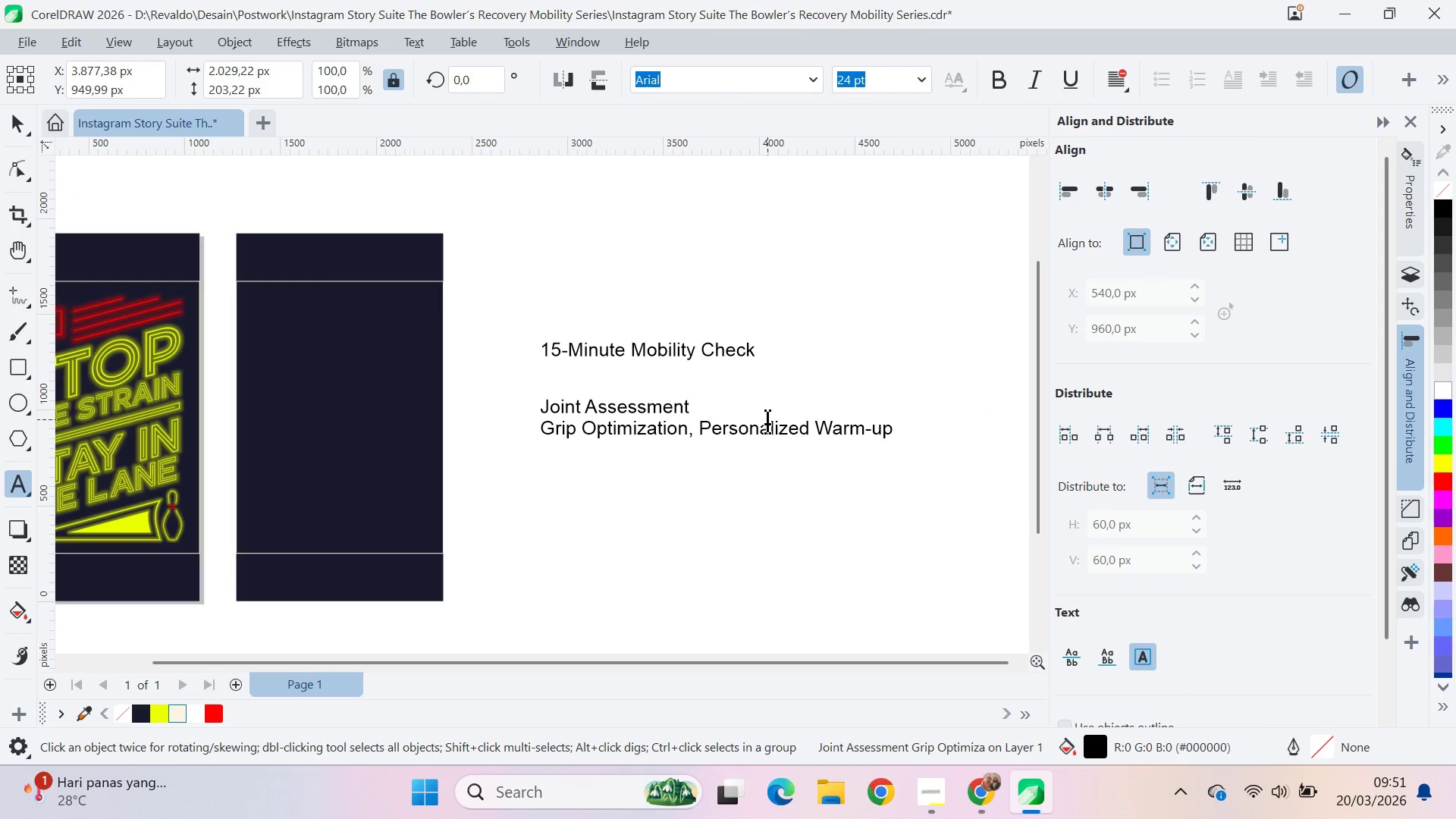 
key(Control+Backspace)
 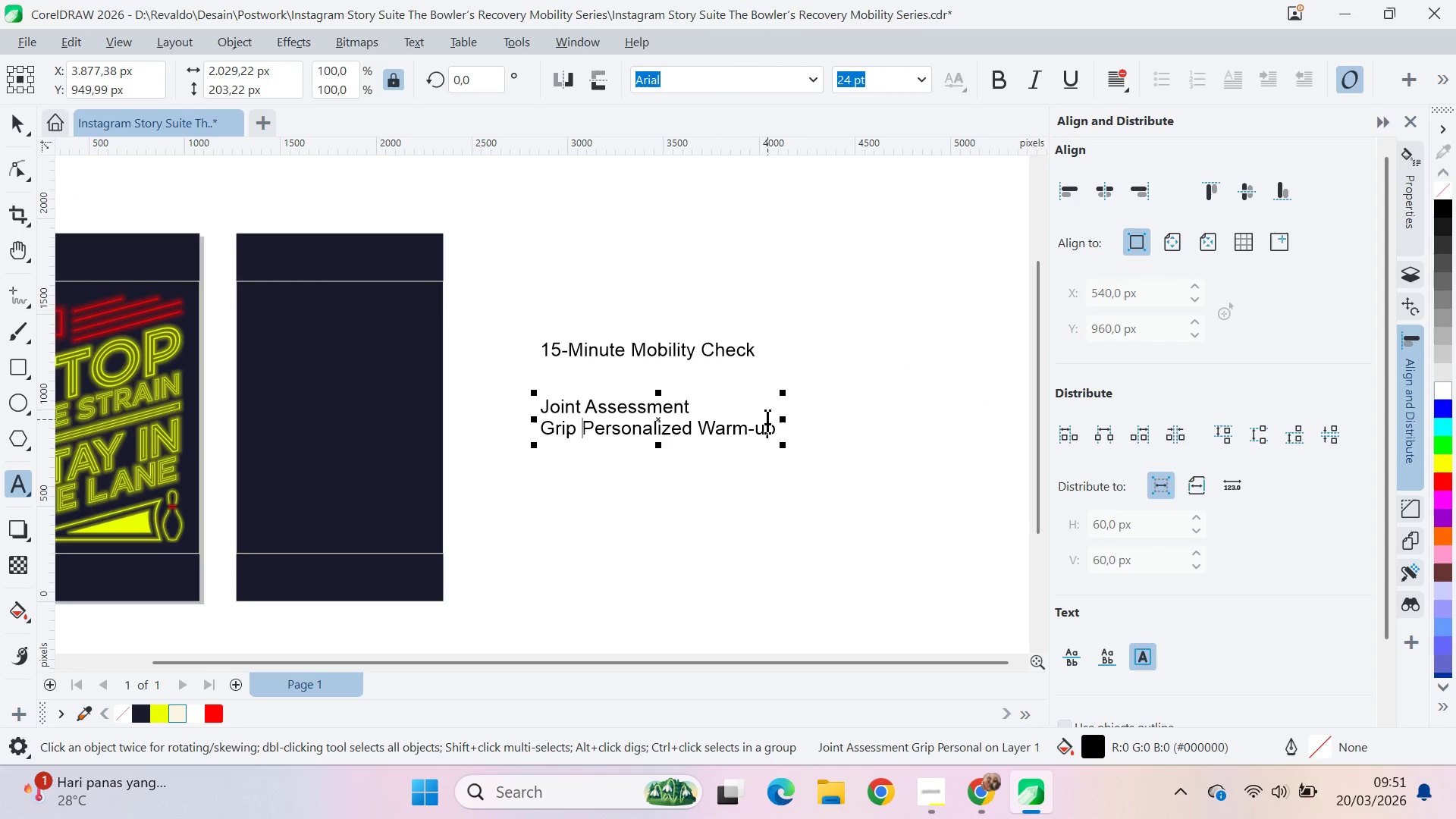 
key(Control+Z)
 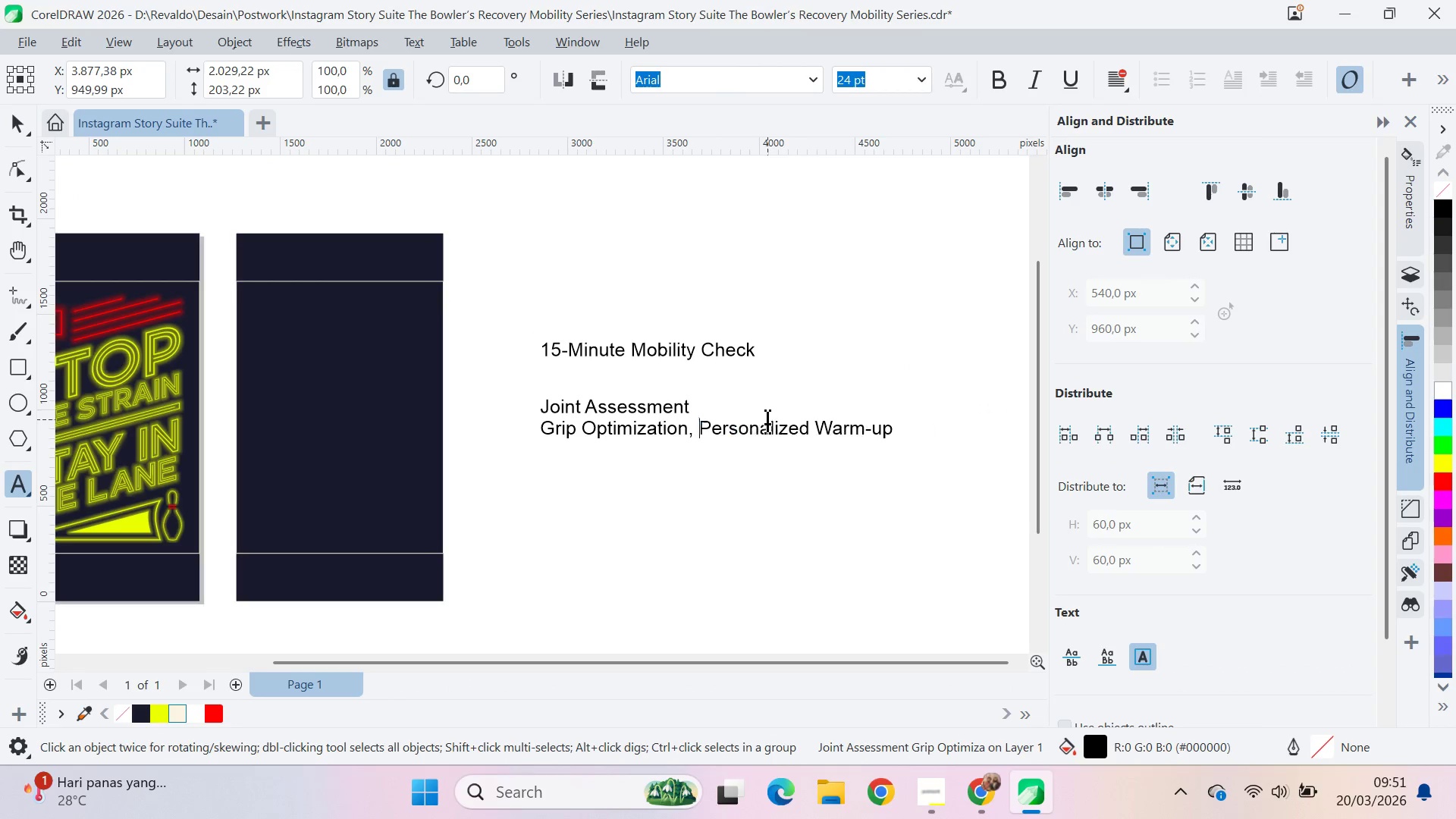 
key(Backspace)
 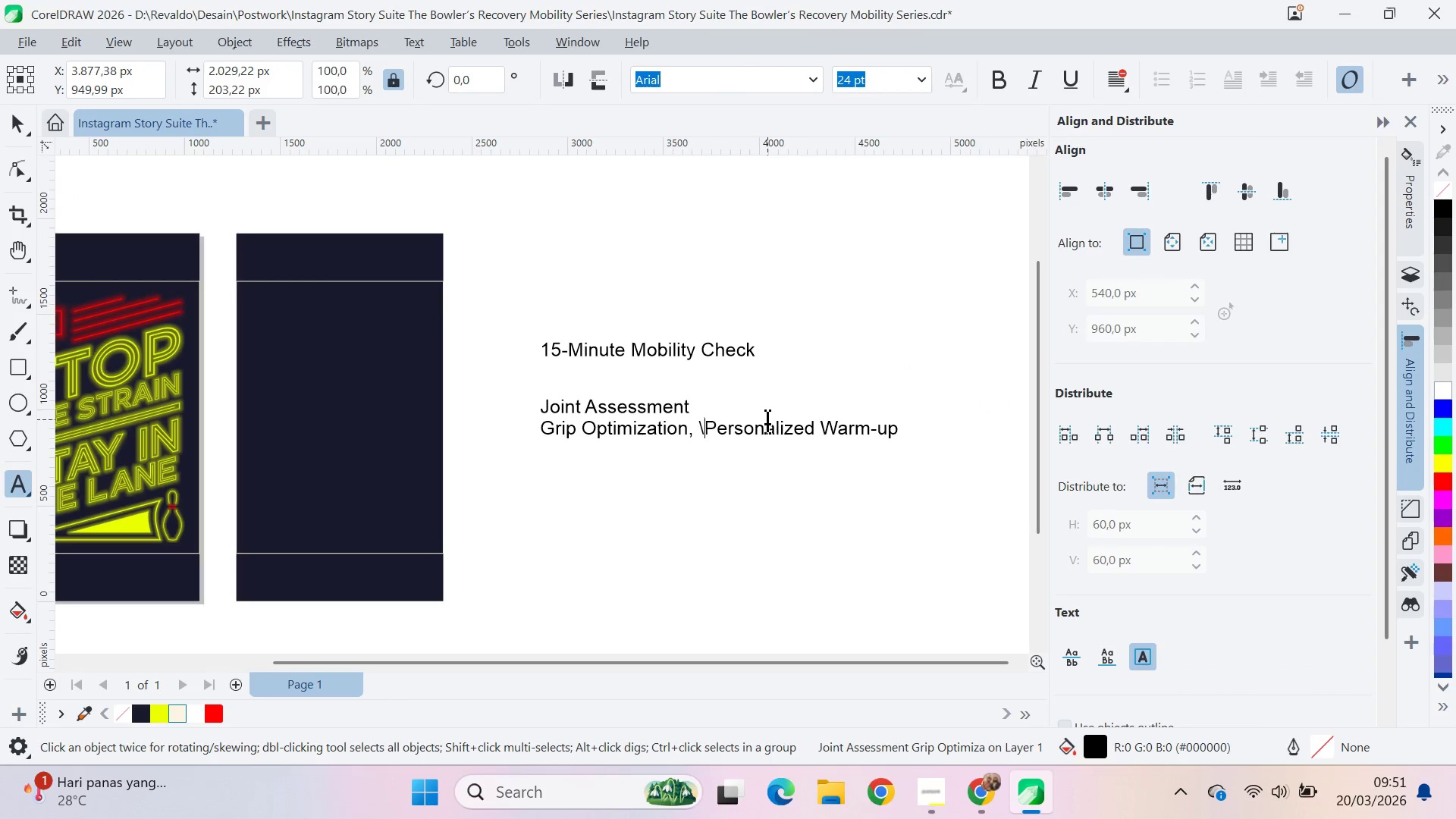 
key(Backspace)
 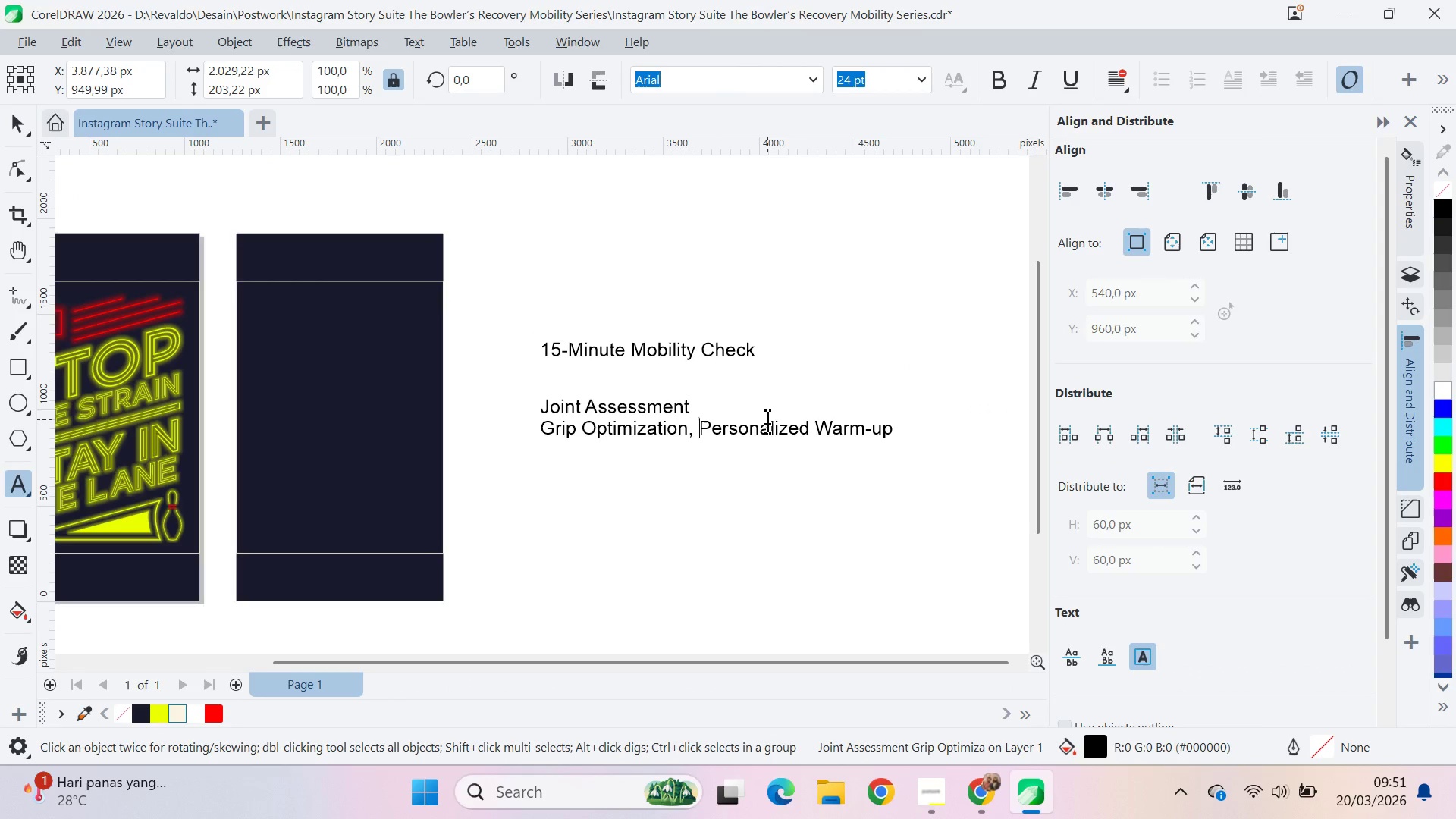 
key(Backslash)
 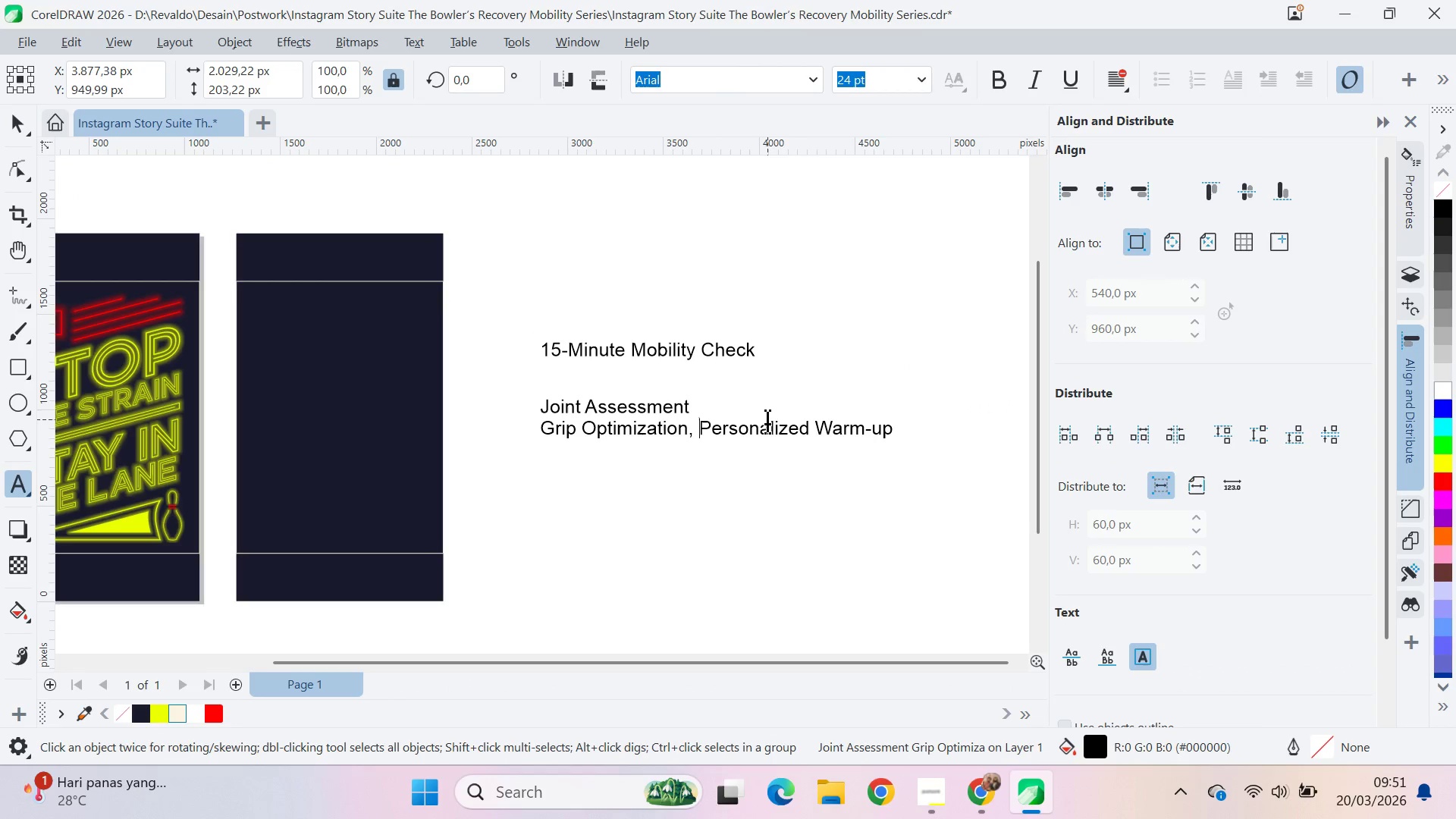 
key(Backspace)
 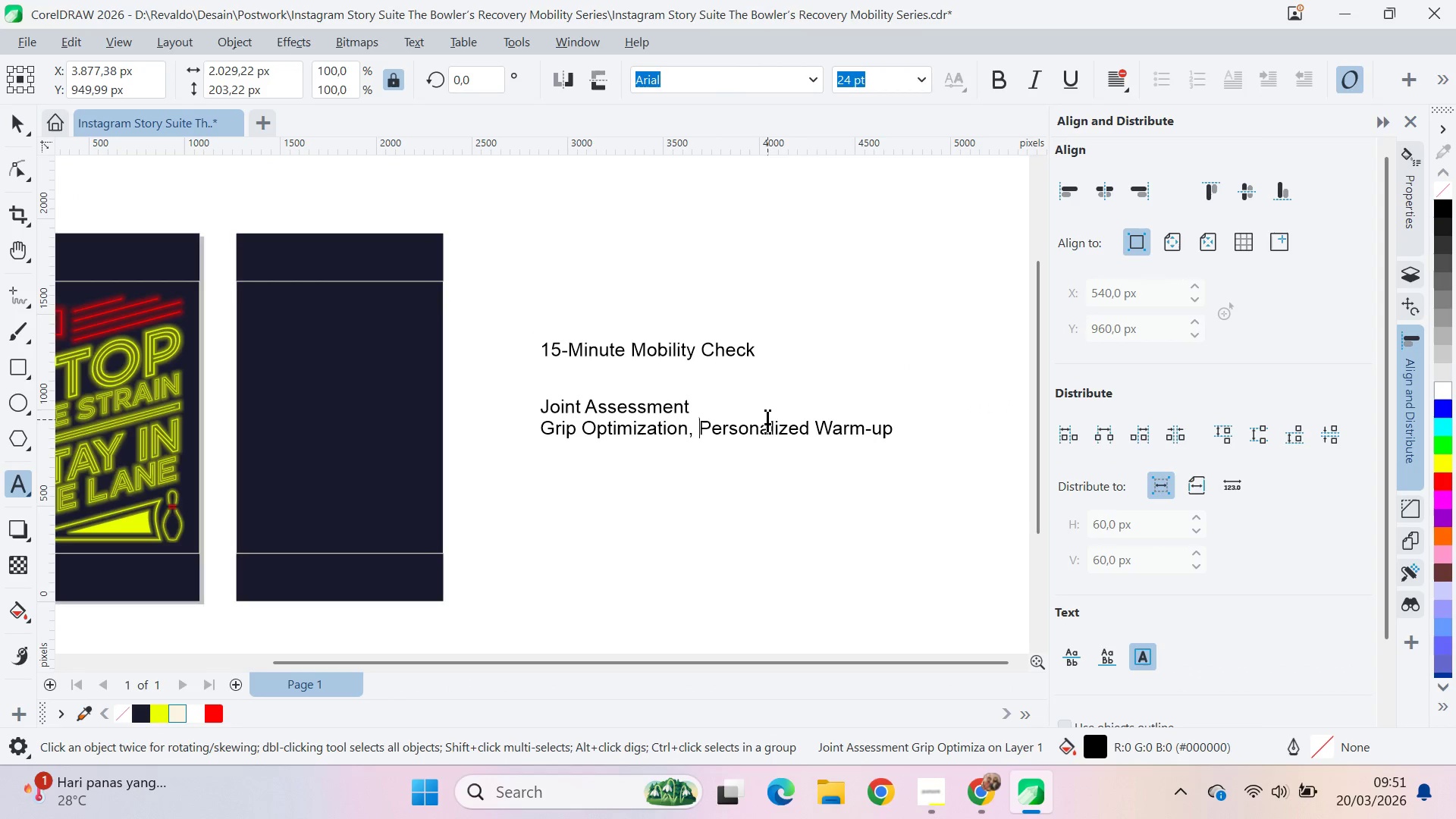 
key(Backspace)
 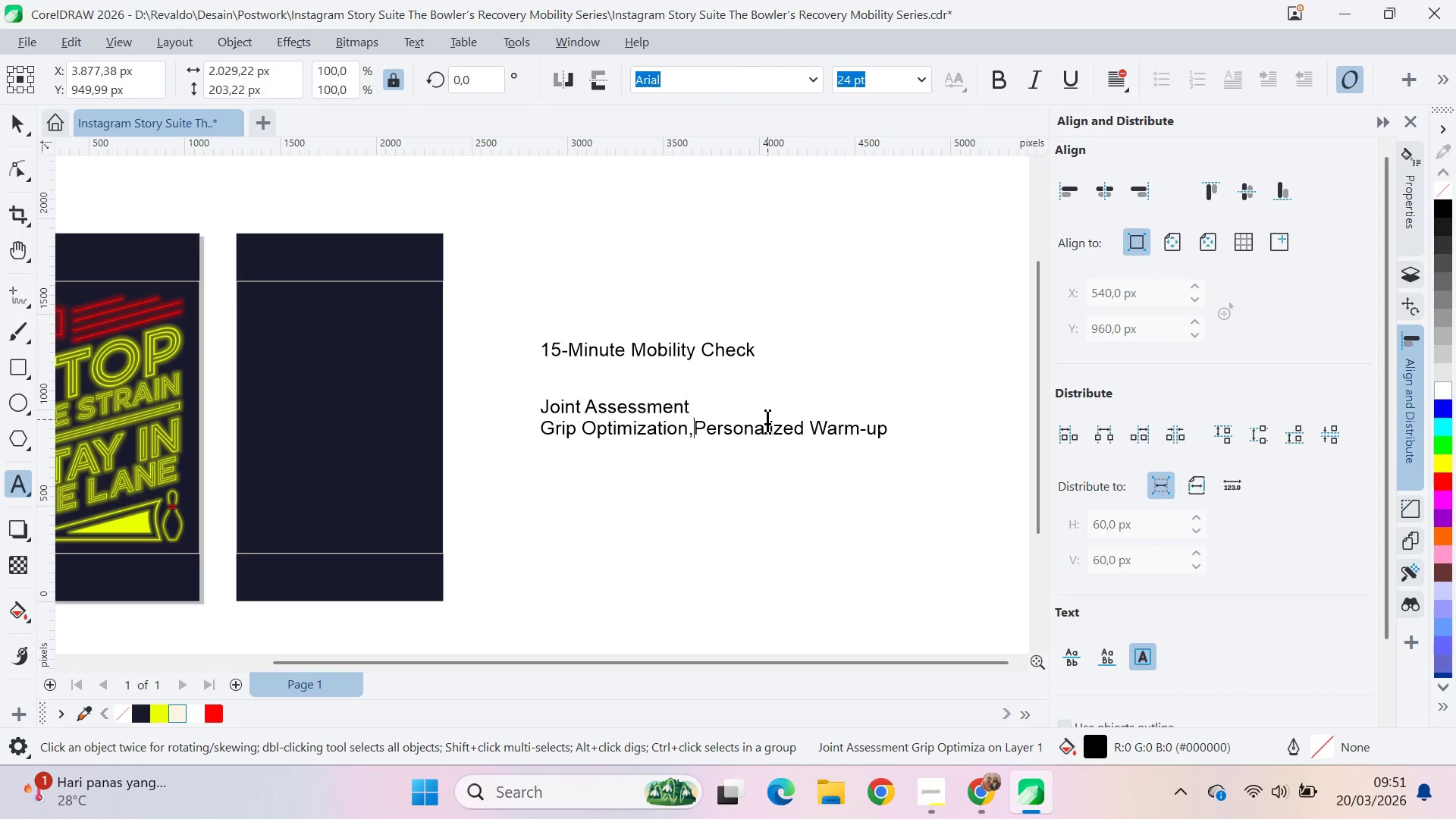 
key(Backspace)
 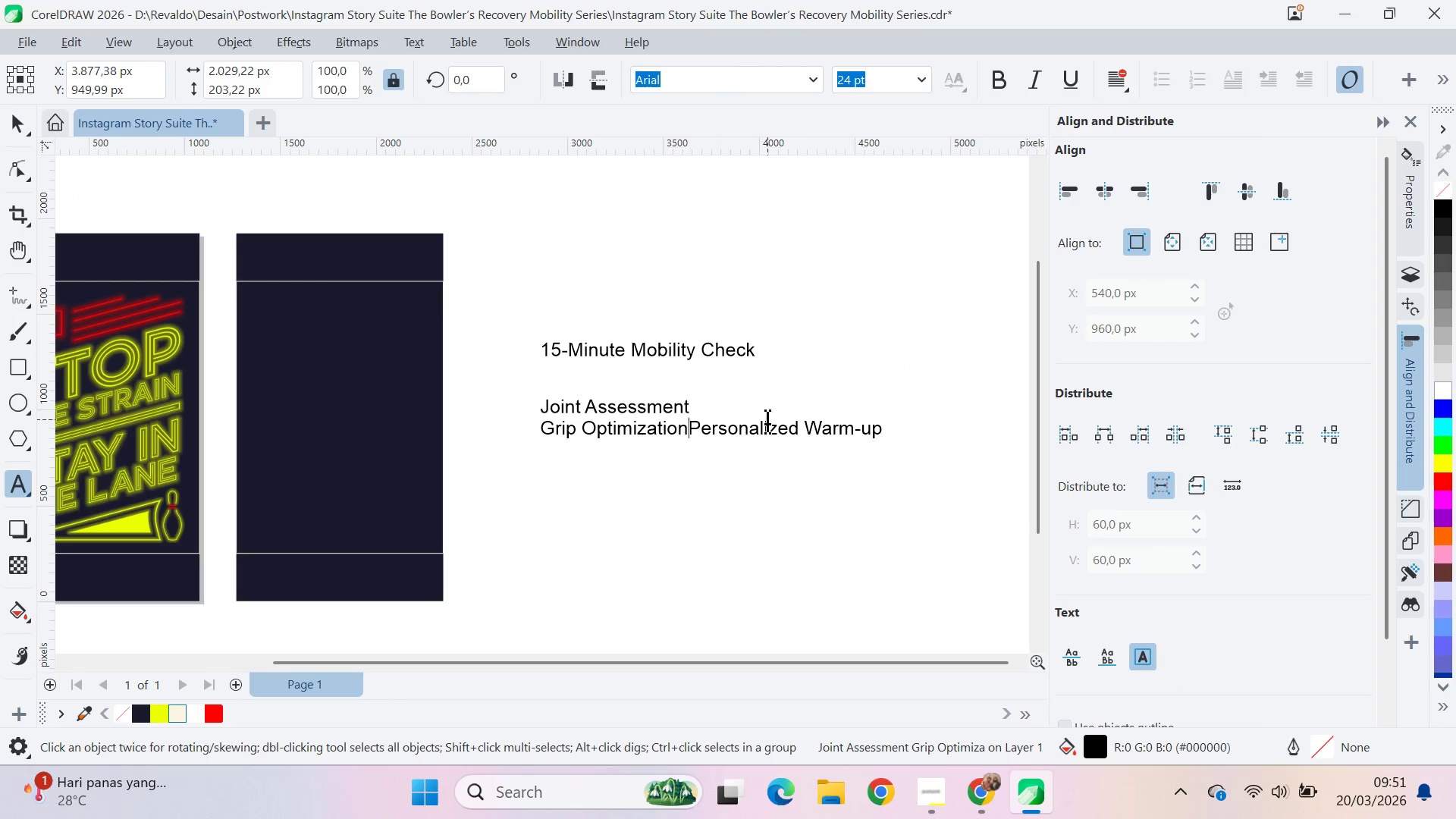 
key(Enter)
 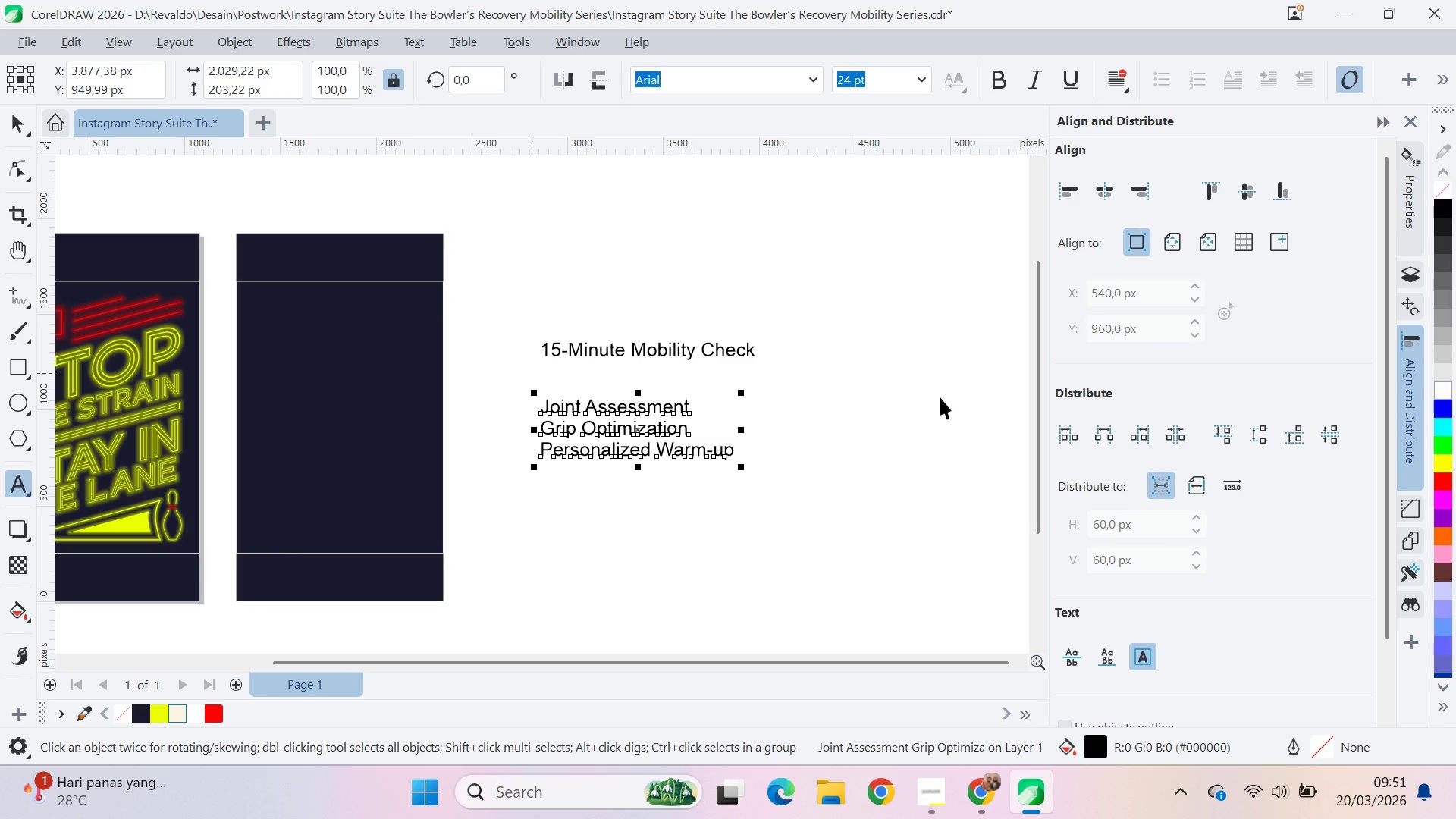 
type(qv)
 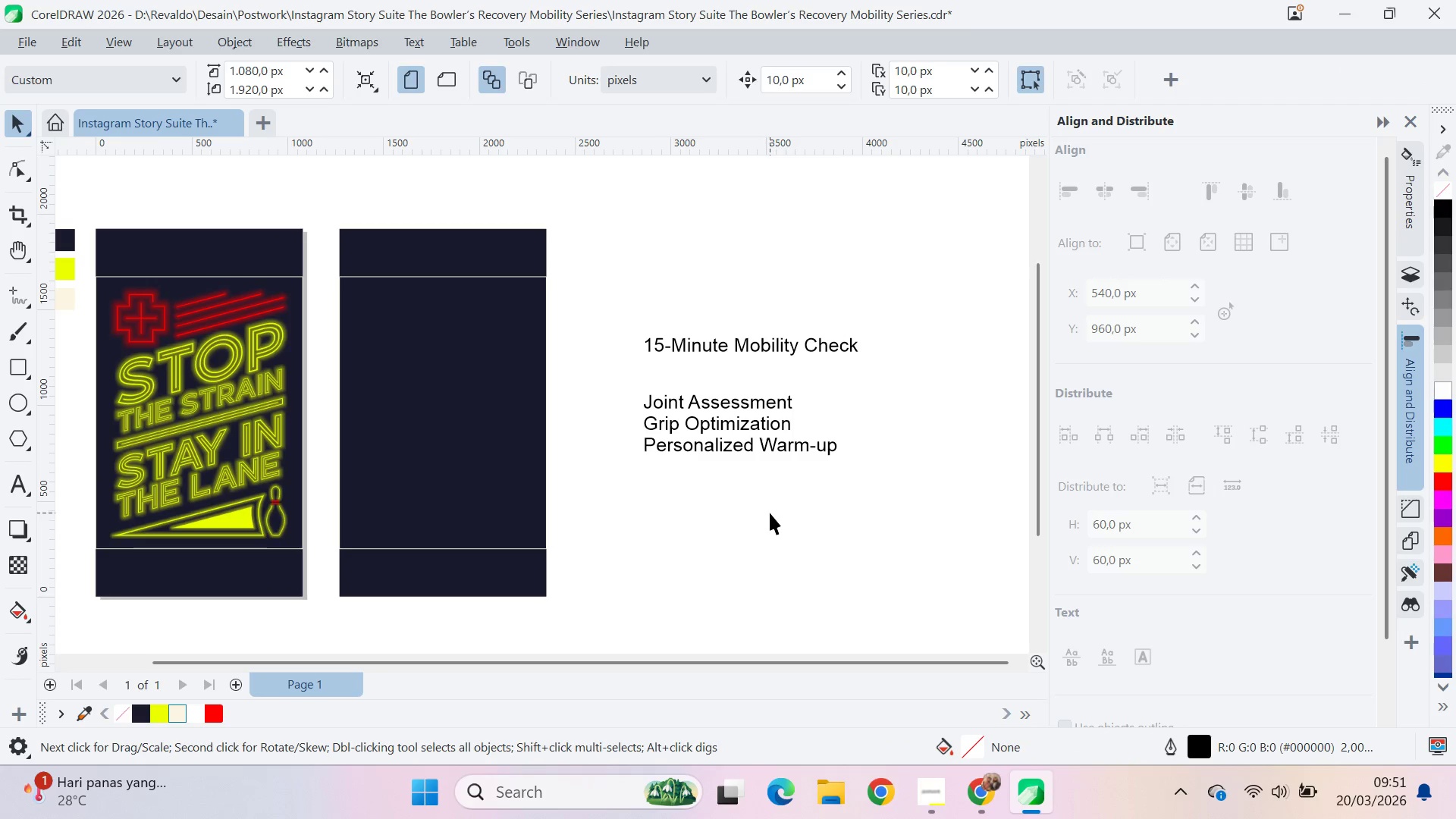 
left_click_drag(start_coordinate=[647, 430], to_coordinate=[750, 425])
 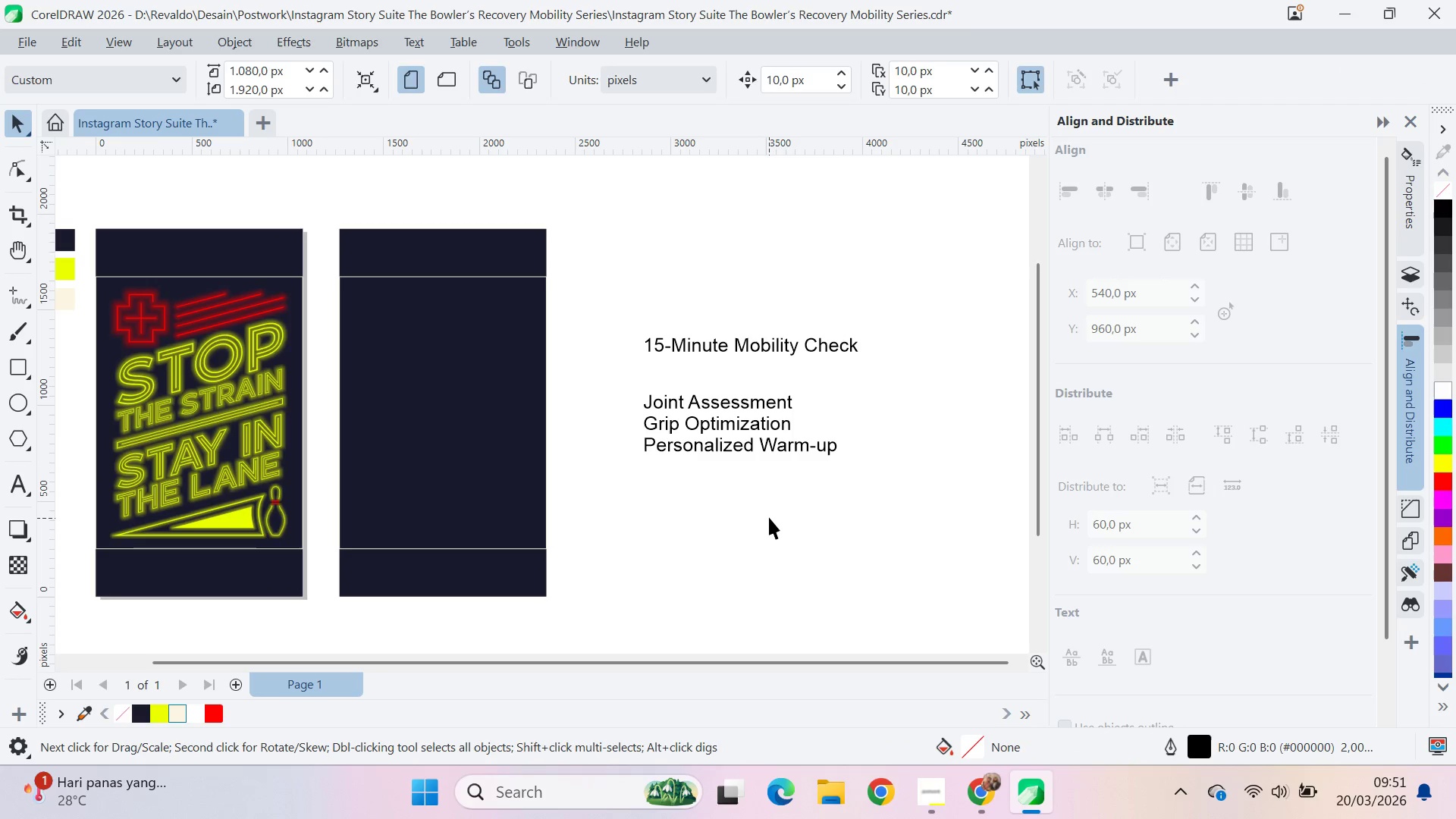 
double_click([770, 513])
 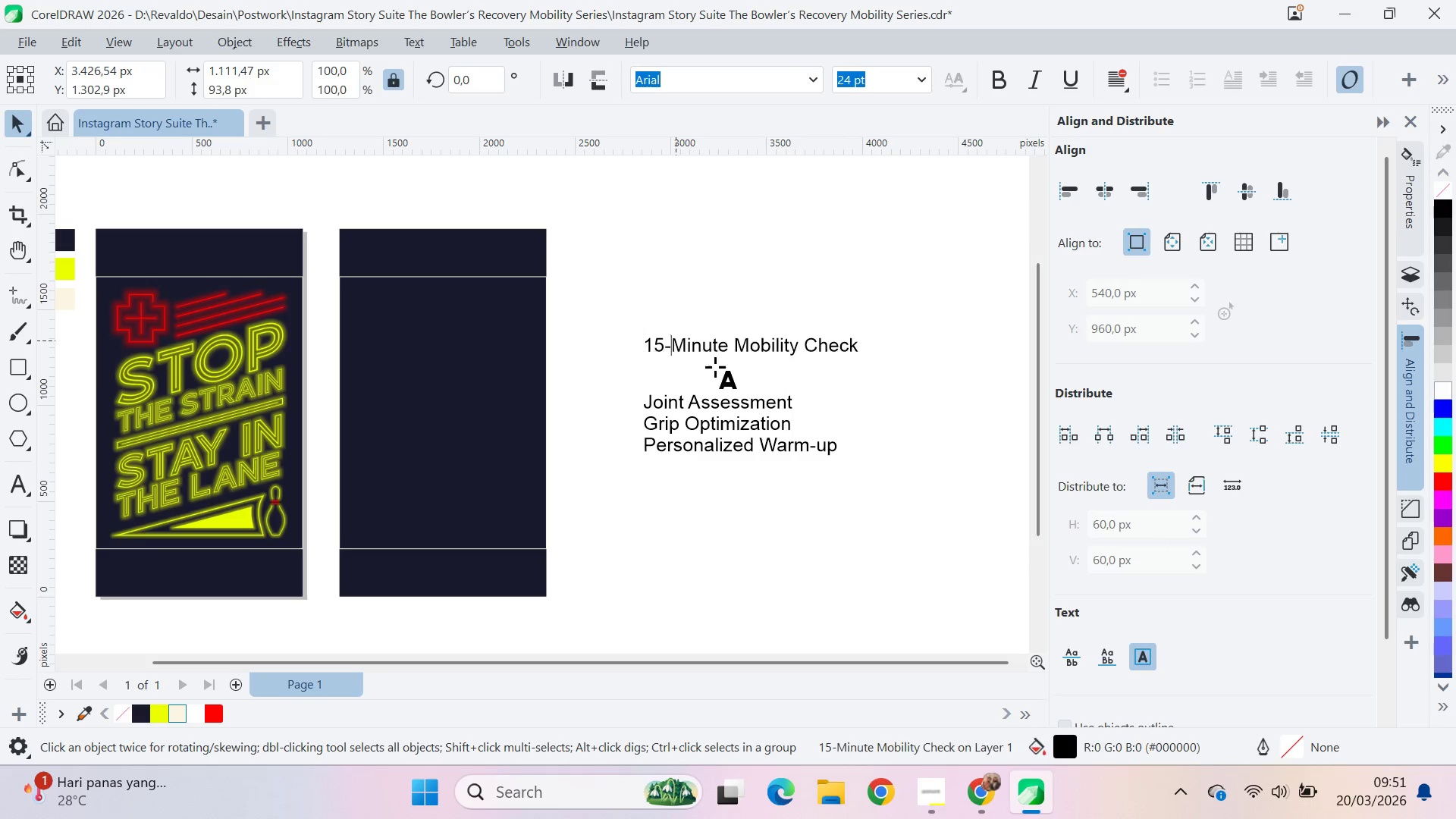 
key(Backspace)
 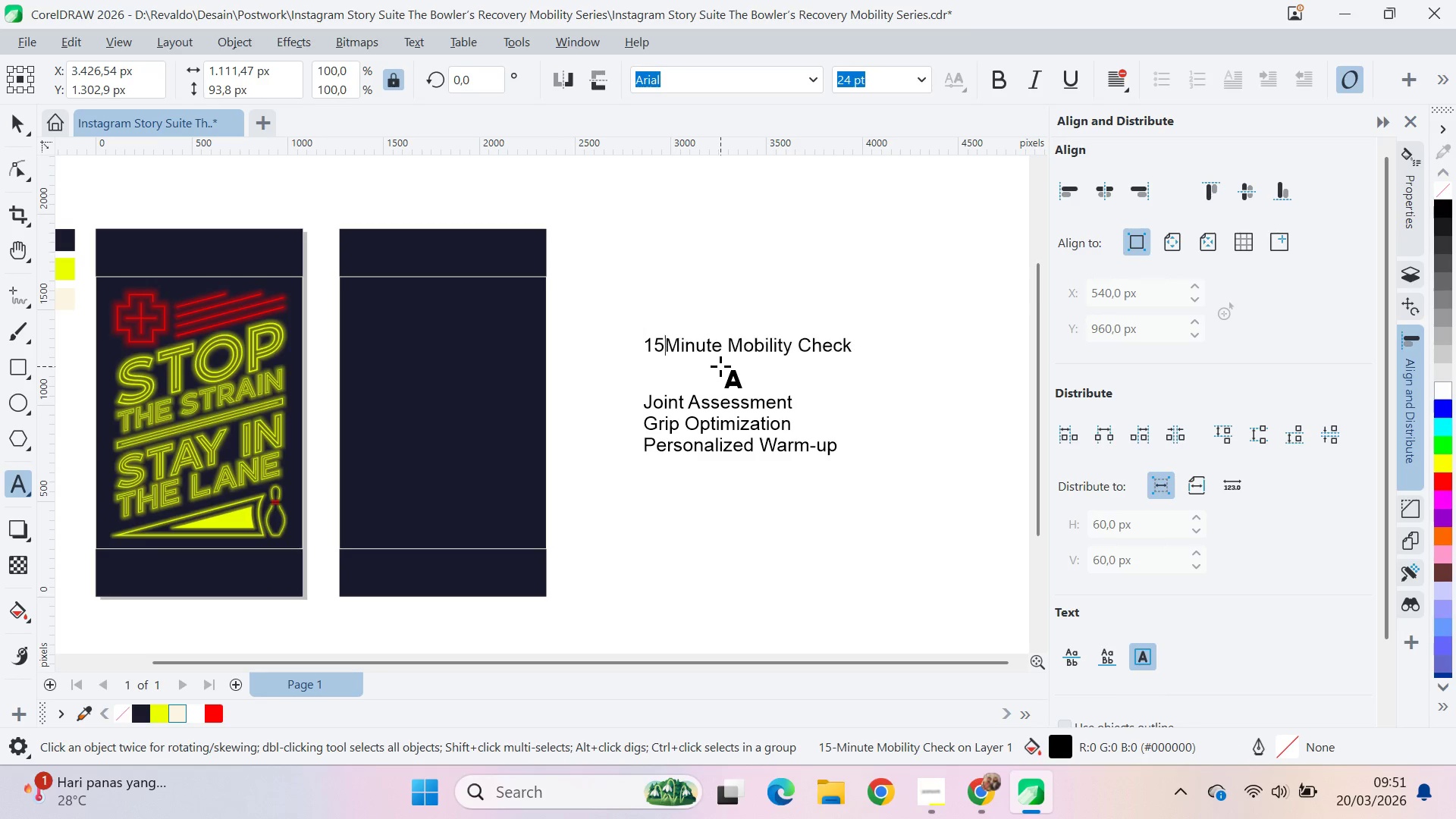 
key(Space)
 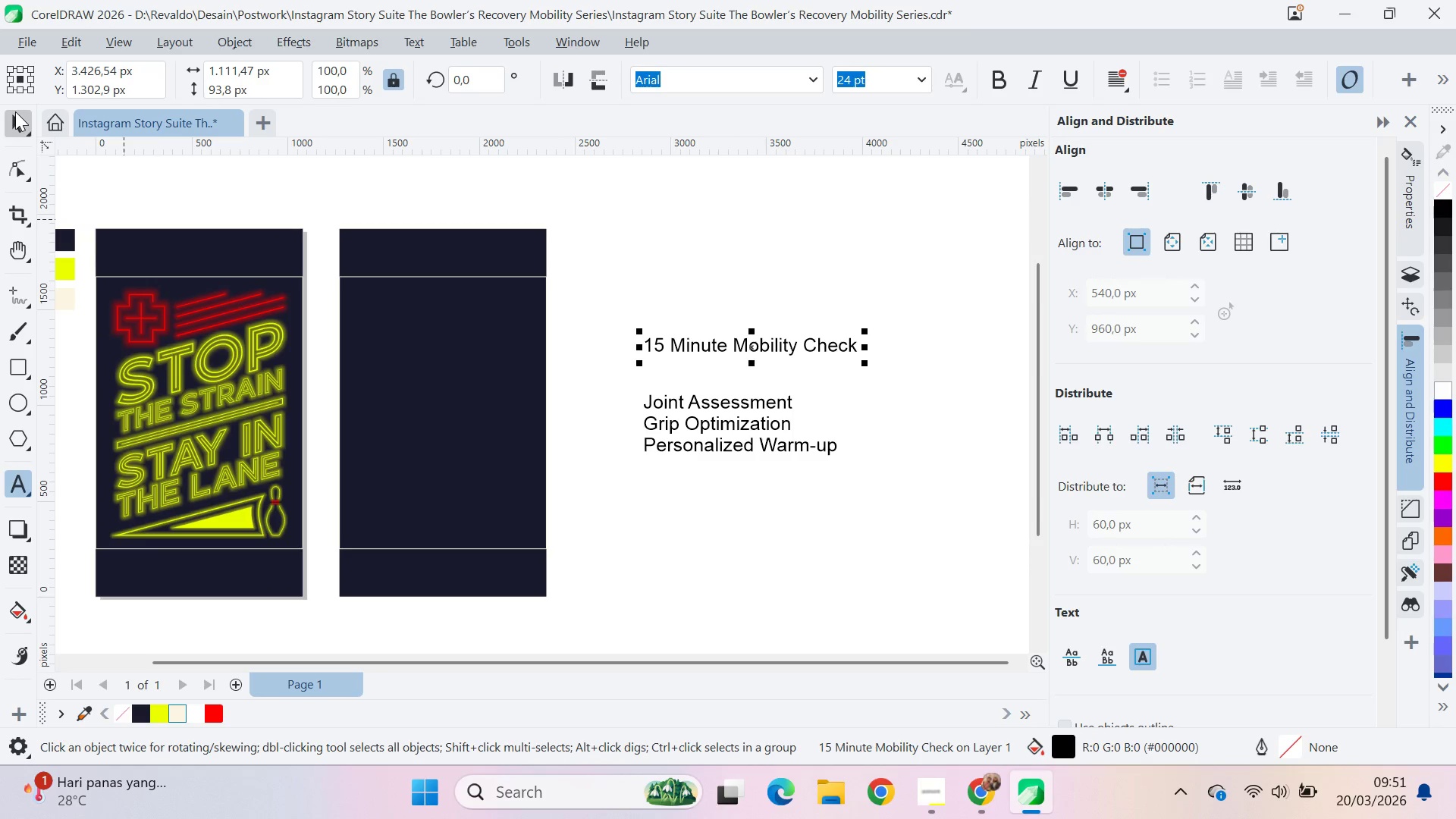 
double_click([903, 229])
 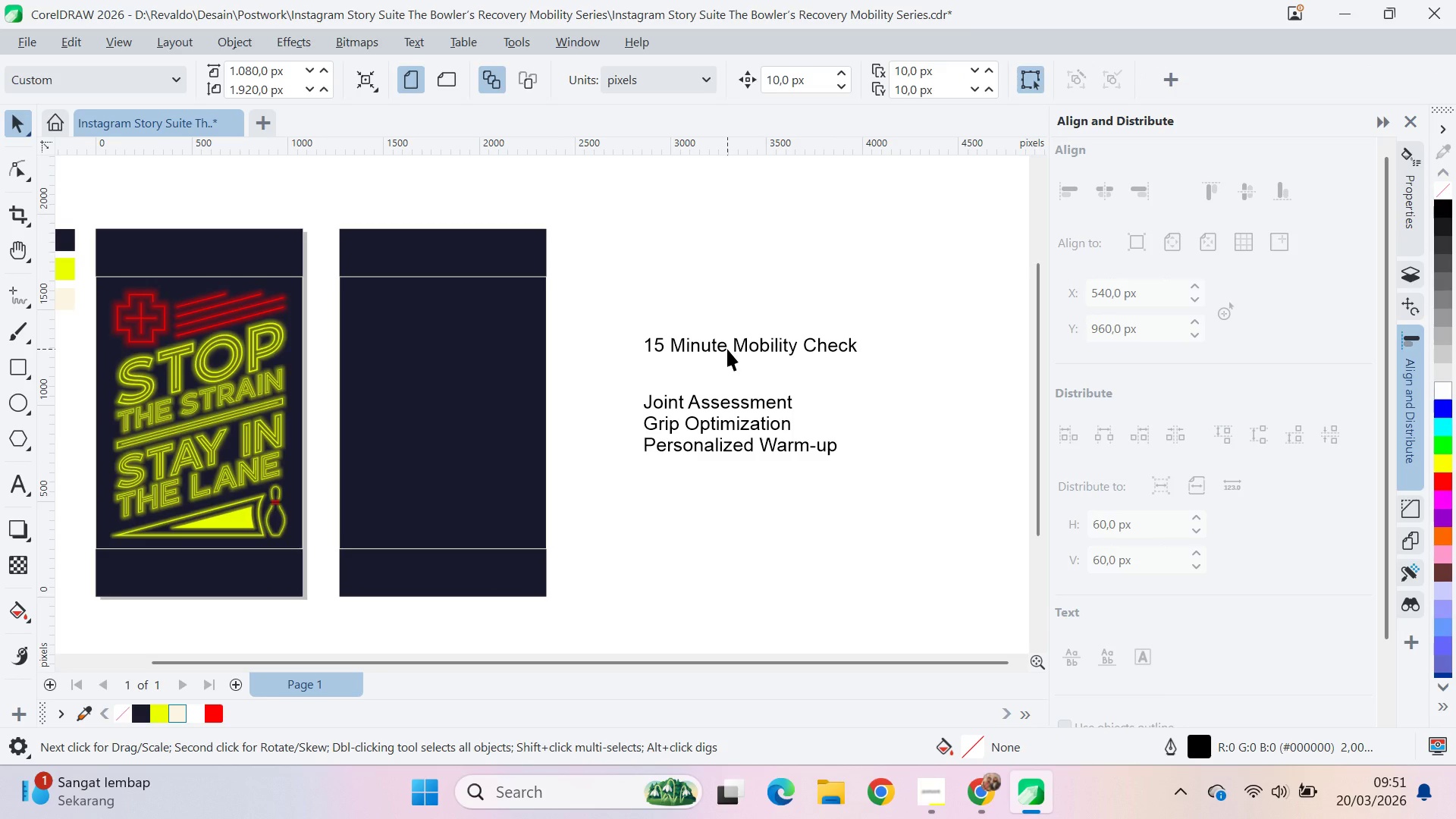 
key(Alt+Tab)
 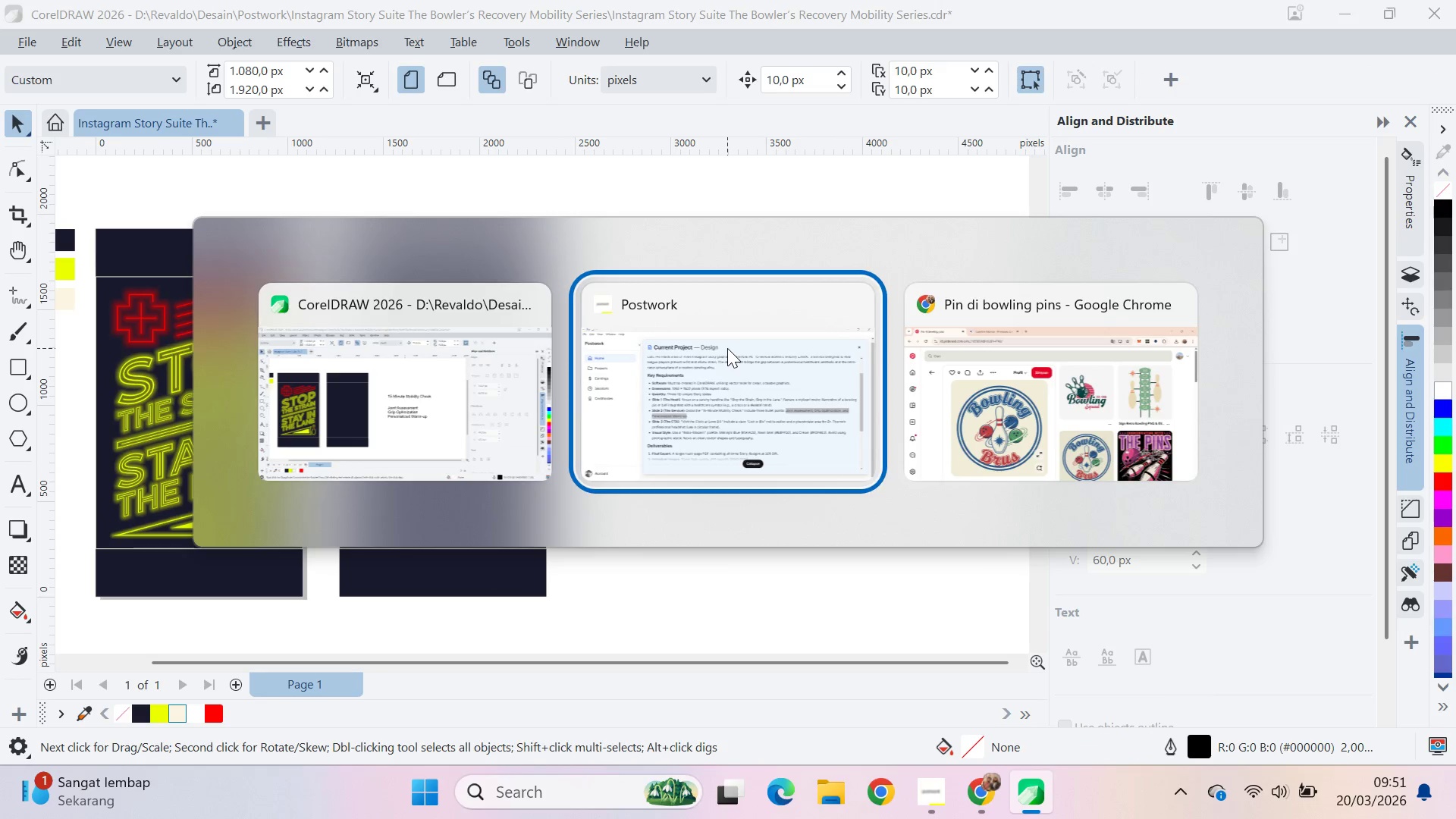 
key(Alt+Tab)
 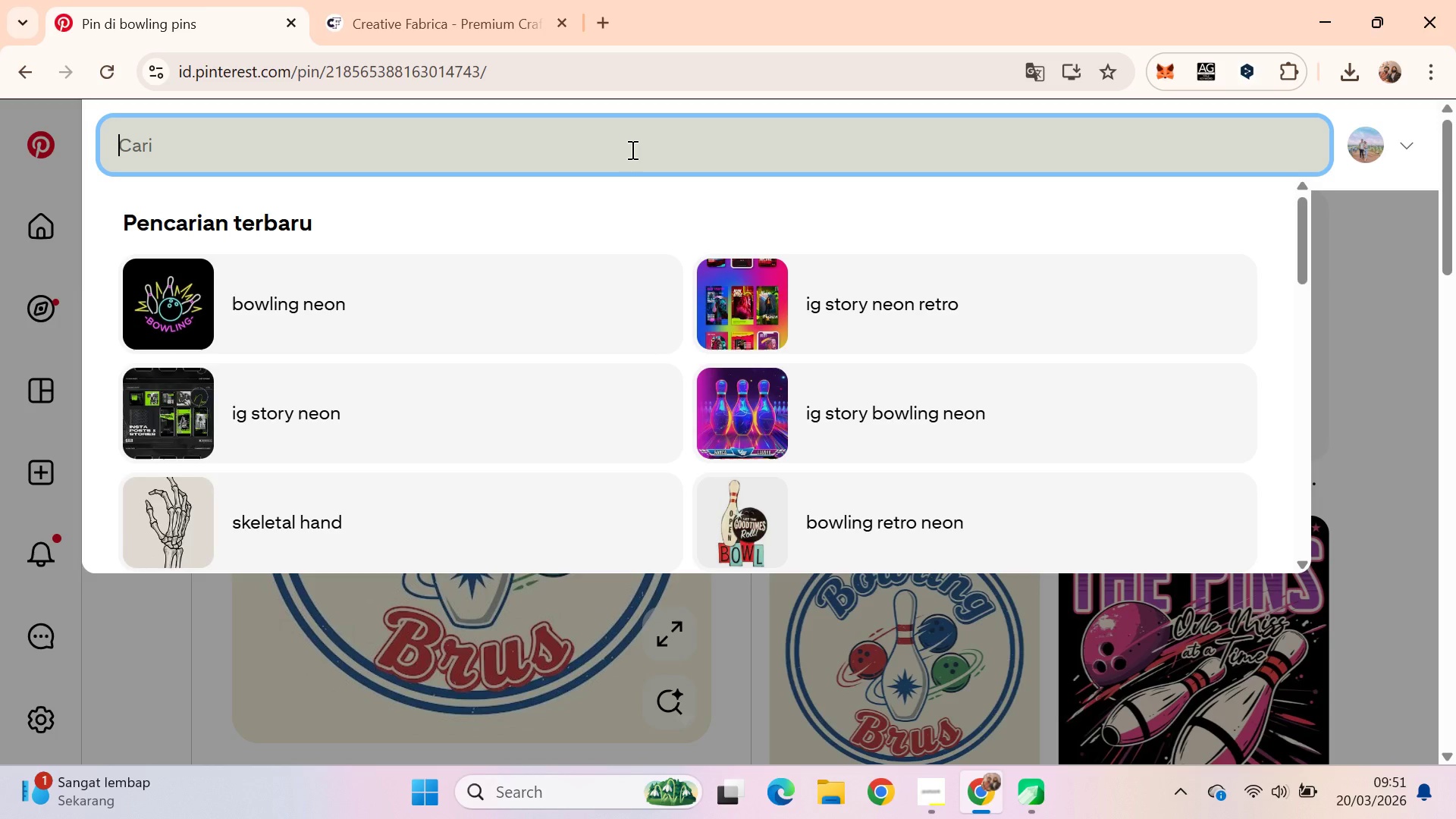 
type(font scriptr )
key(Backspace)
key(Backspace)
type( retro)
 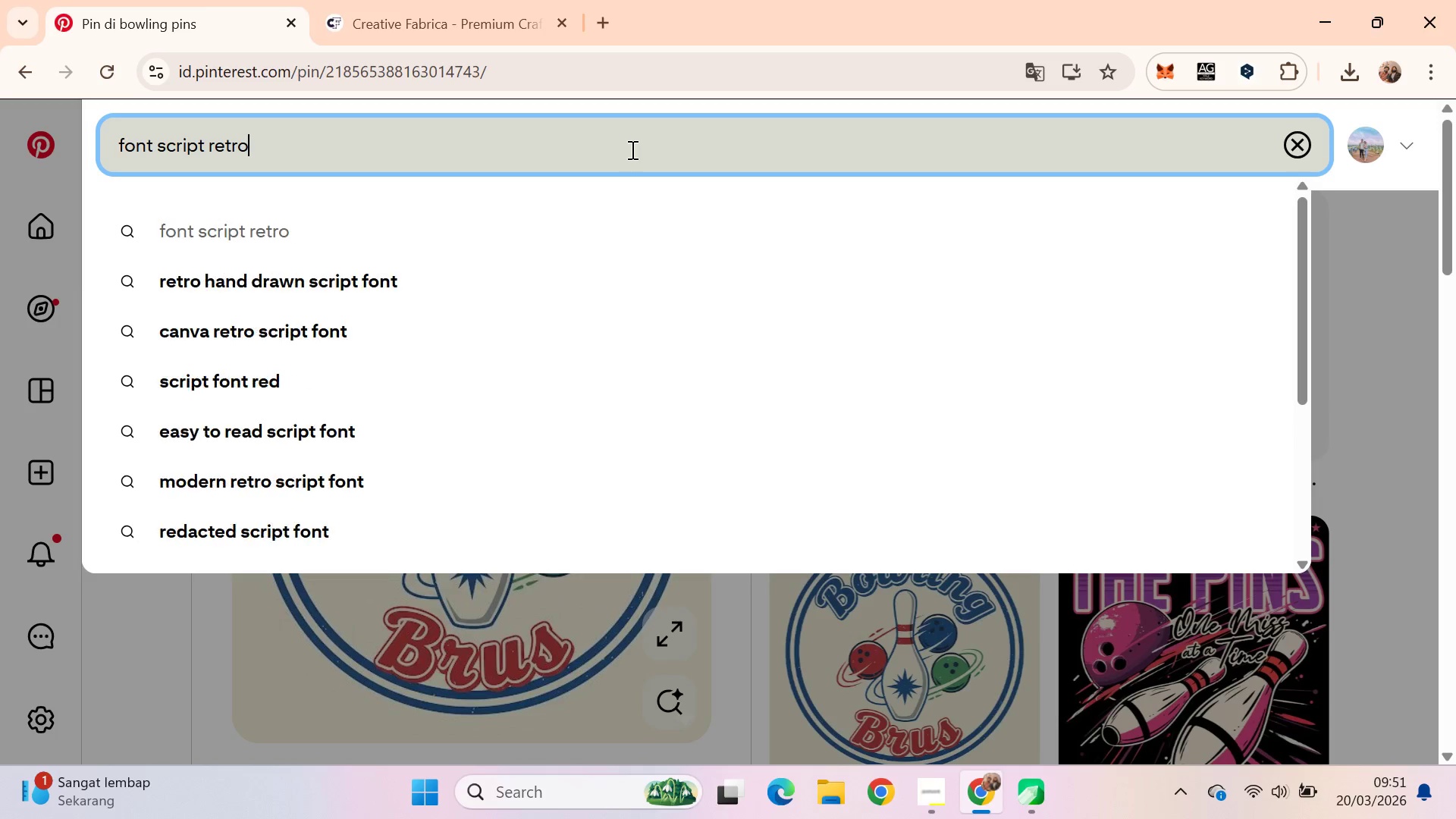 
key(Enter)
 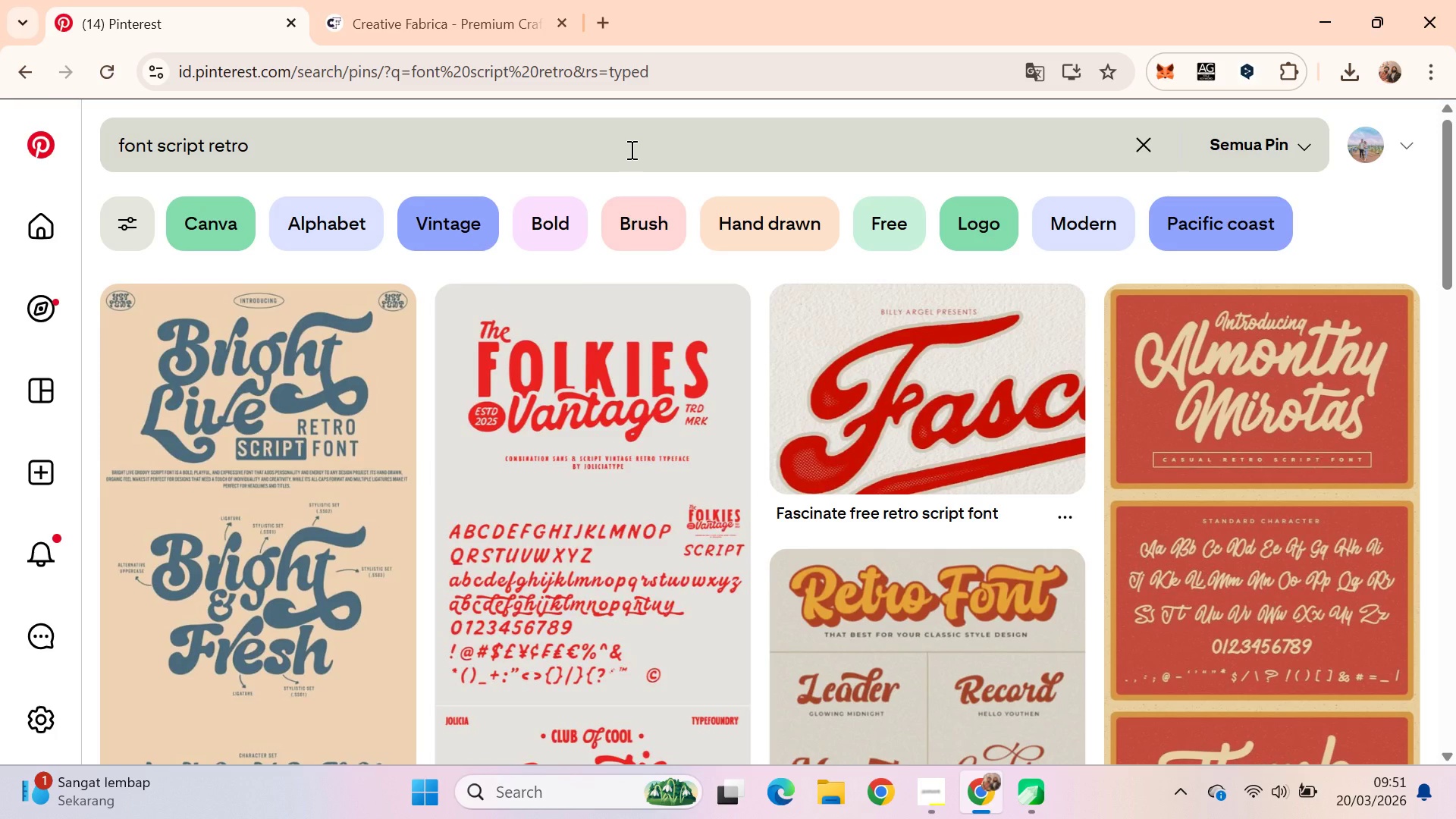 
wait(21.88)
 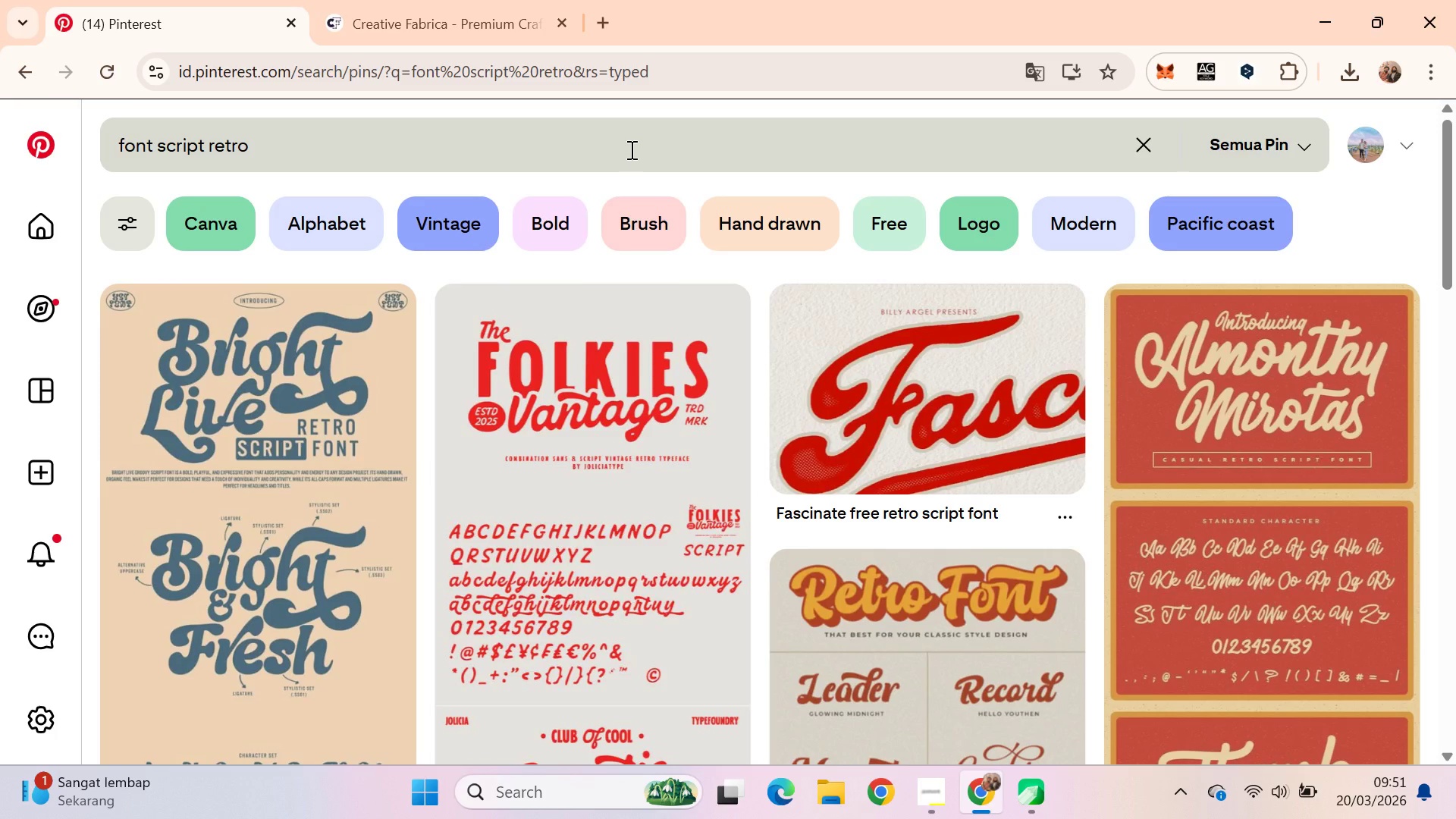 
left_click_drag(start_coordinate=[1455, 225], to_coordinate=[1437, 298])
 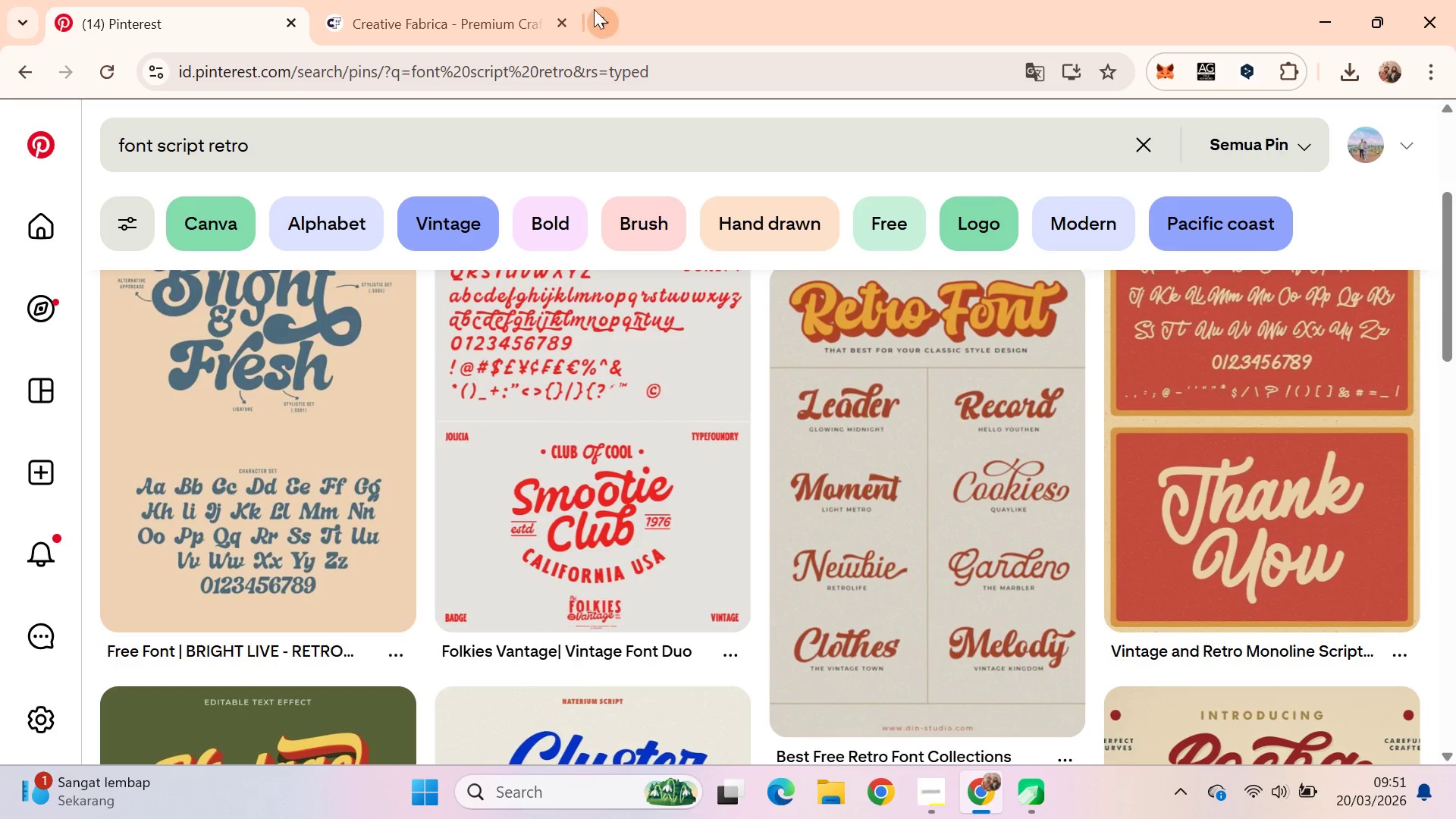 
left_click([597, 13])
 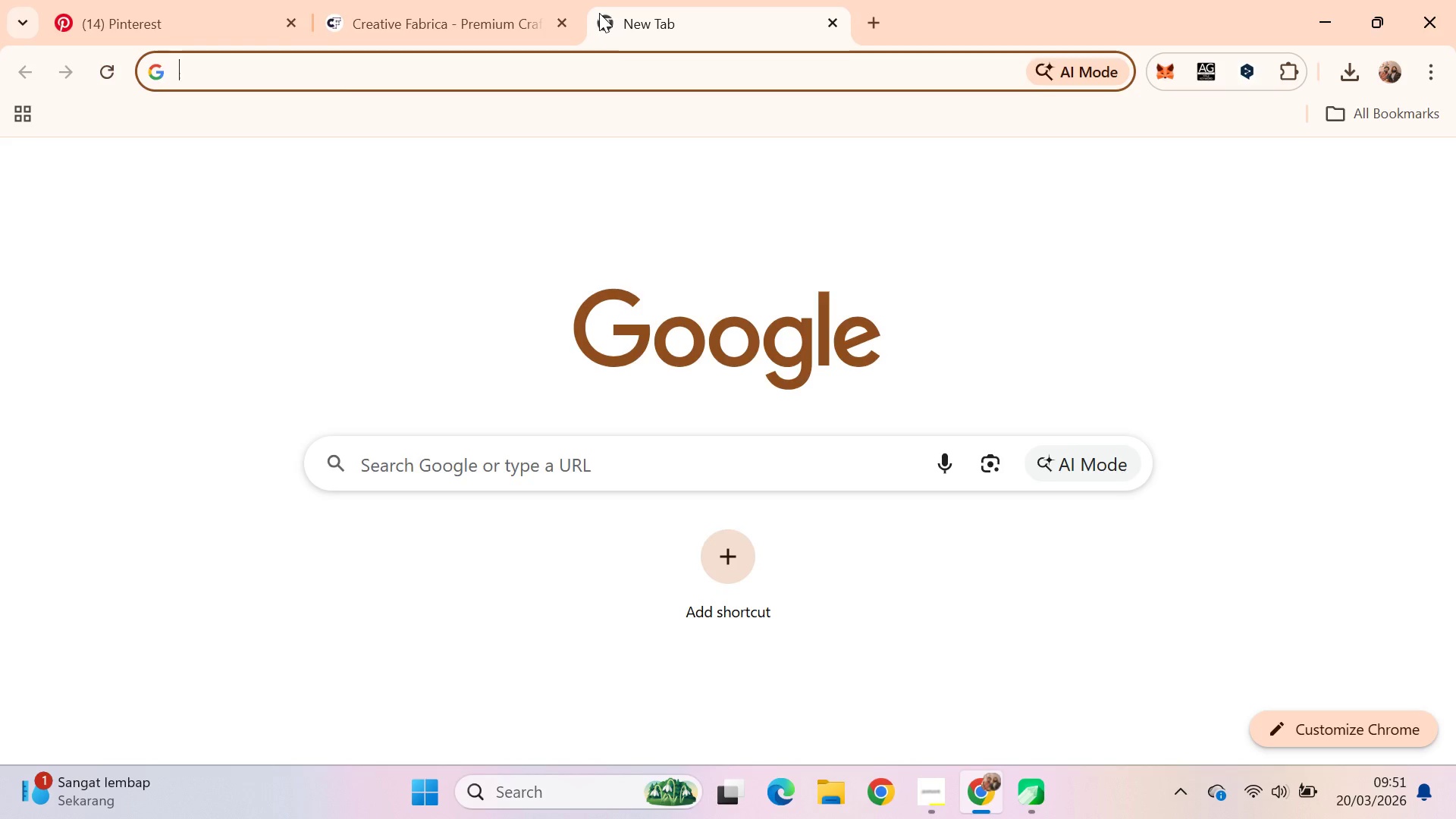 
type(free)
 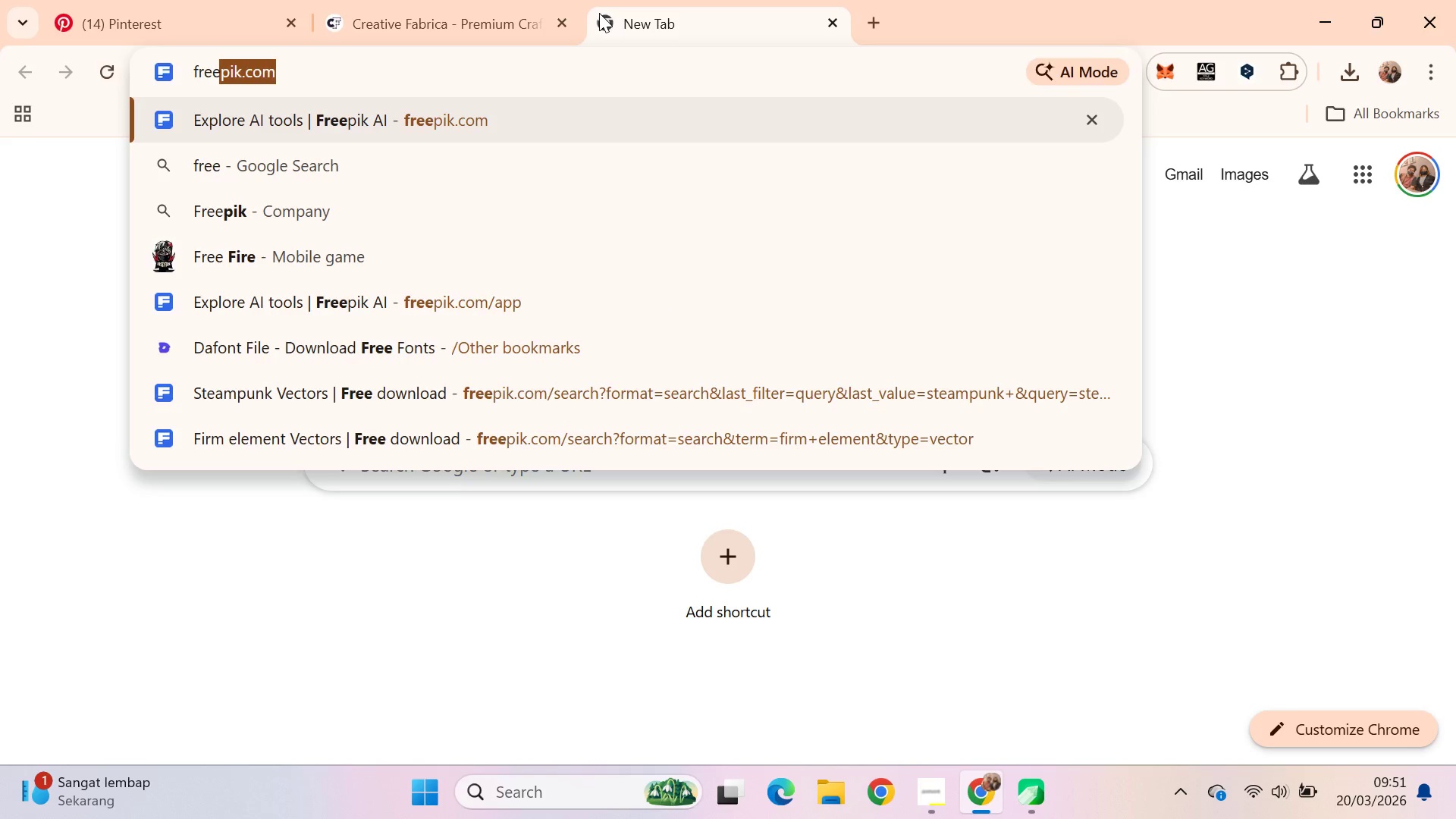 
key(Enter)
 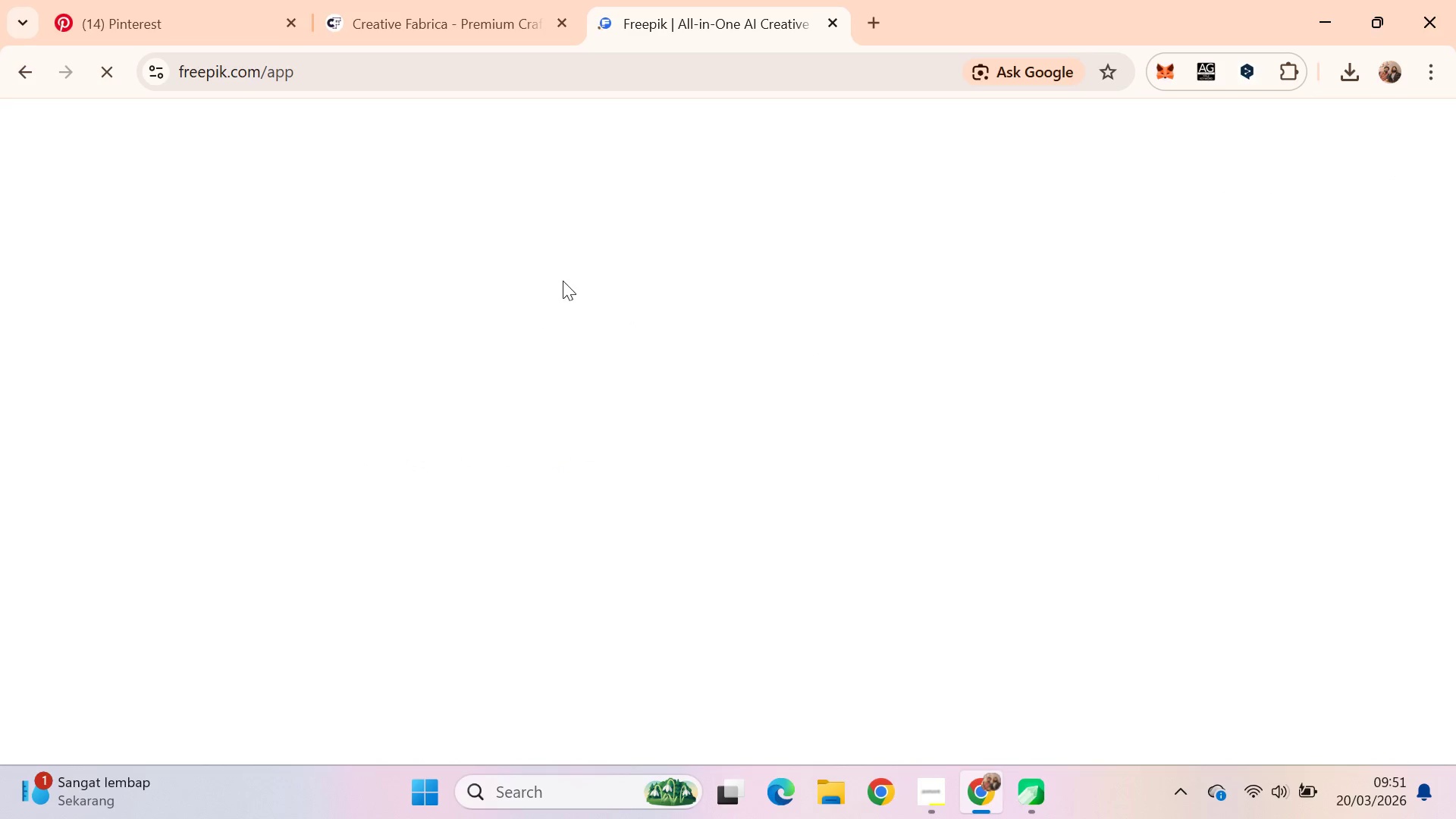 
mouse_move([570, 287])
 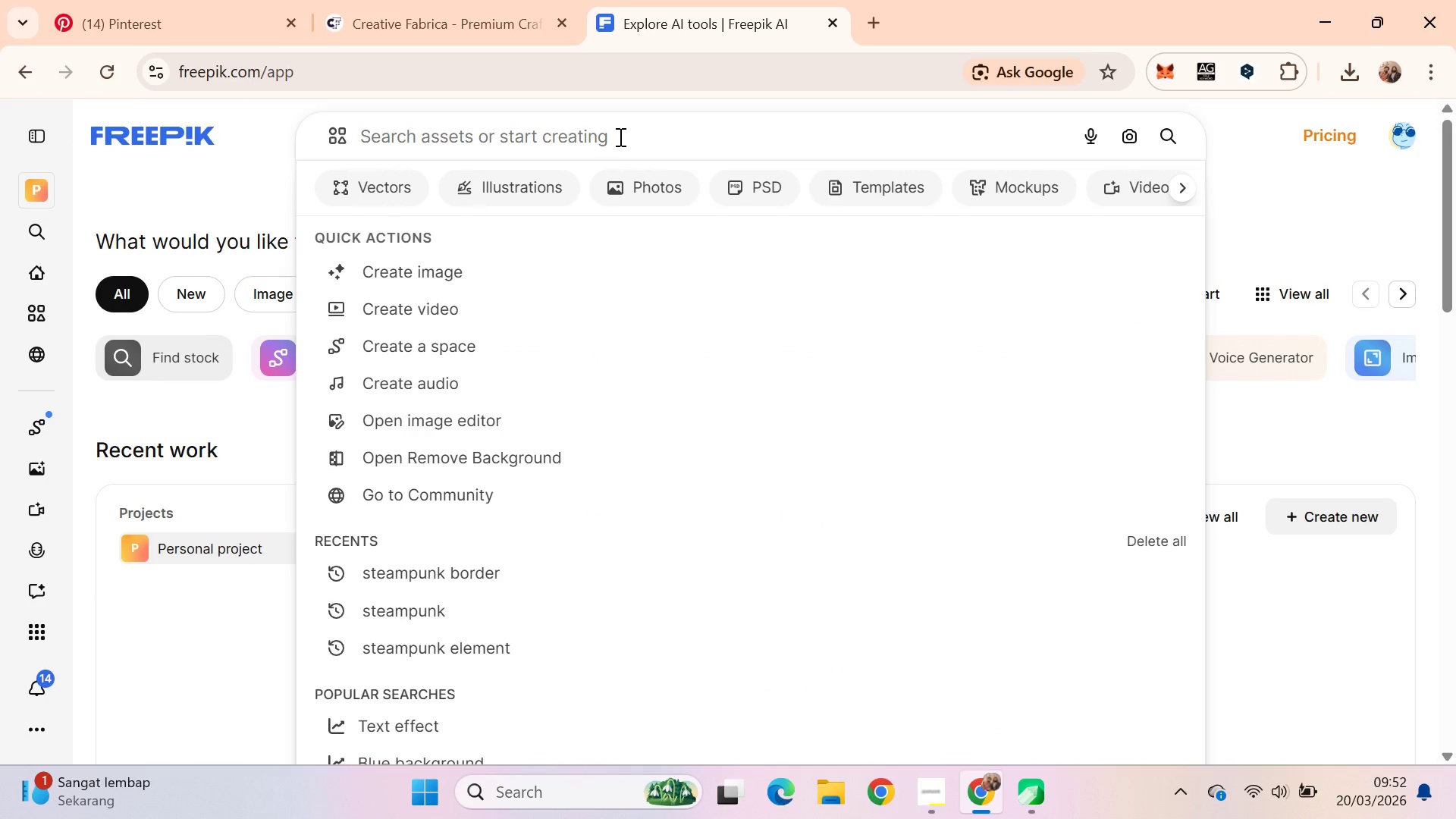 
type(retro neon)
 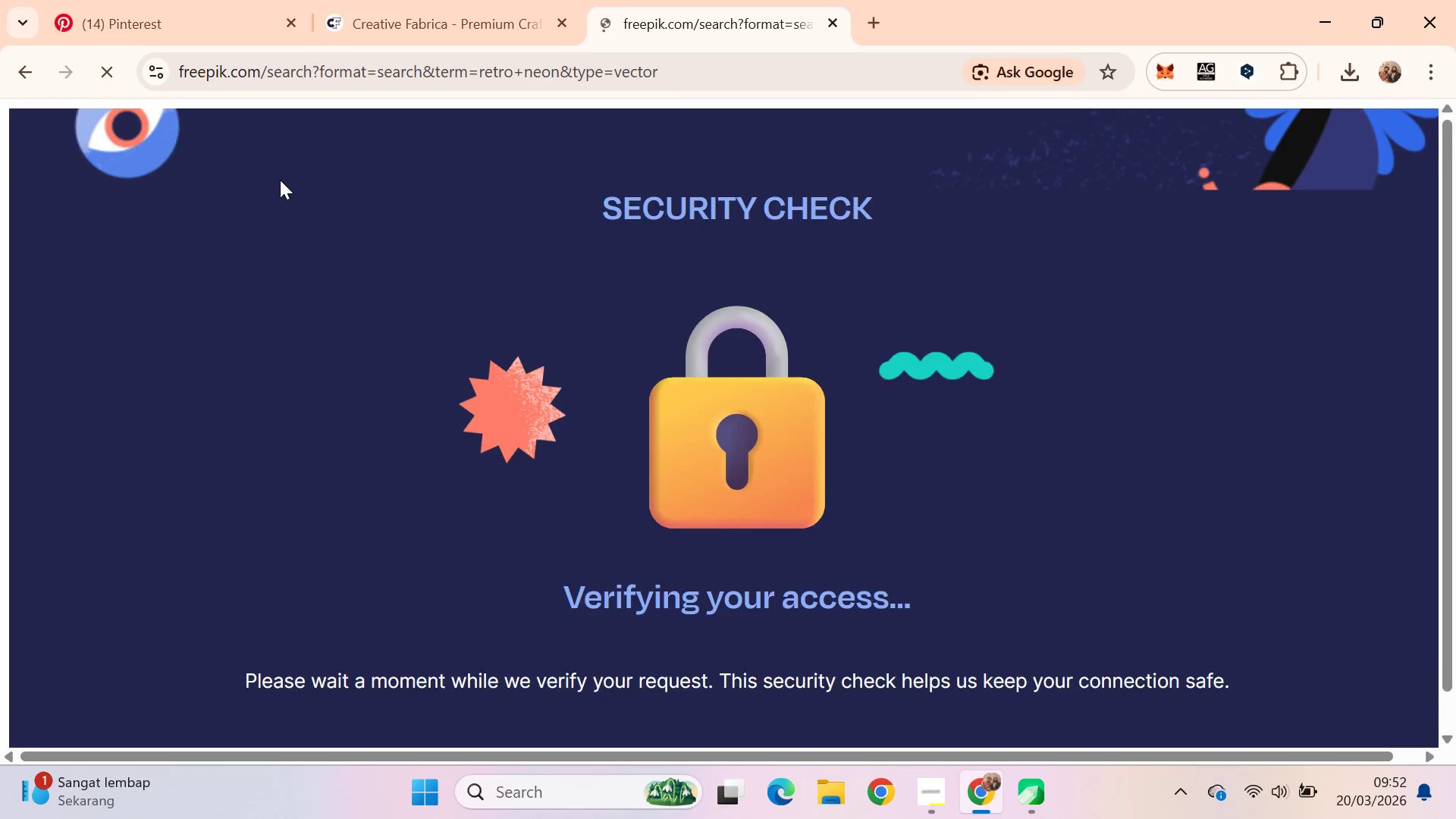 
left_click([330, 262])
 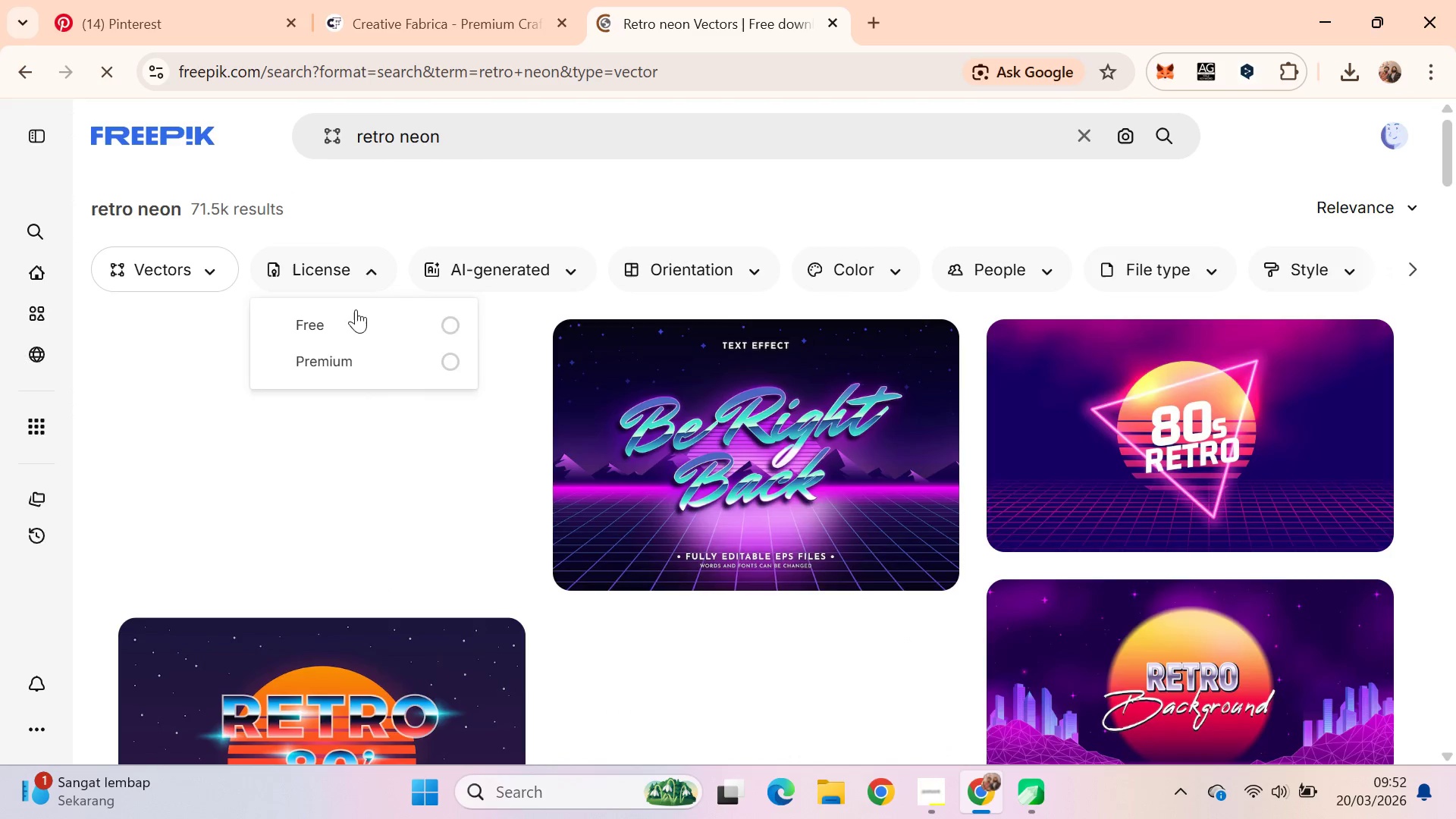 
left_click([364, 327])
 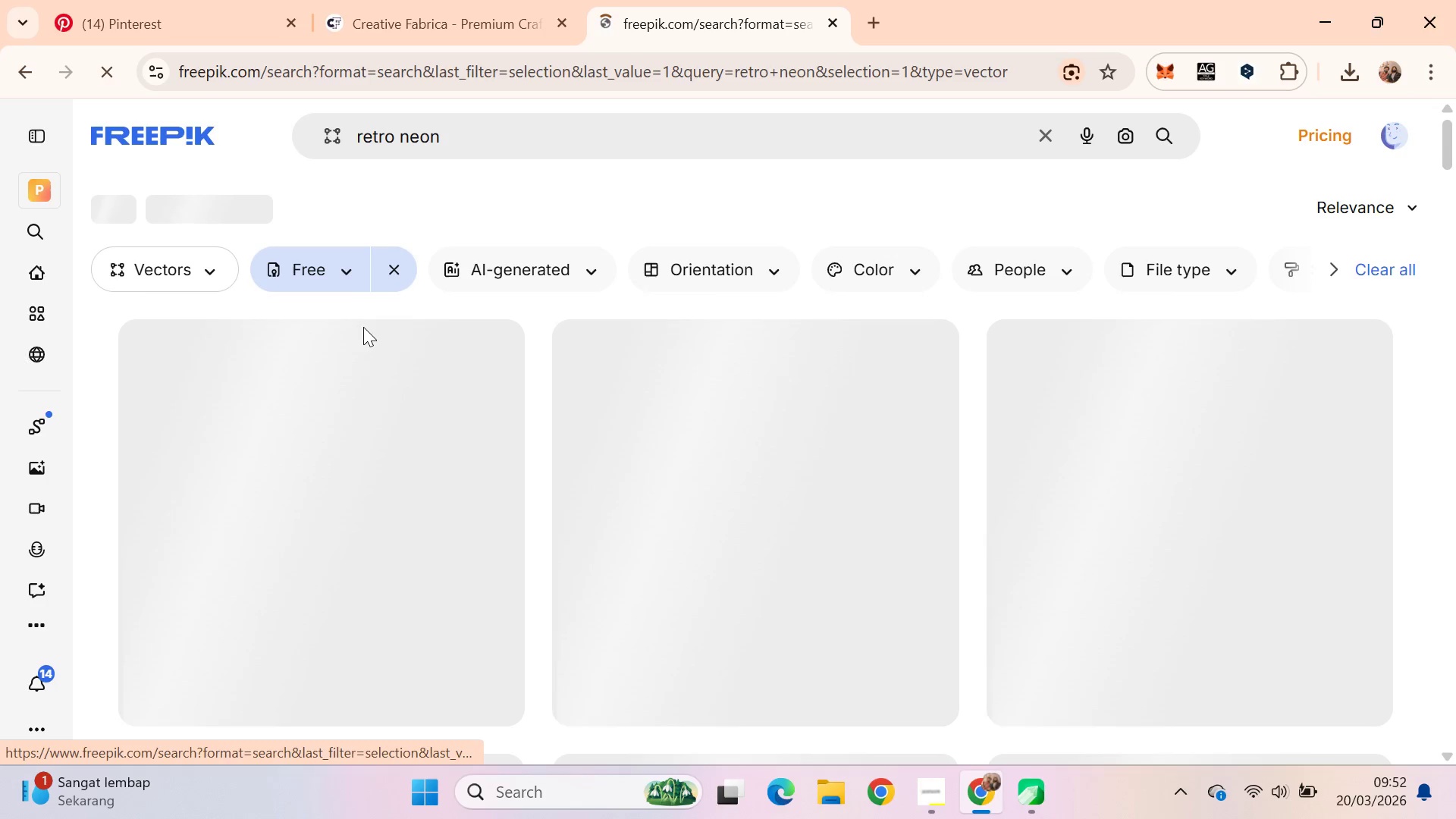 
mouse_move([608, 218])
 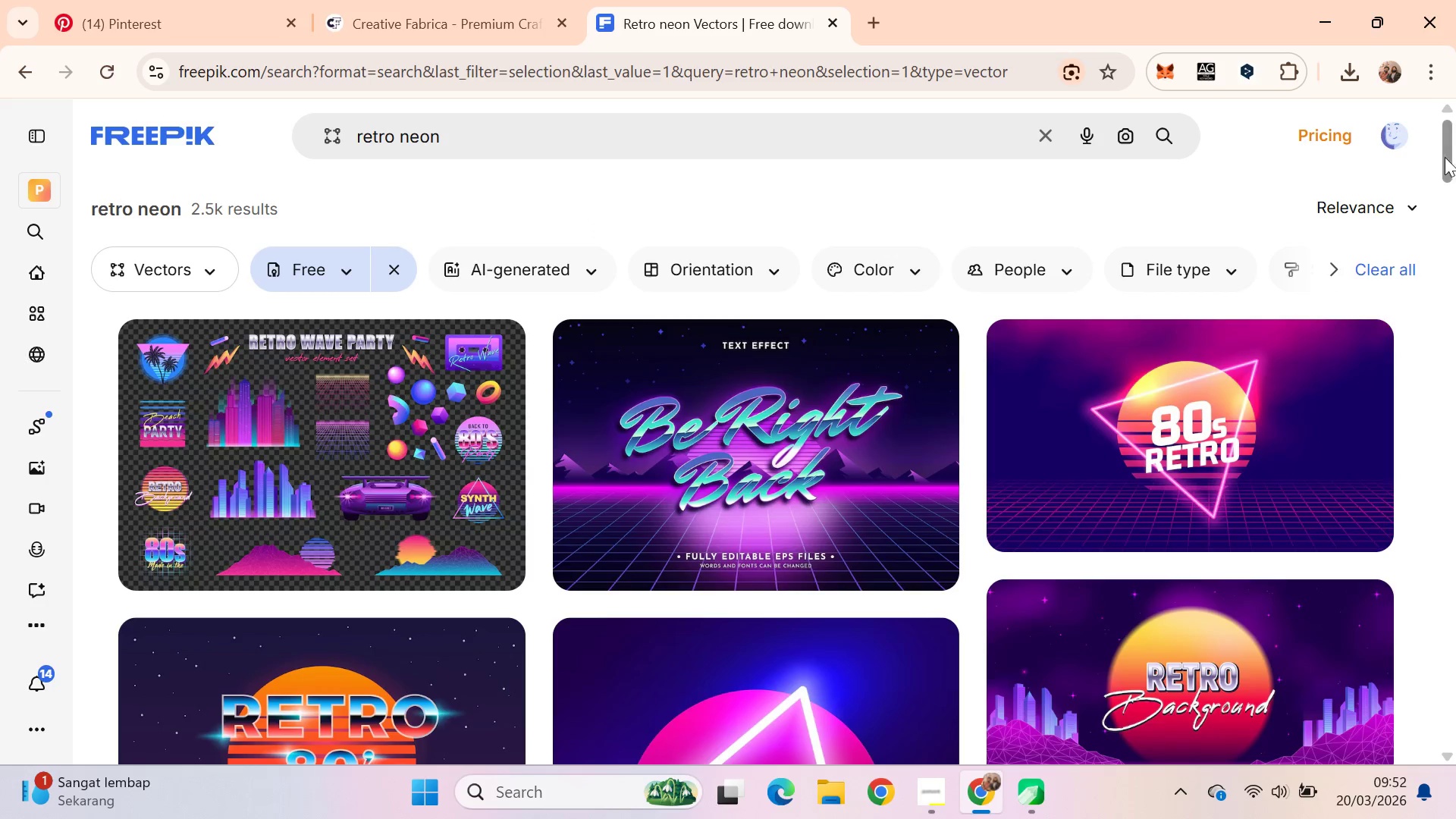 
left_click_drag(start_coordinate=[1454, 158], to_coordinate=[1455, 224])
 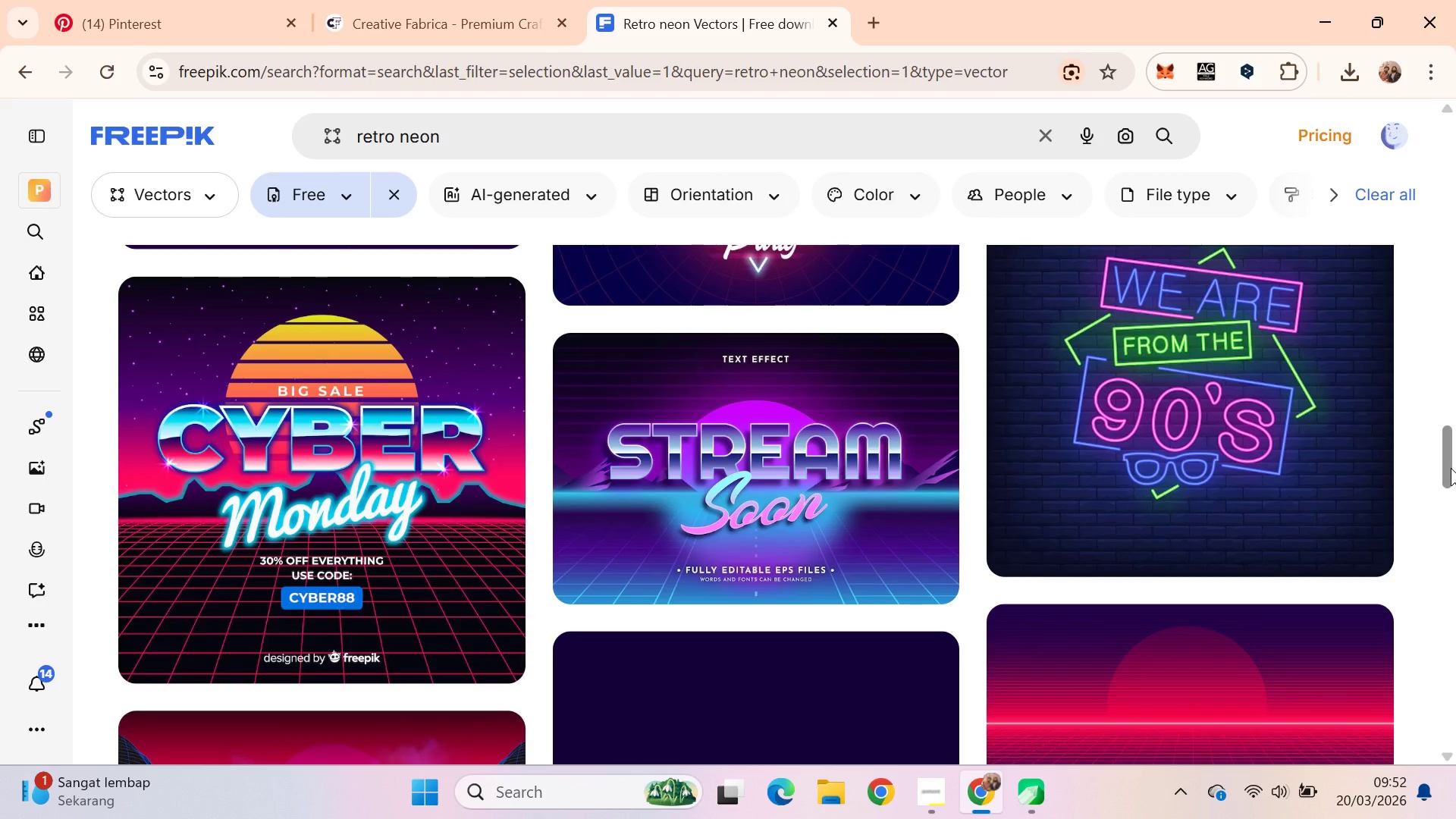 
wait(5.75)
 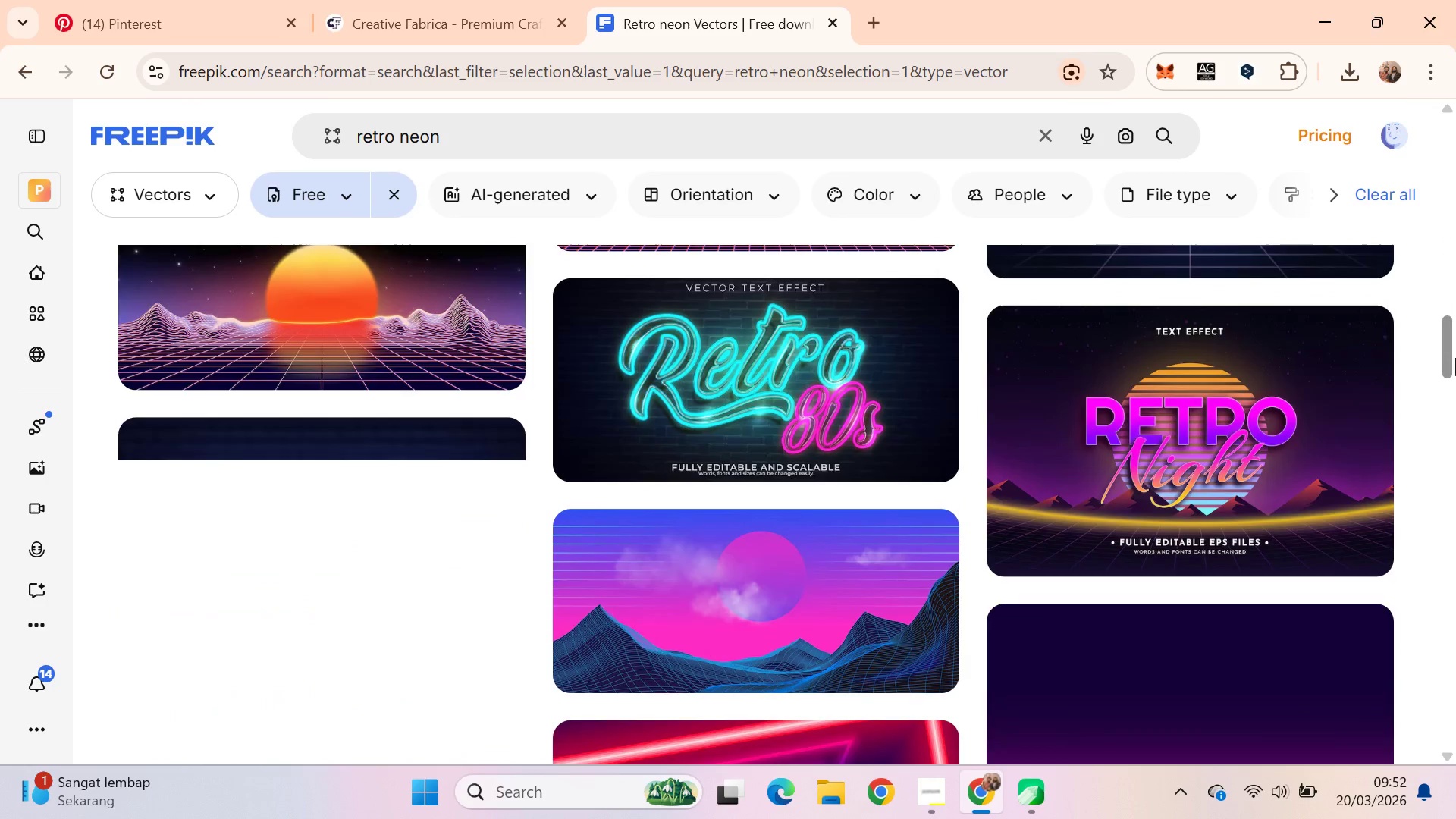 
left_click_drag(start_coordinate=[1449, 466], to_coordinate=[1444, 572])
 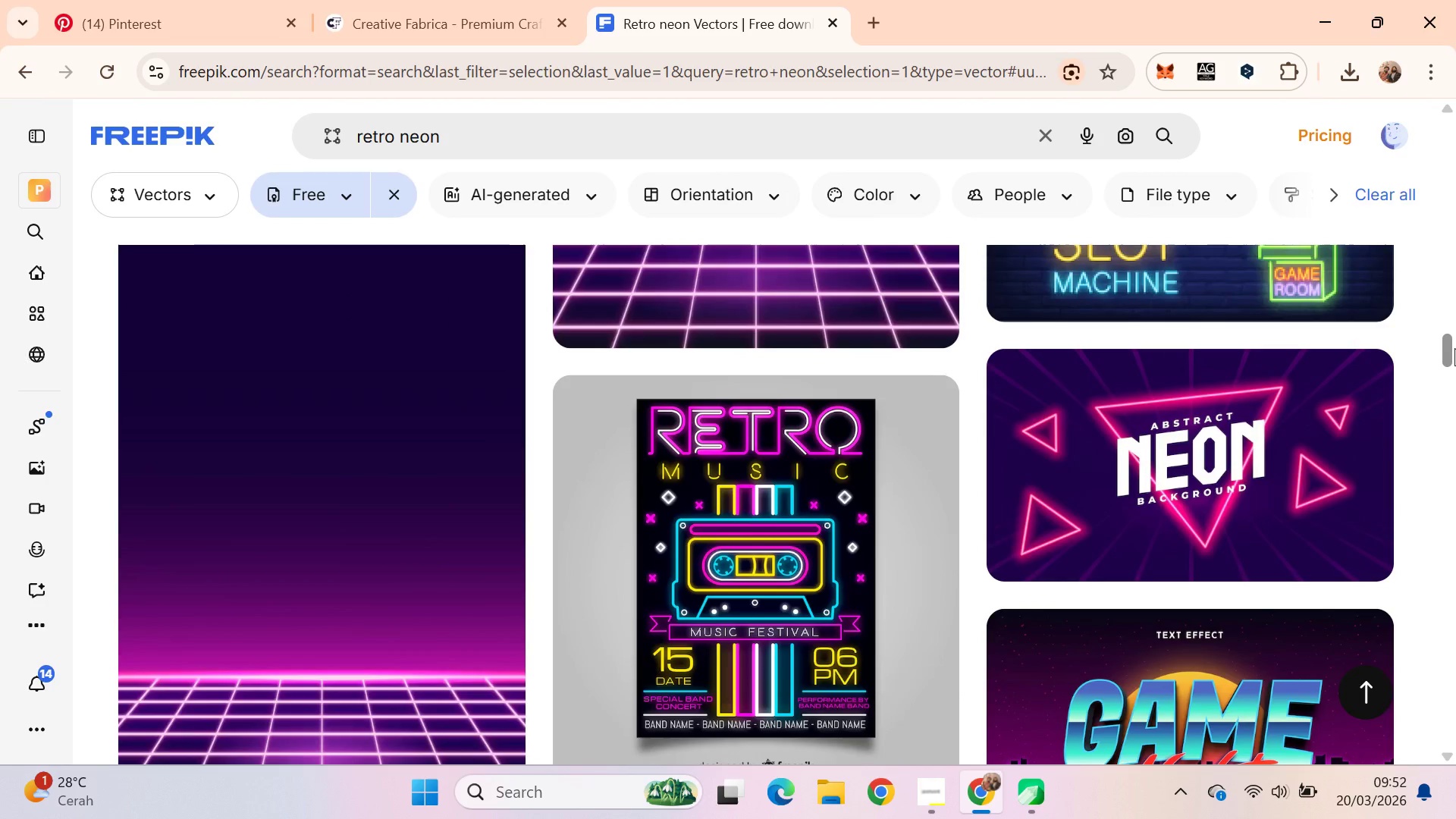 
left_click_drag(start_coordinate=[1454, 348], to_coordinate=[1453, 375])
 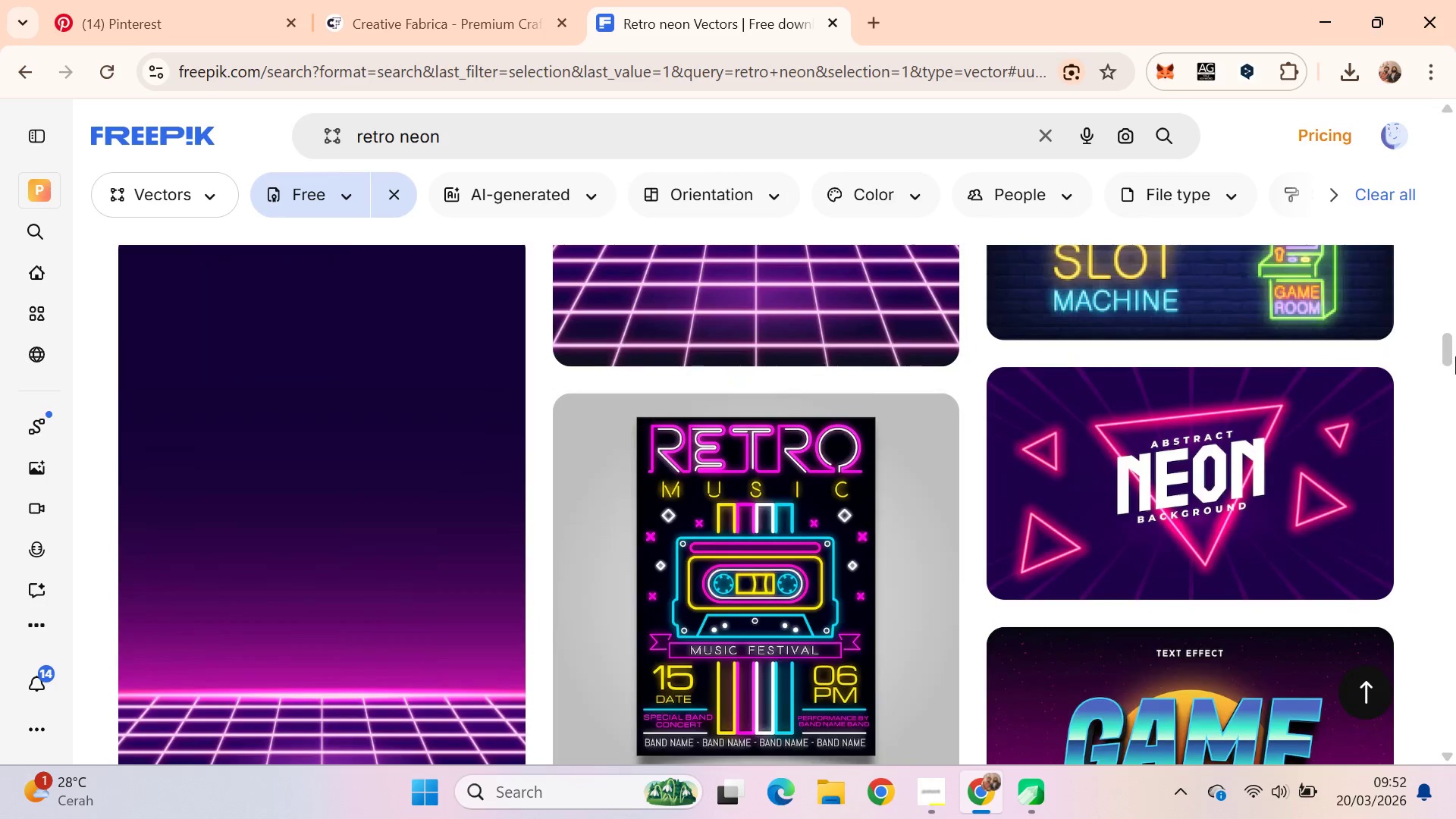 
key(Alt+AltLeft)
 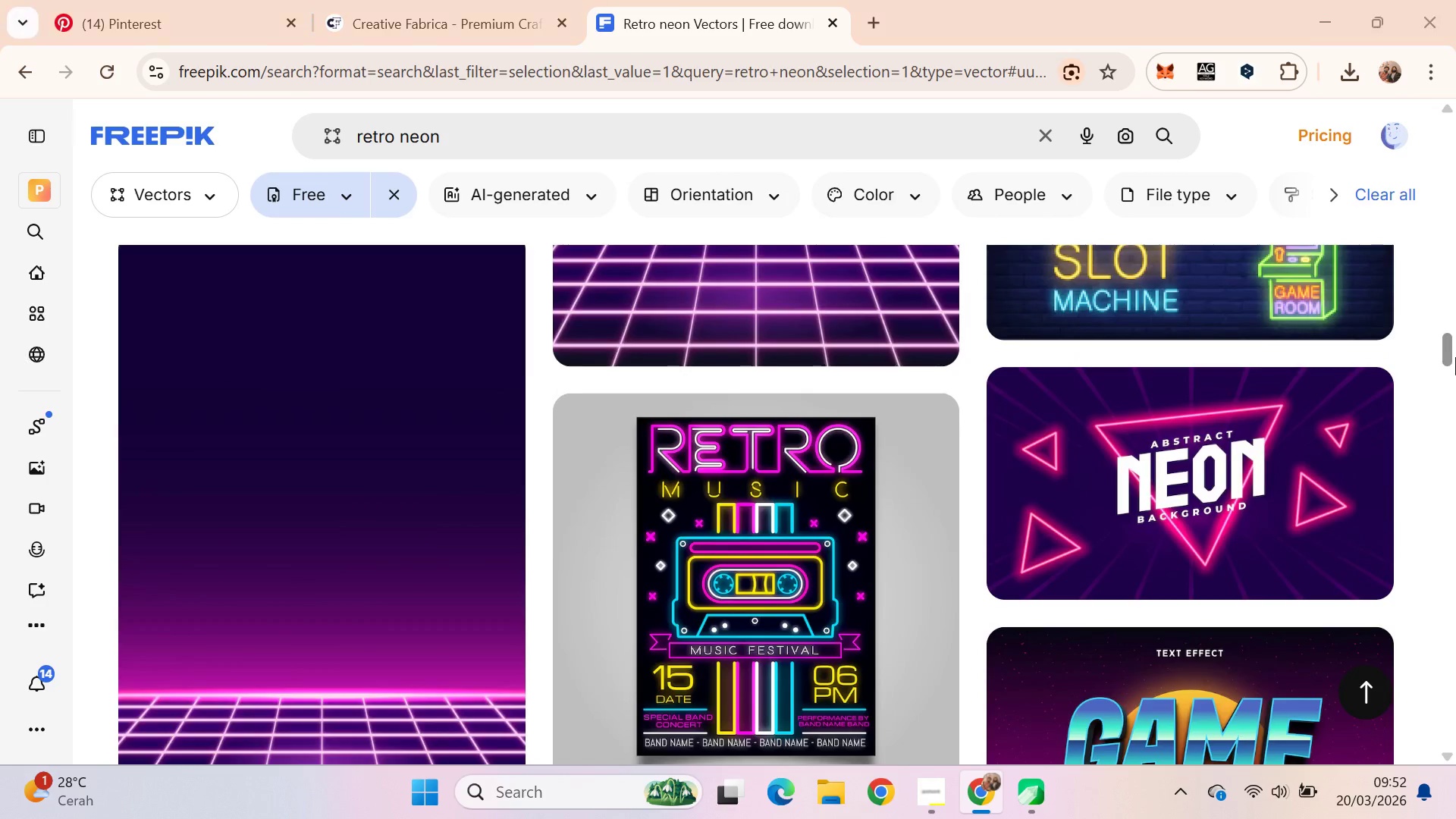 
key(Alt+Tab)
 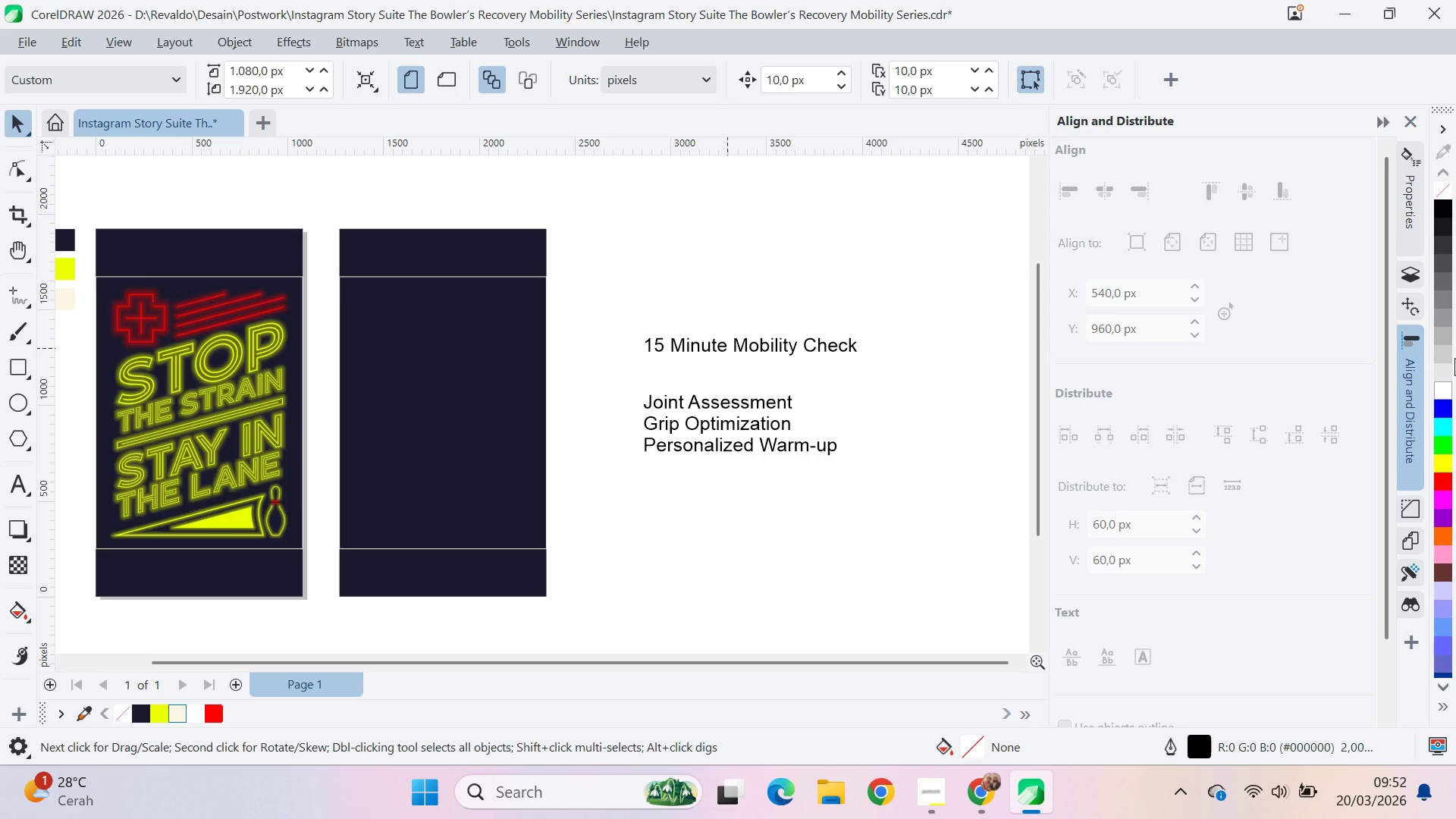 
key(Alt+AltLeft)
 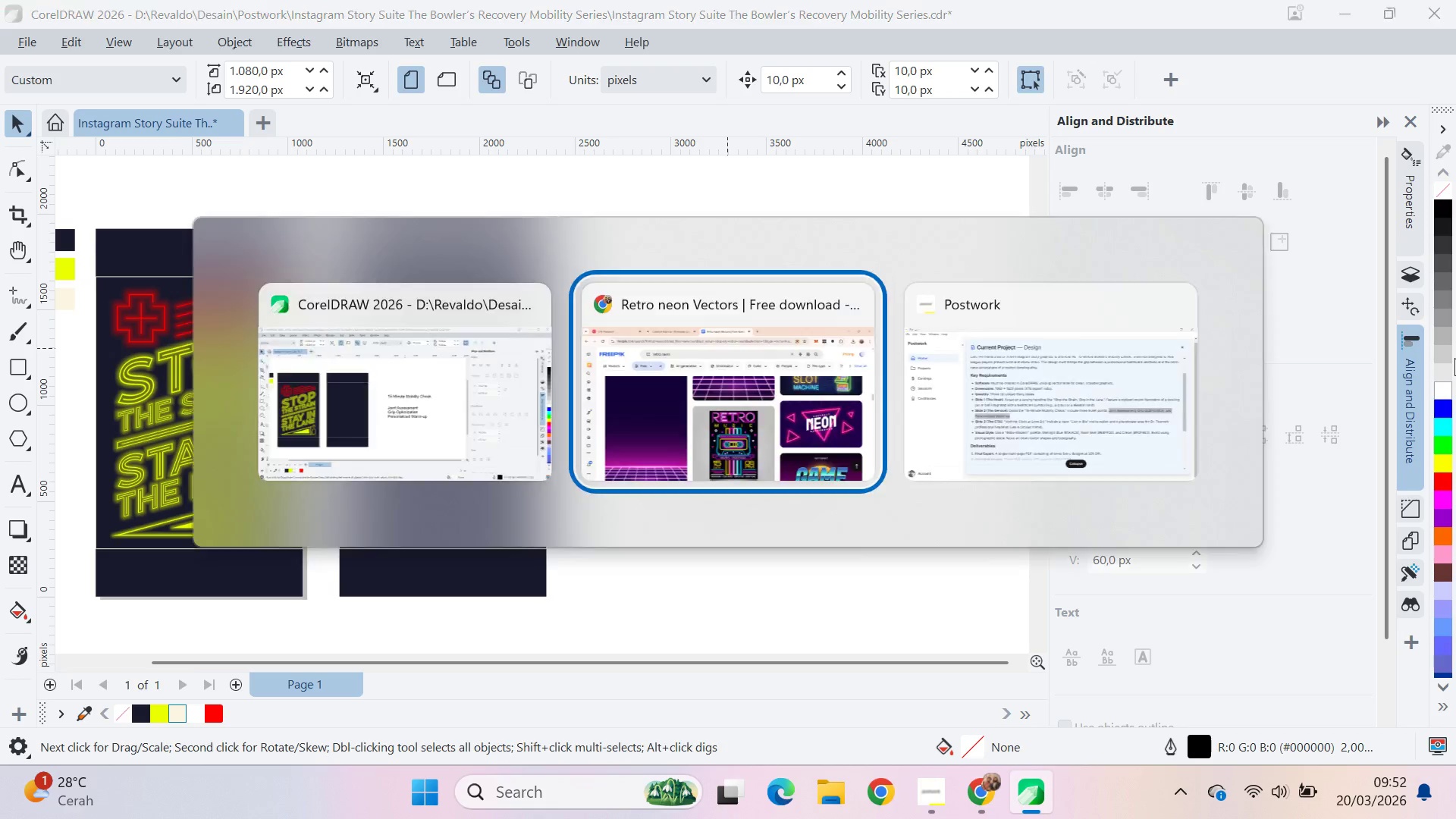 
key(Alt+Tab)
 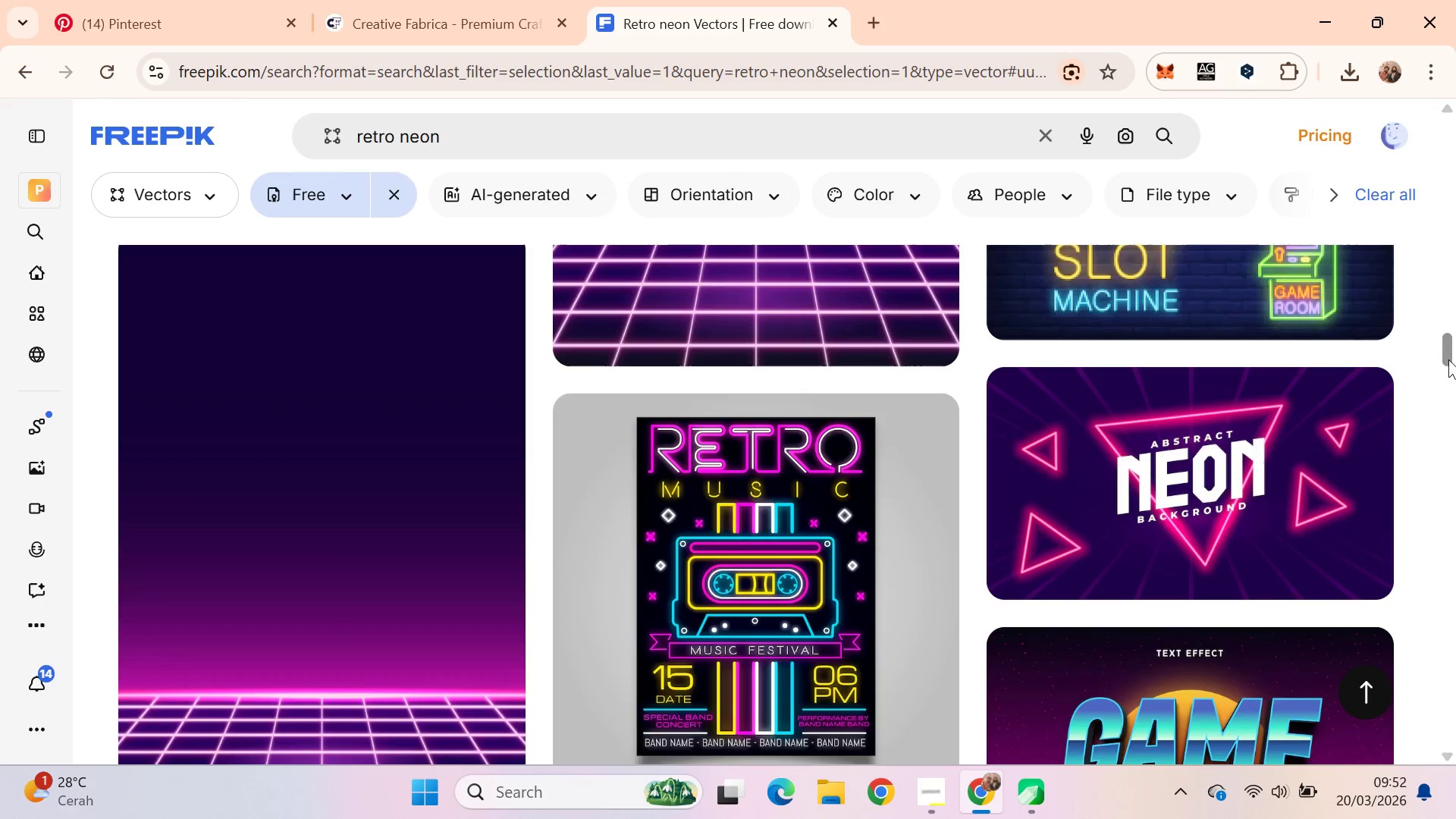 
left_click_drag(start_coordinate=[1448, 358], to_coordinate=[1443, 438])
 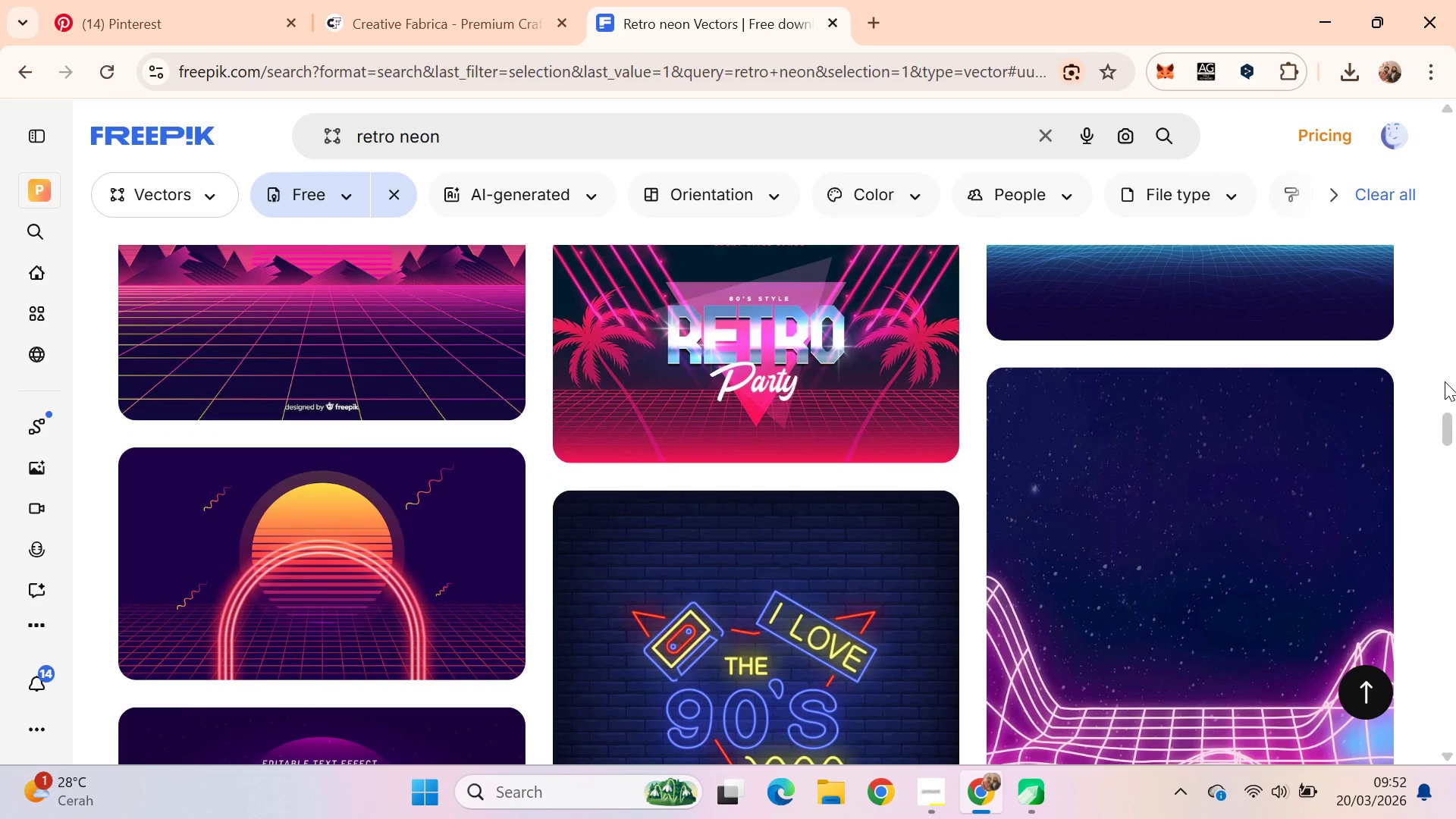 
left_click([1445, 381])
 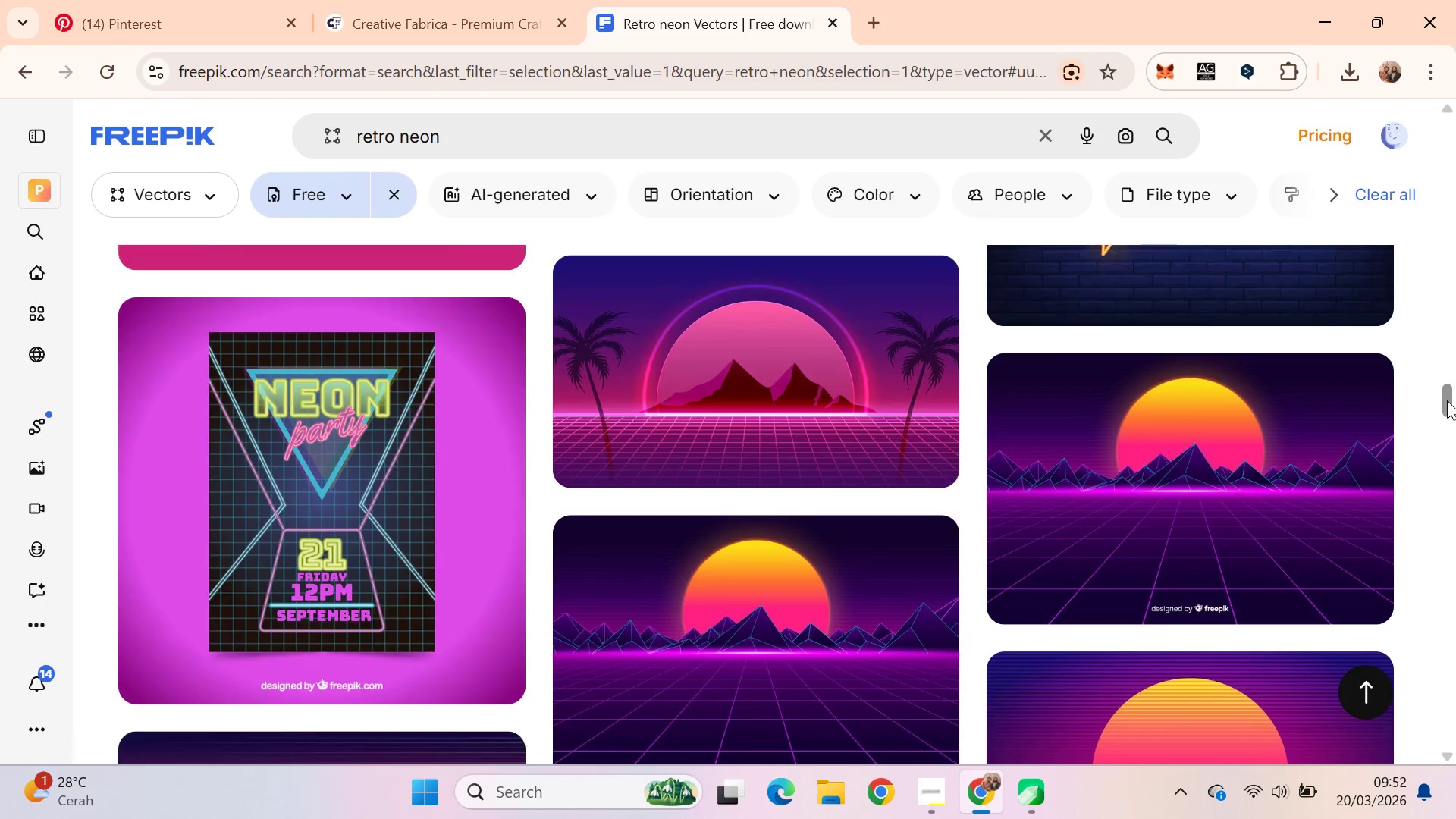 
left_click_drag(start_coordinate=[1447, 400], to_coordinate=[1453, 378])
 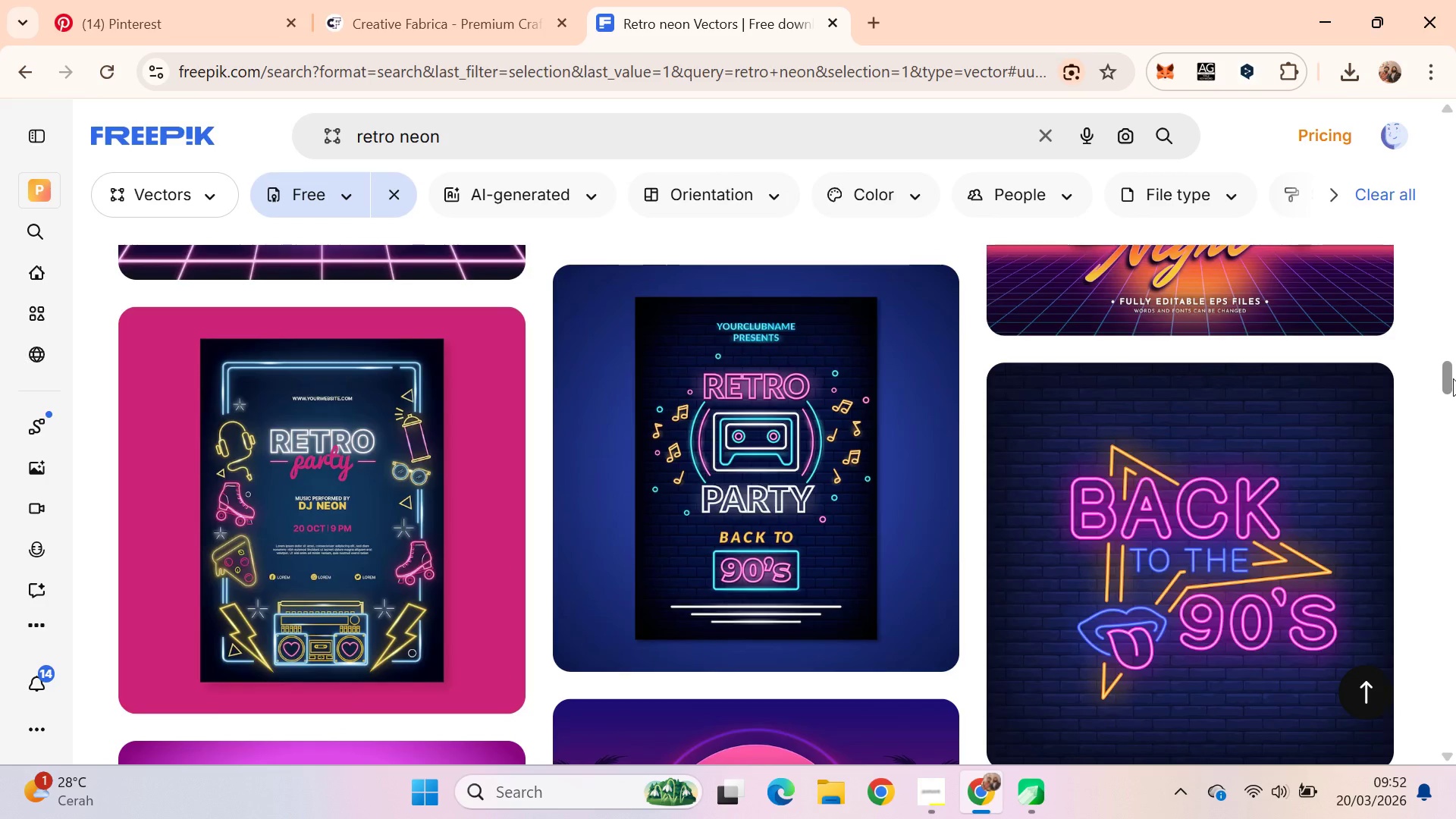 
key(Alt+Tab)
 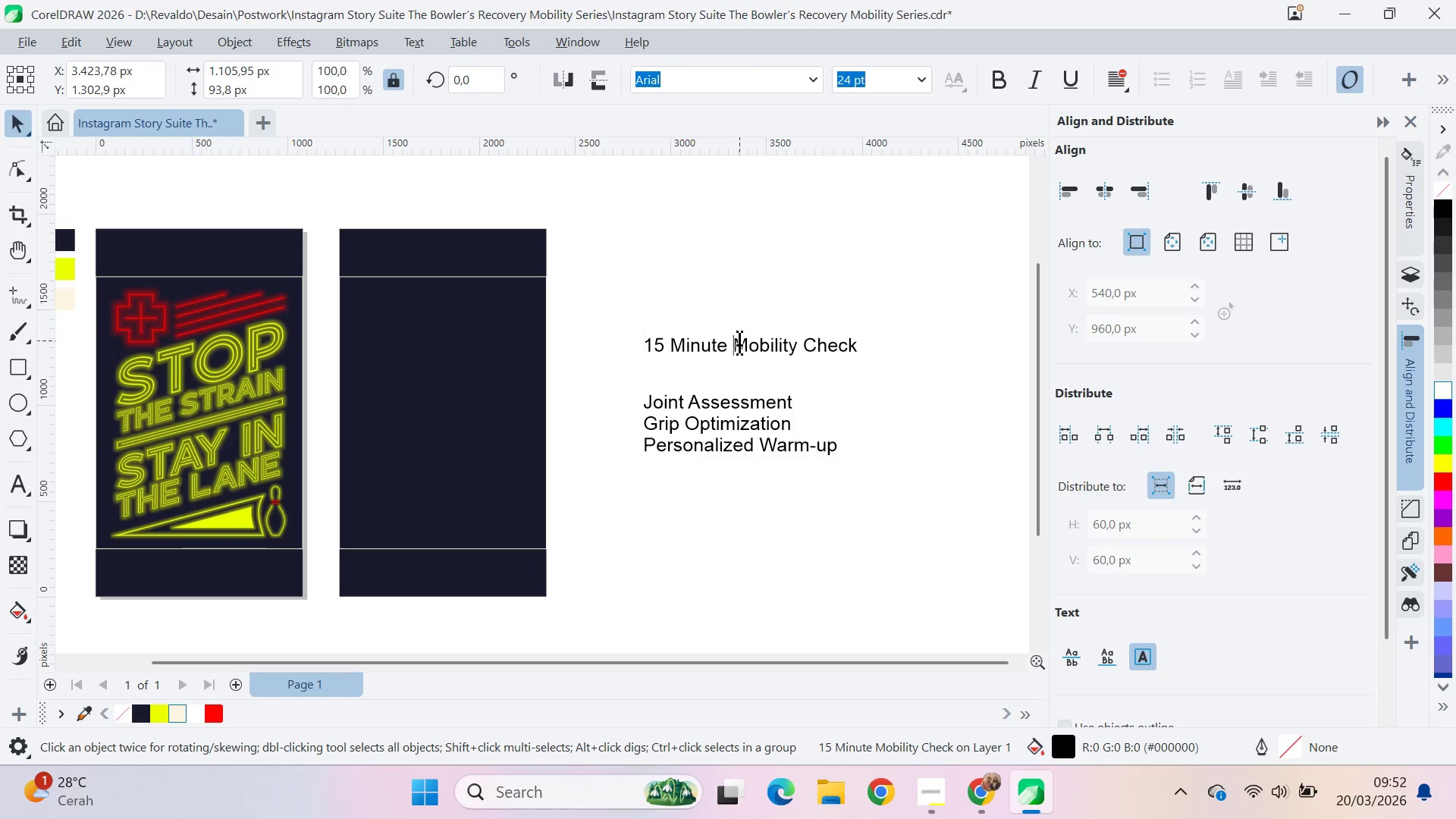 
key(Enter)
 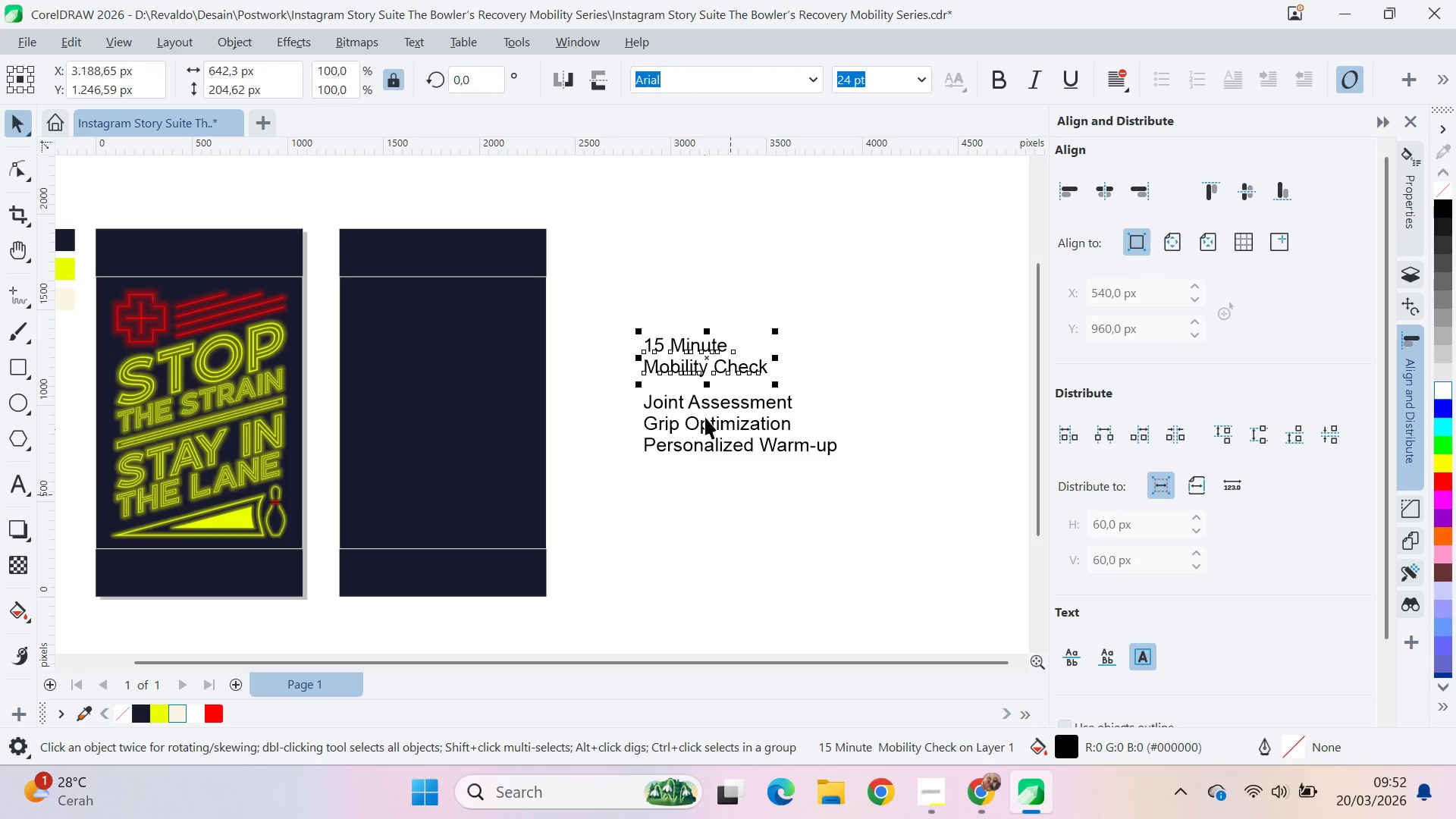 
key(Control+K)
 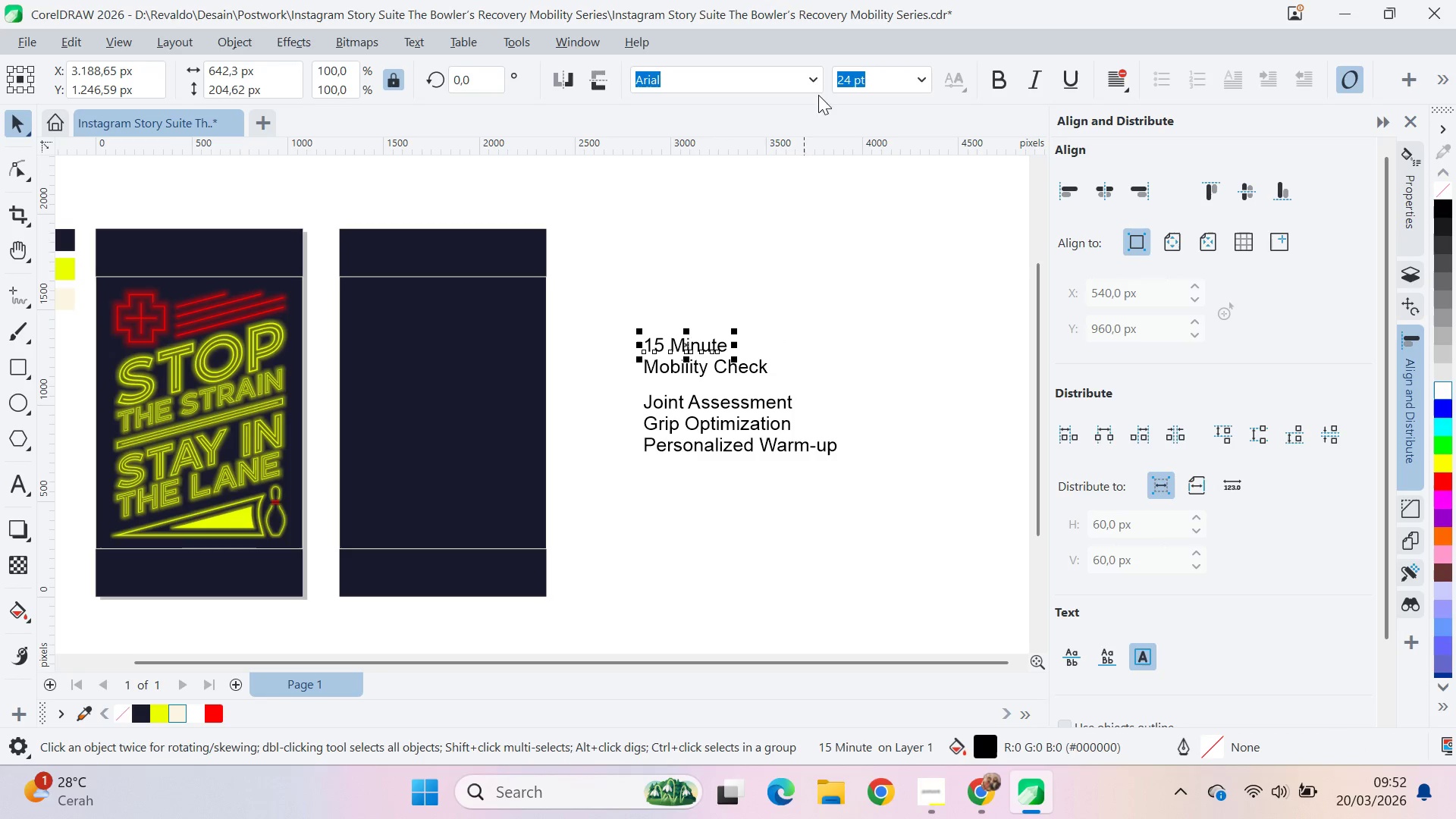 
left_click([810, 80])
 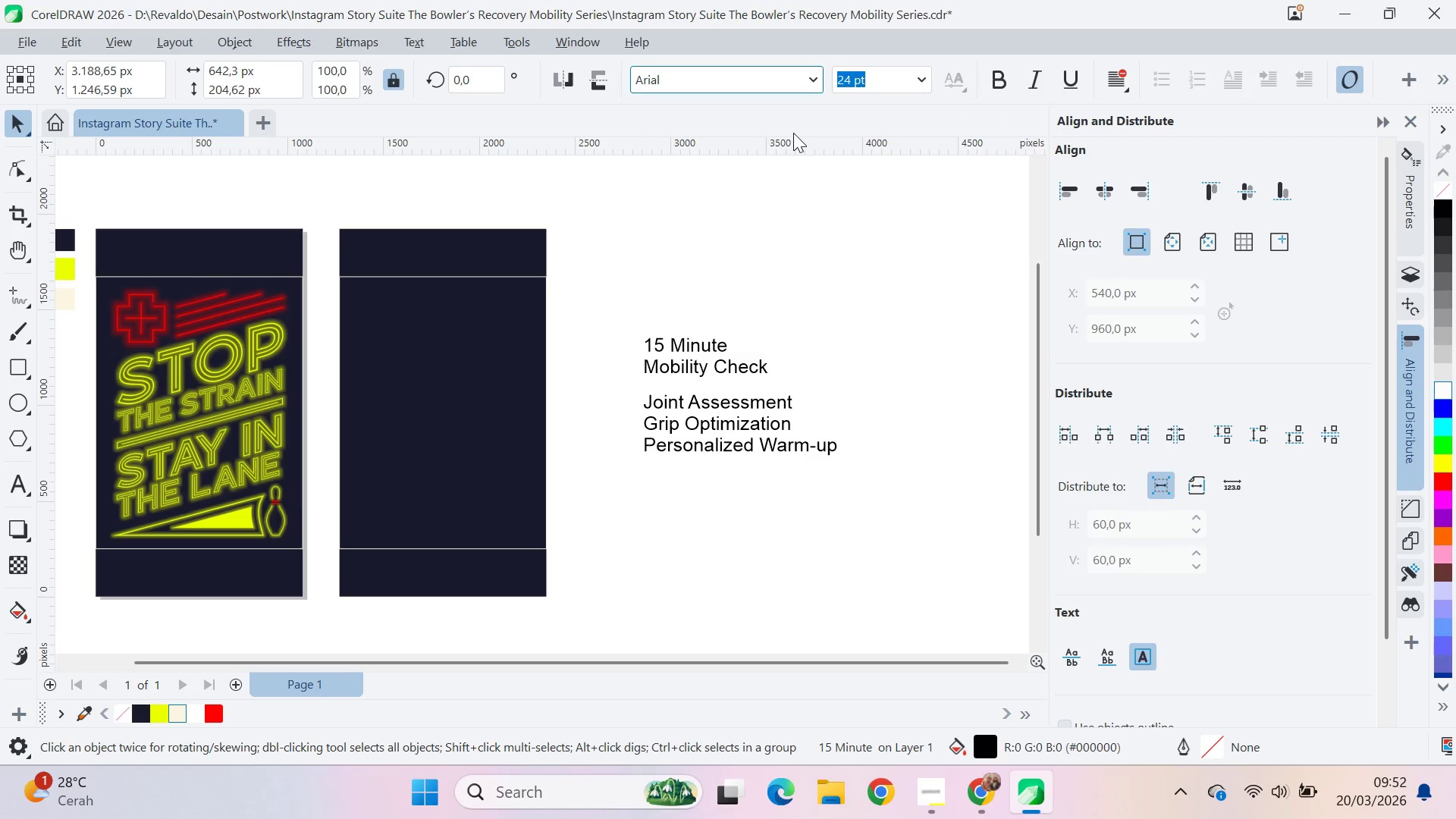 
double_click([840, 284])
 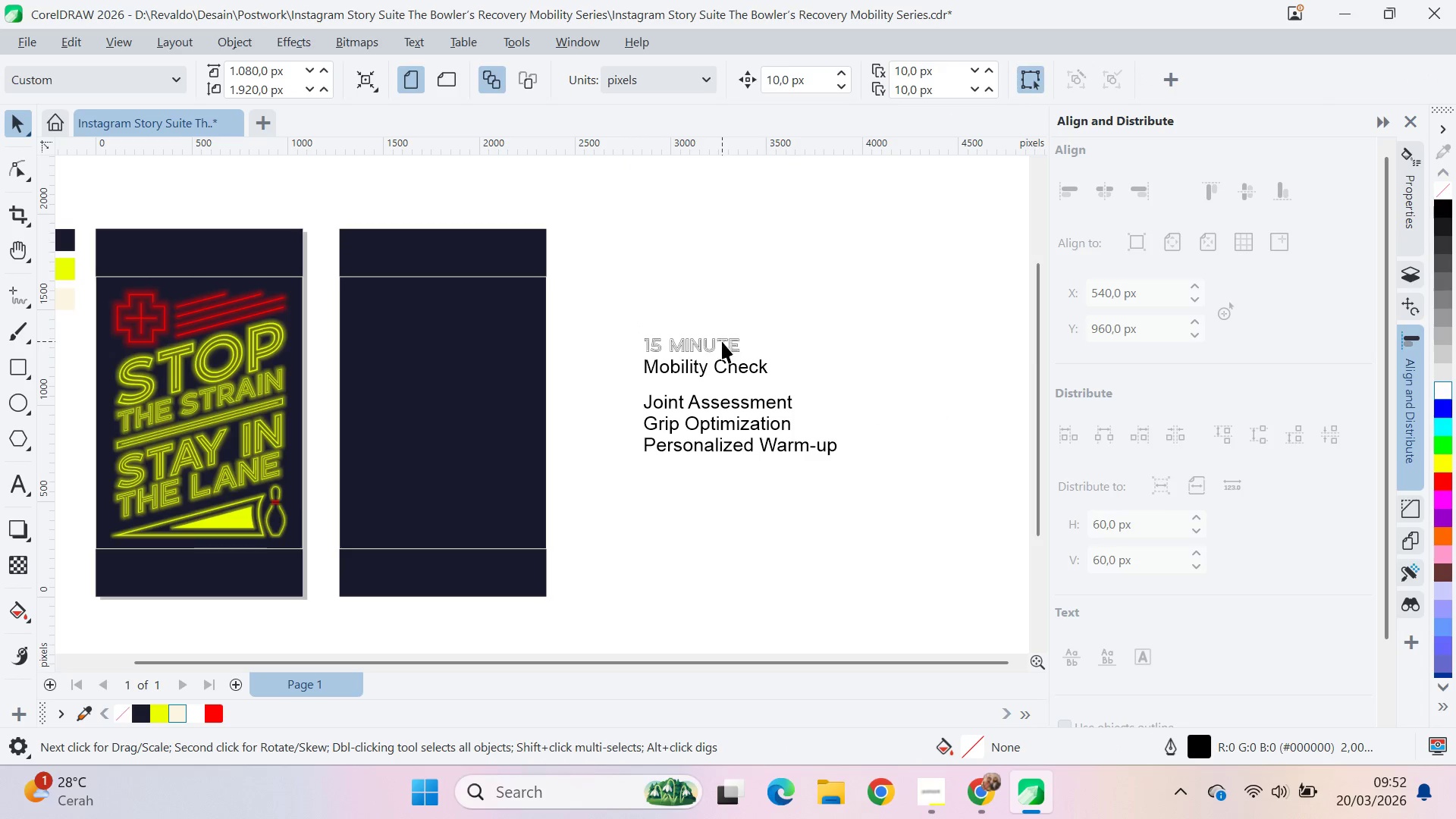 
left_click_drag(start_coordinate=[722, 341], to_coordinate=[707, 310])
 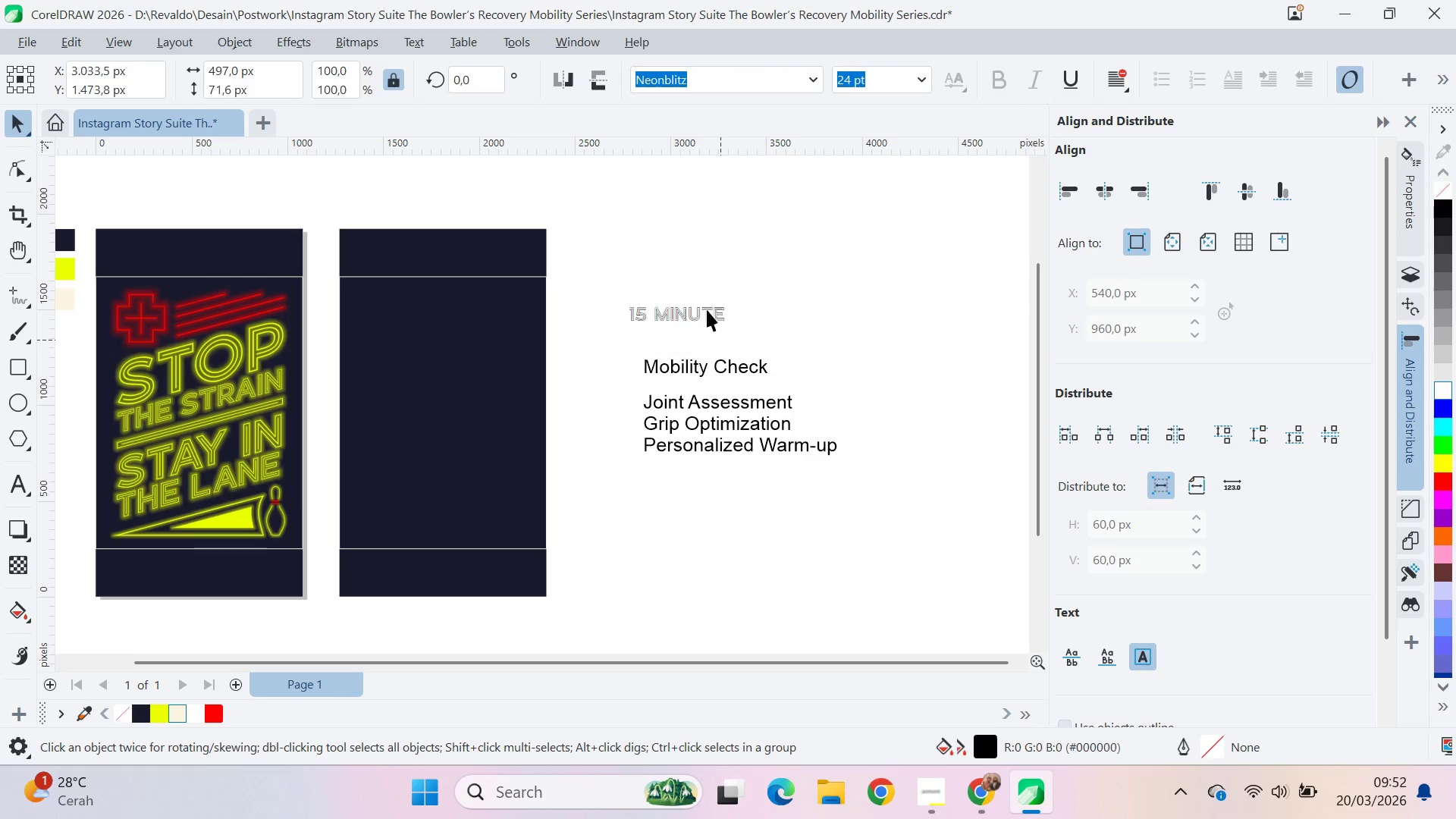 
double_click([707, 309])
 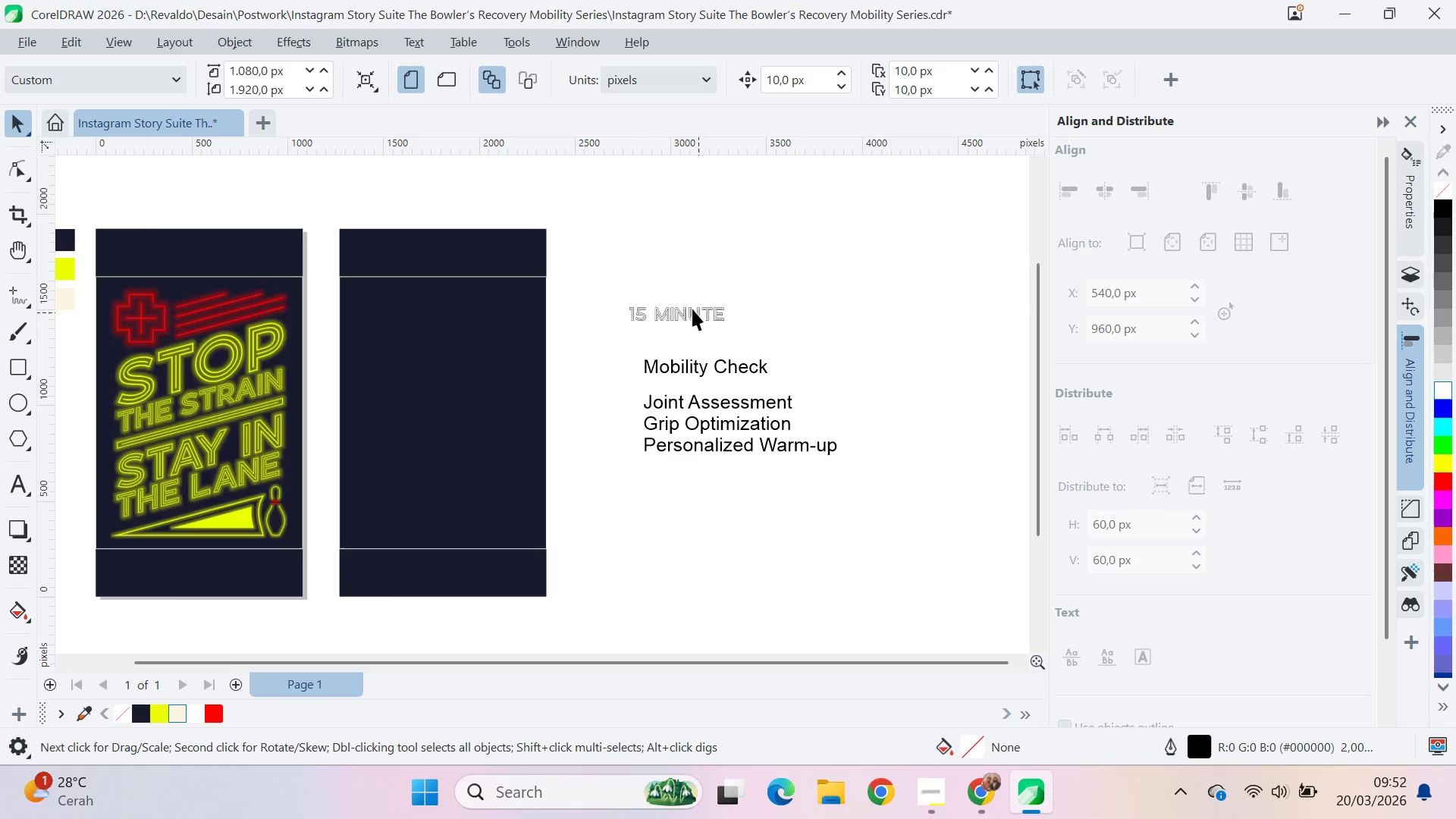 
key(Shift+ShiftLeft)
 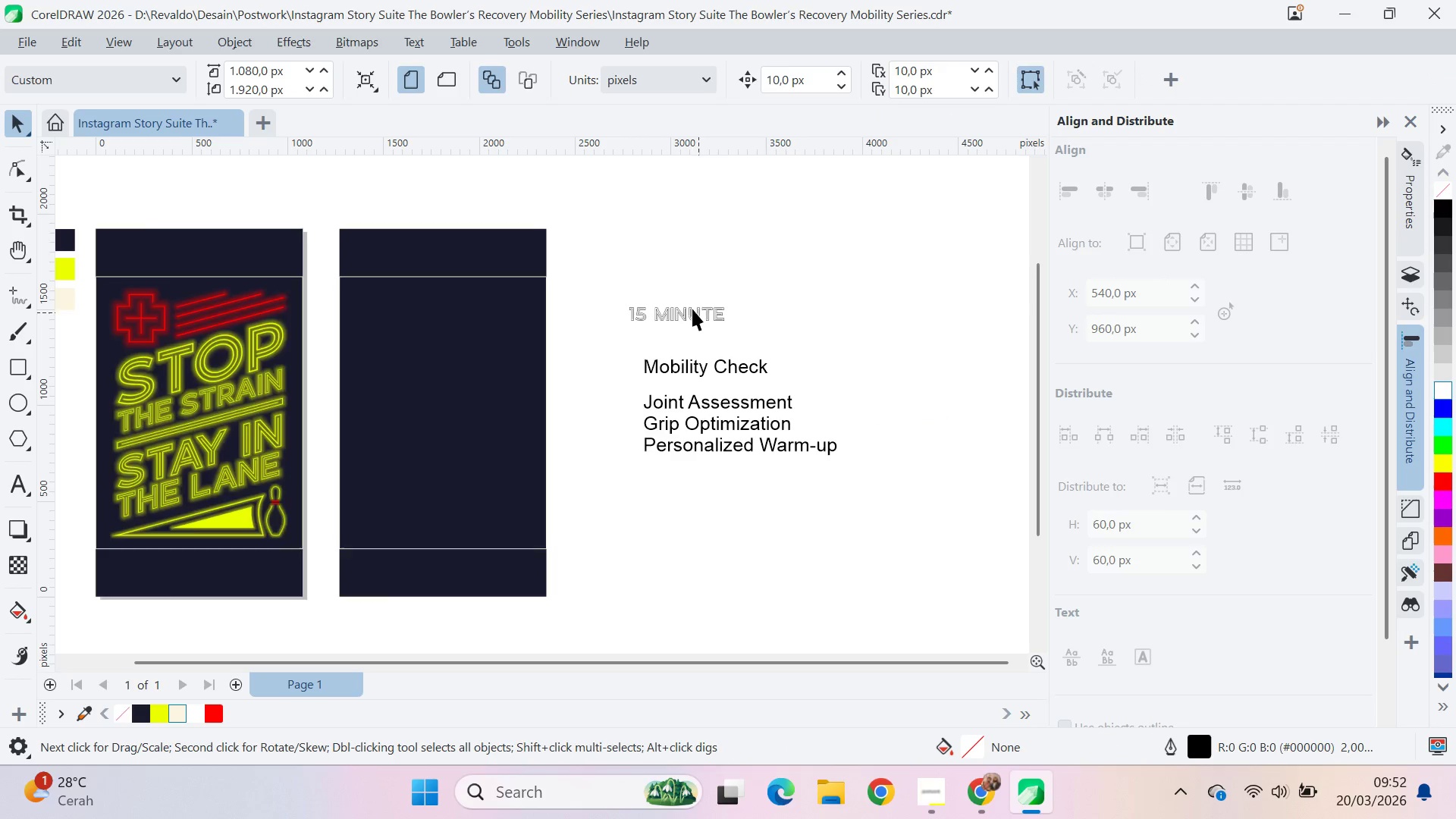 
scroll: coordinate [692, 302], scroll_direction: up, amount: 7.0
 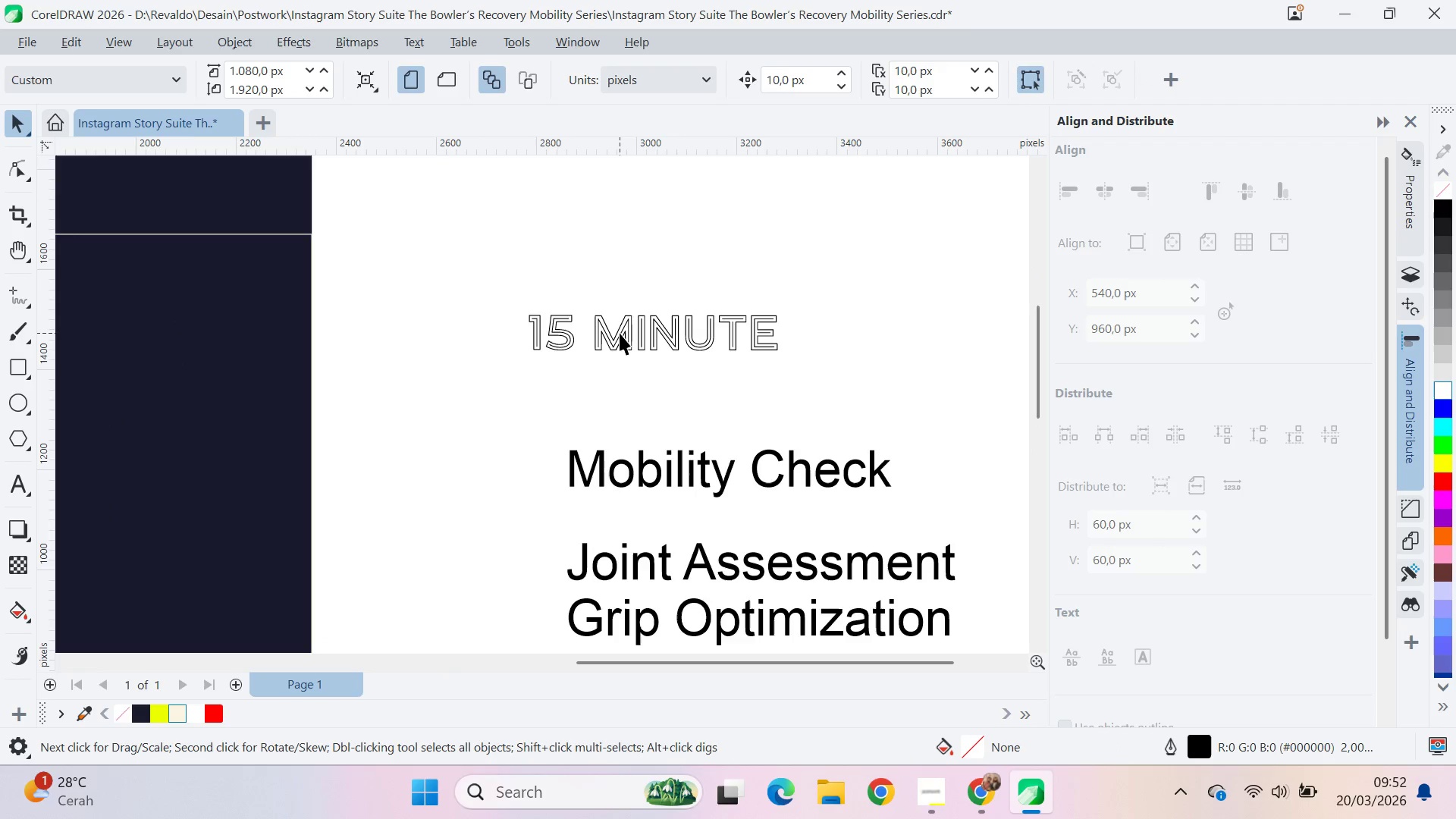 
key(Alt+AltLeft)
 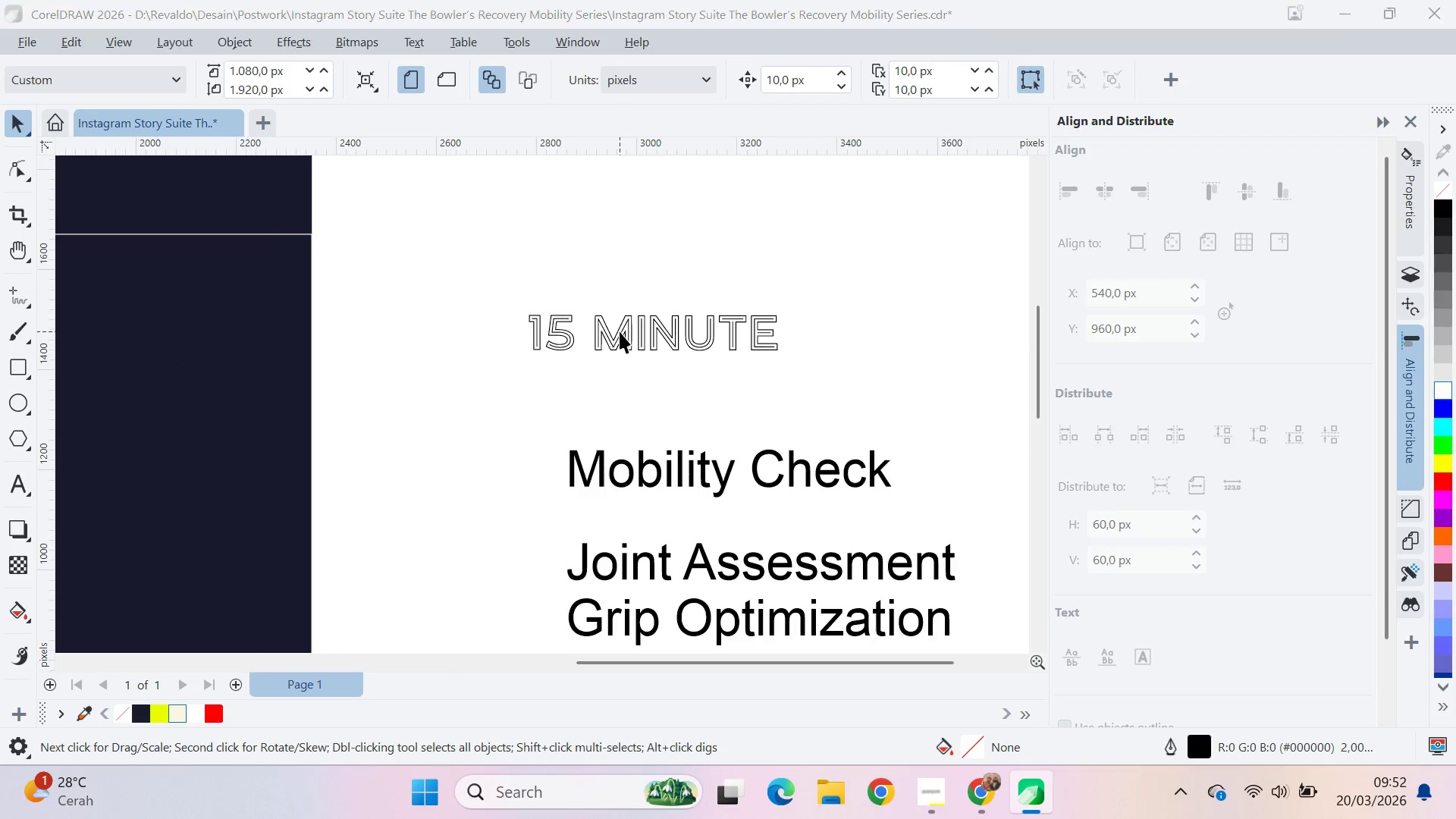 
key(Alt+Tab)
 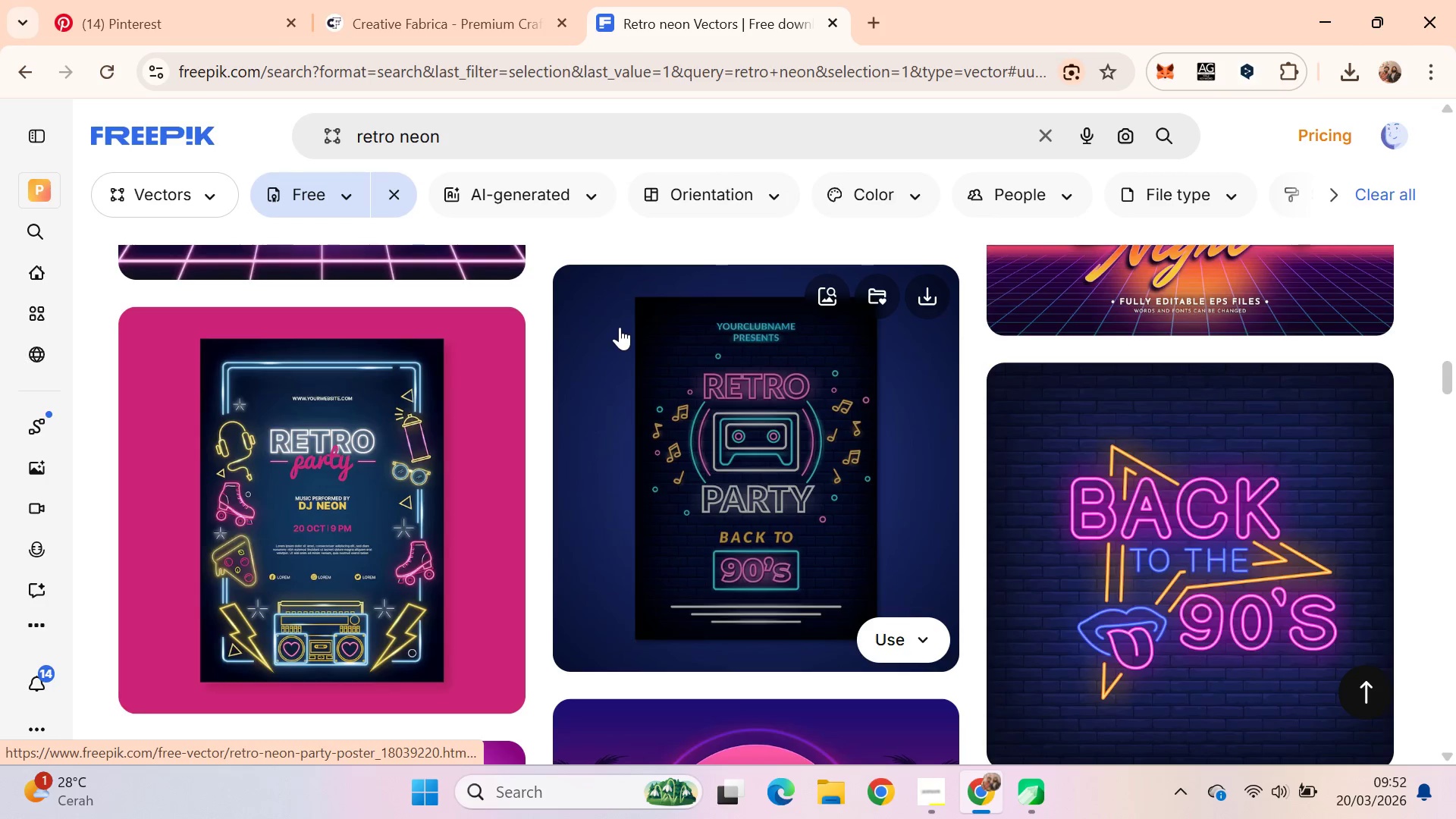 
key(Alt+AltLeft)
 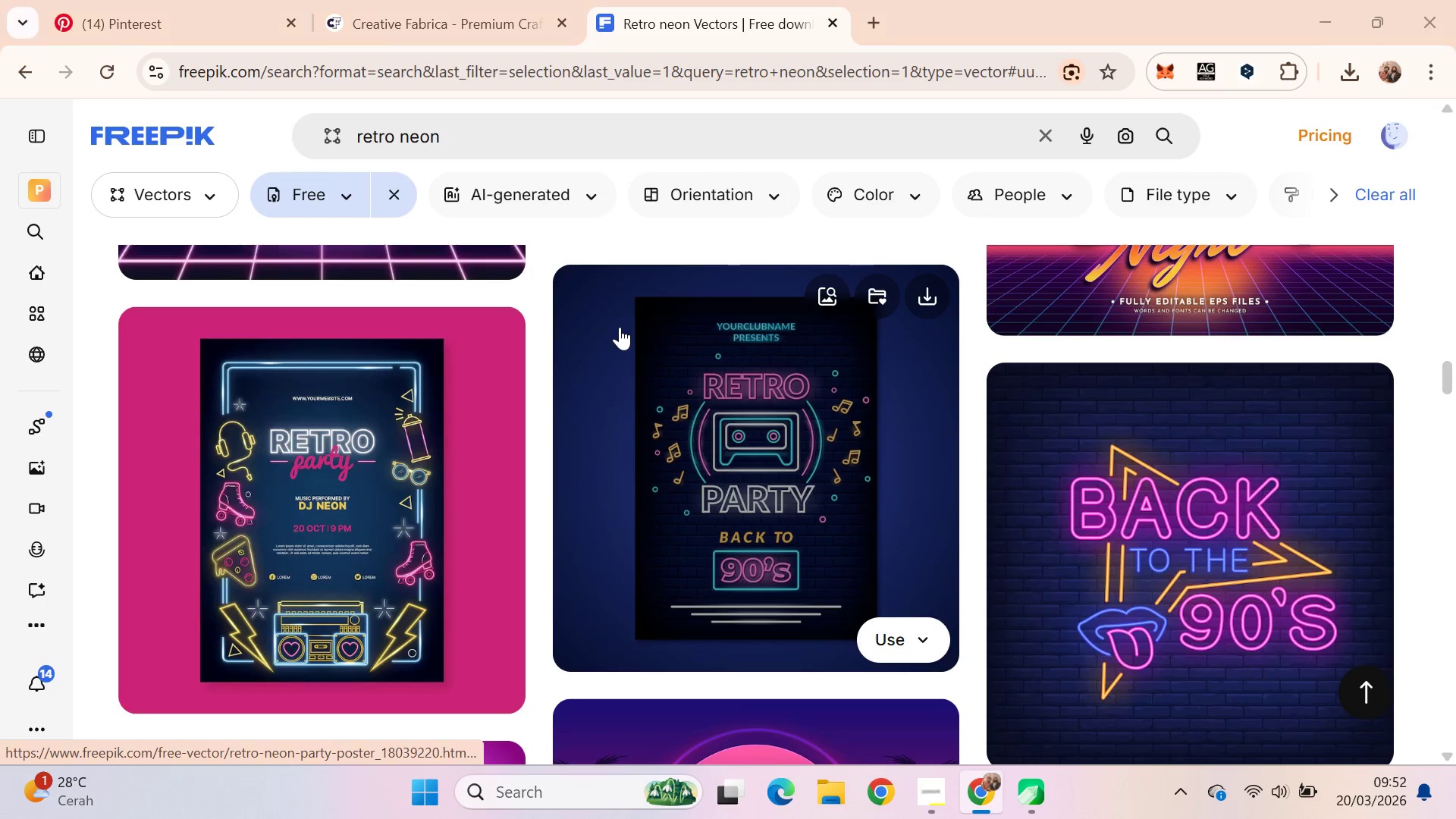 
key(Alt+Tab)
 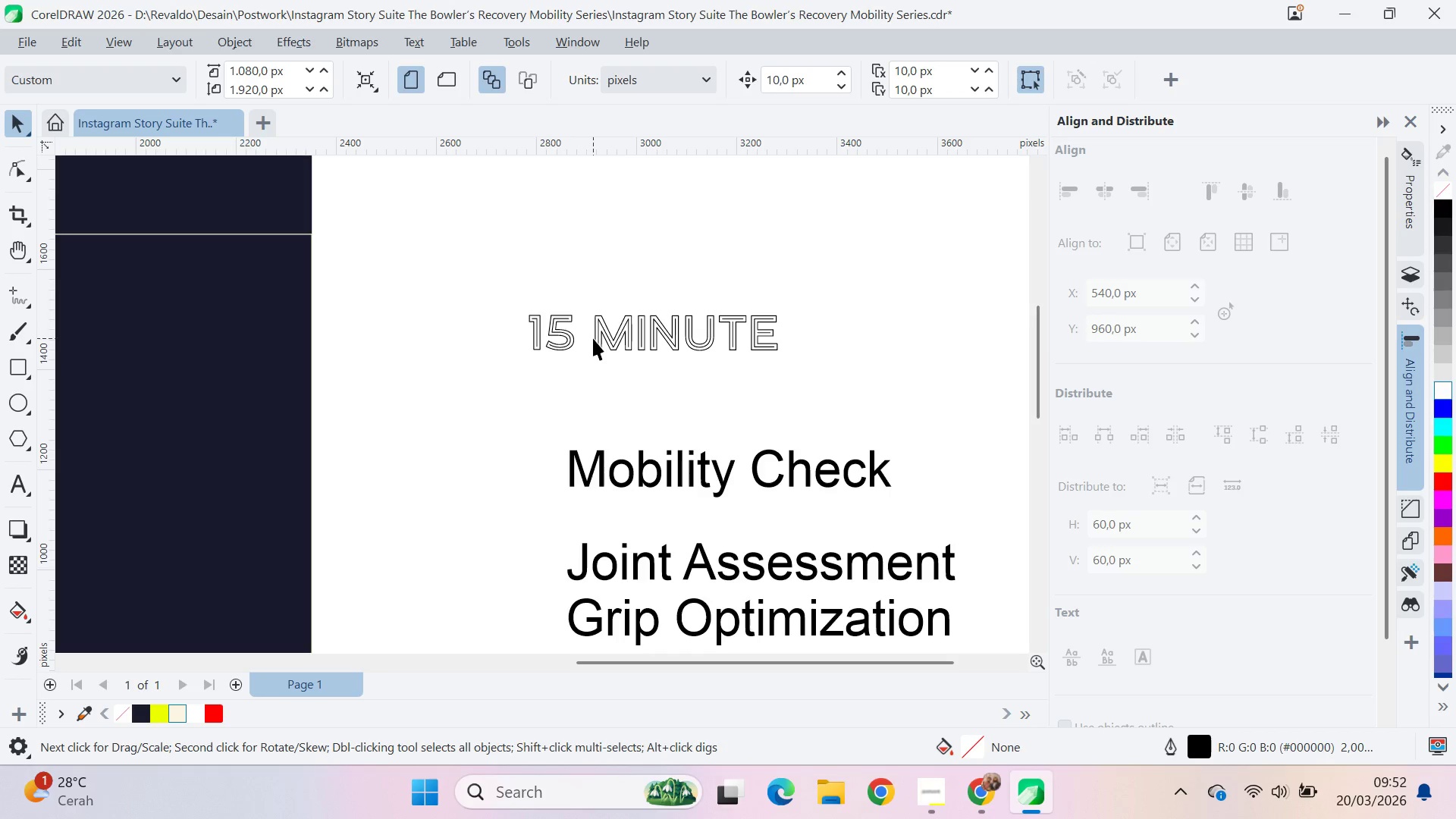 
double_click([593, 336])
 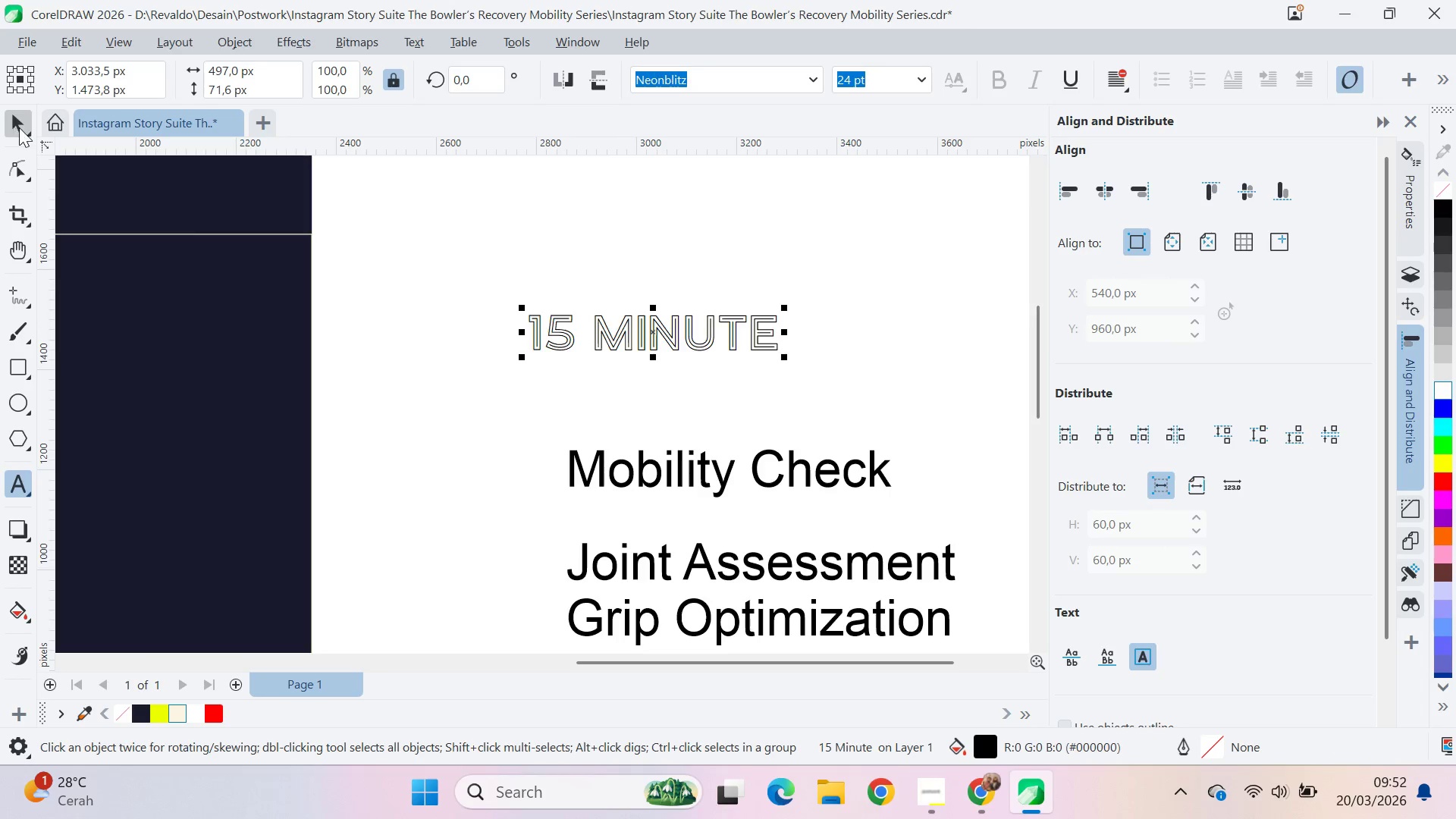 
double_click([589, 334])
 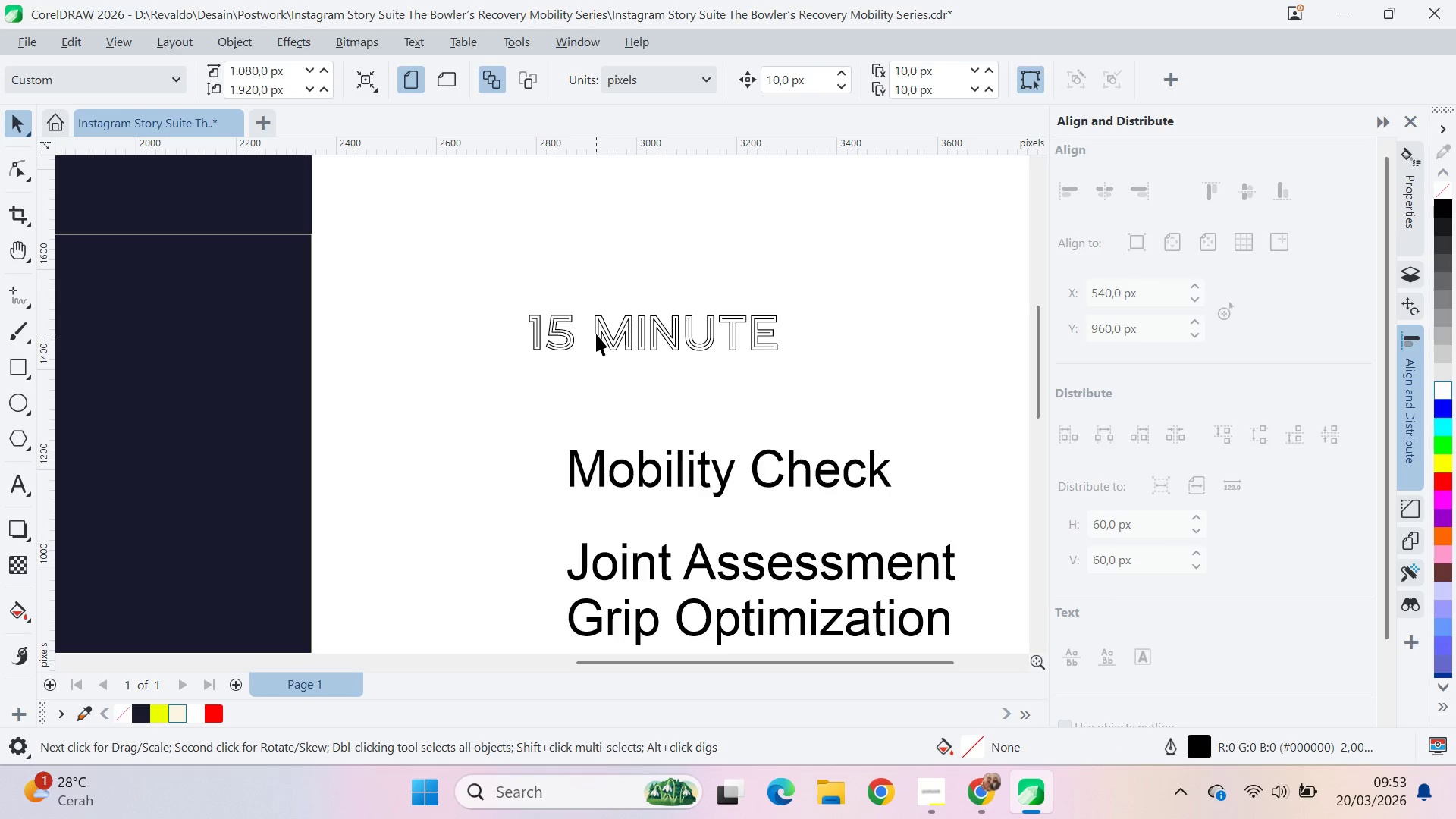 
triple_click([597, 332])
 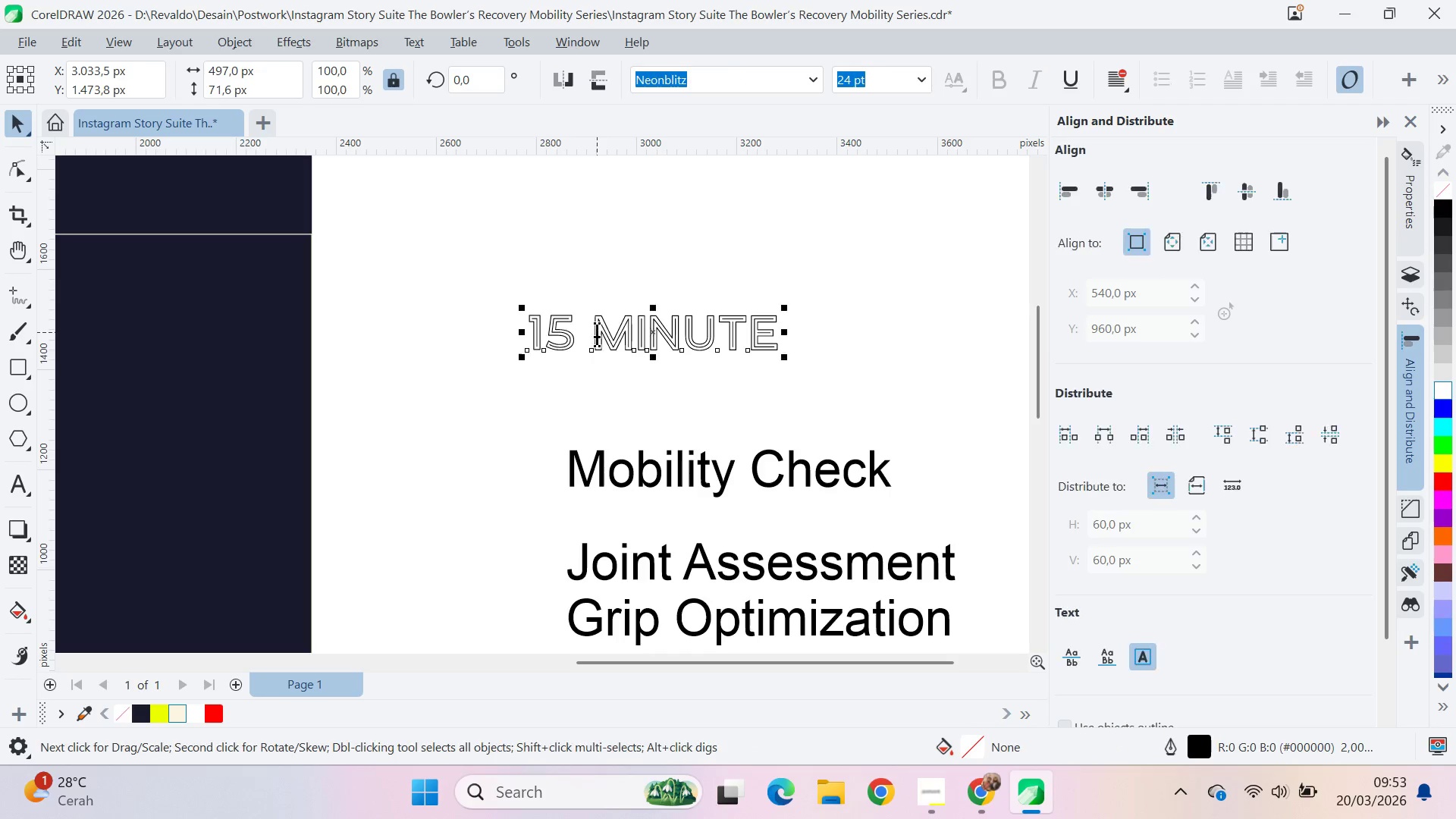 
triple_click([597, 332])
 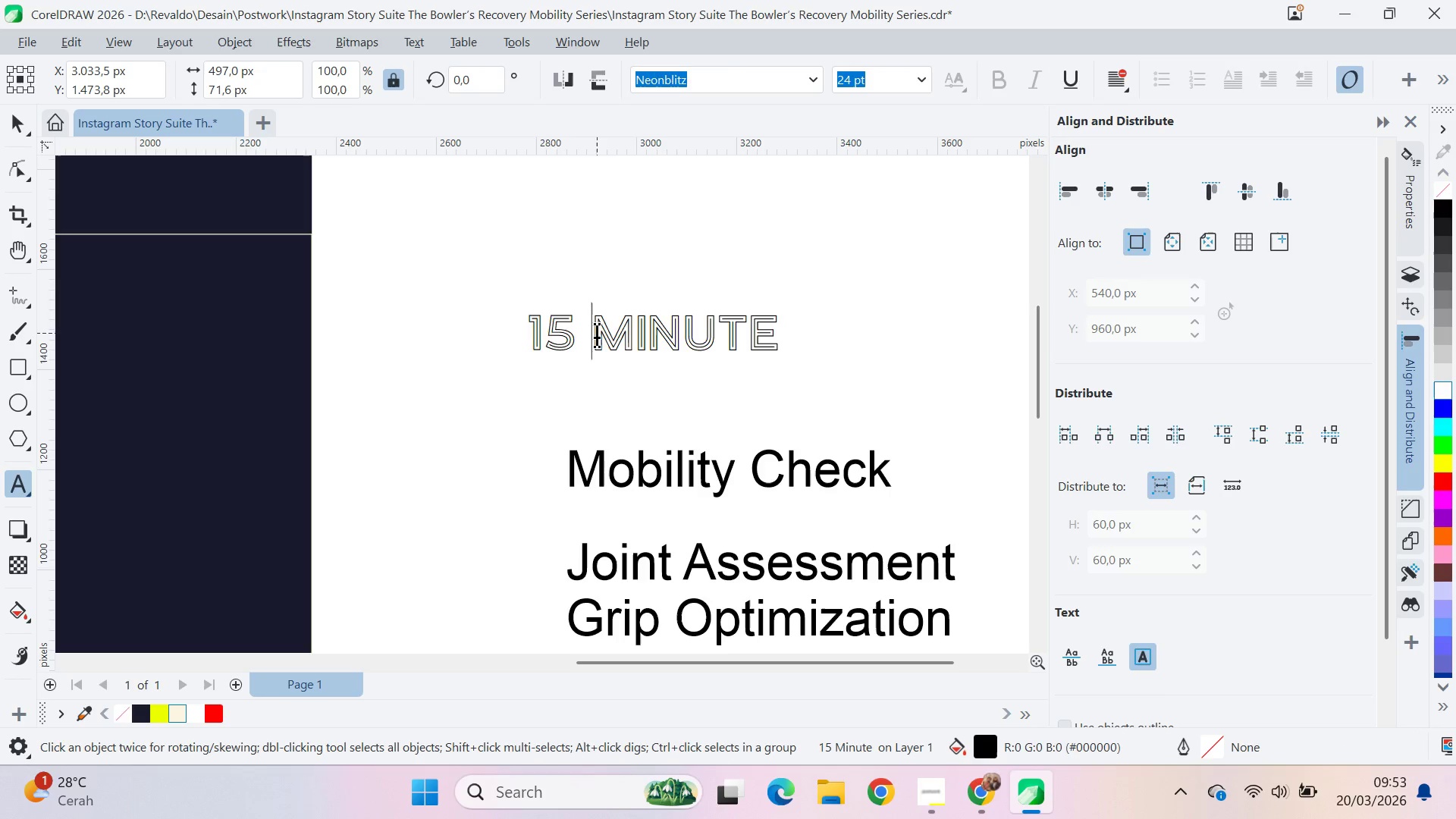 
left_click_drag(start_coordinate=[597, 333], to_coordinate=[507, 332])
 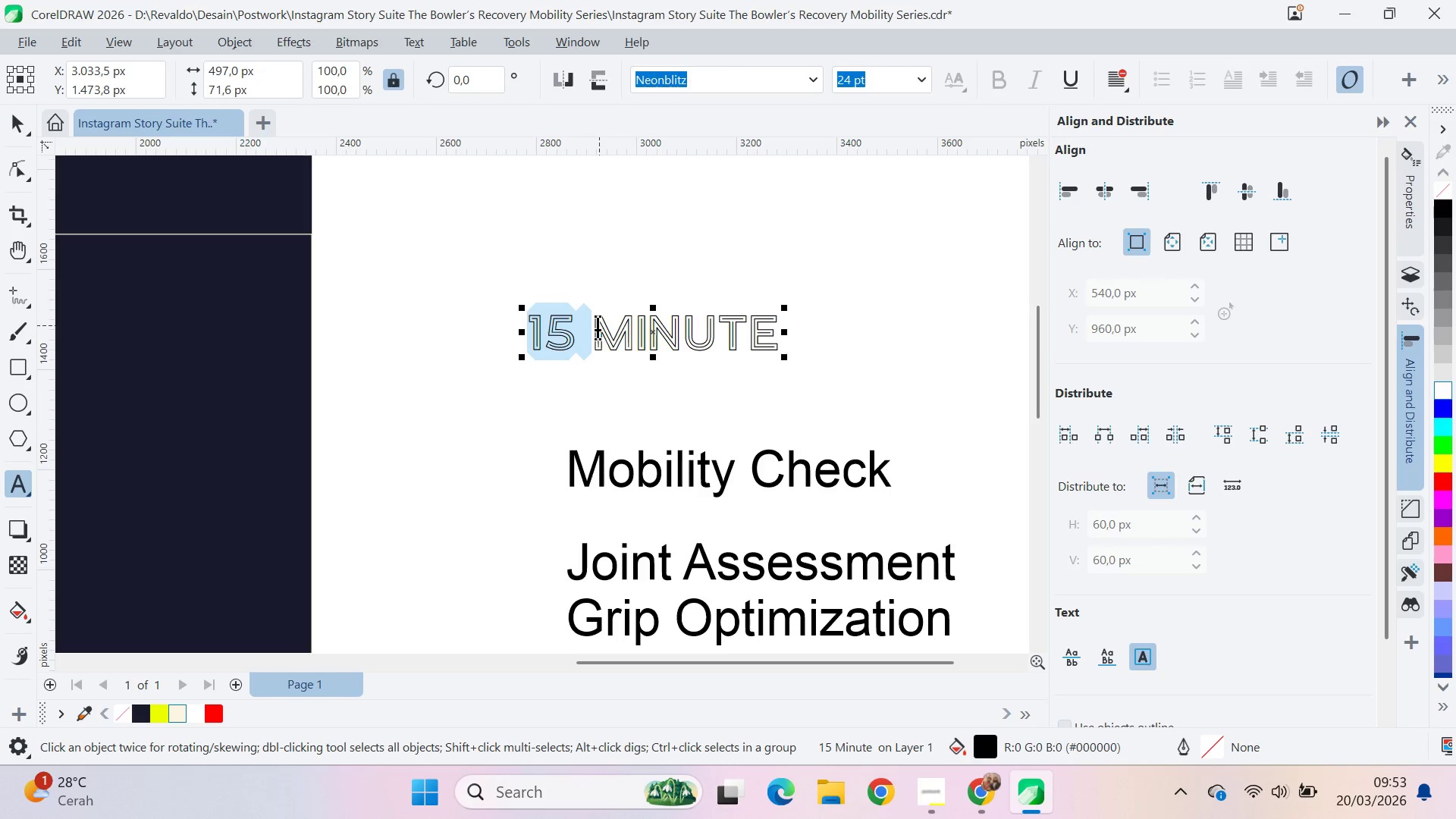 
key(V)
 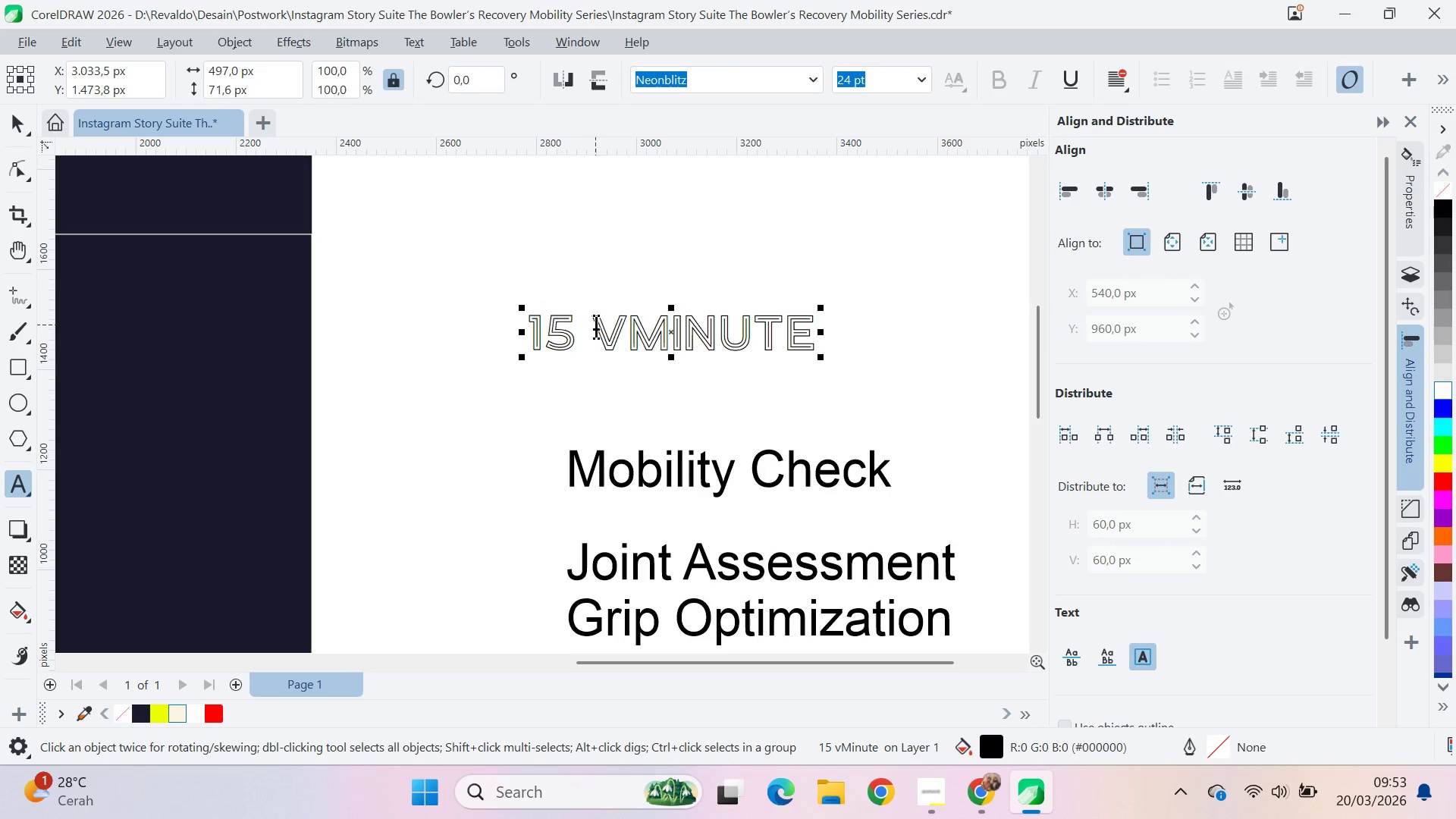 
key(Backspace)
 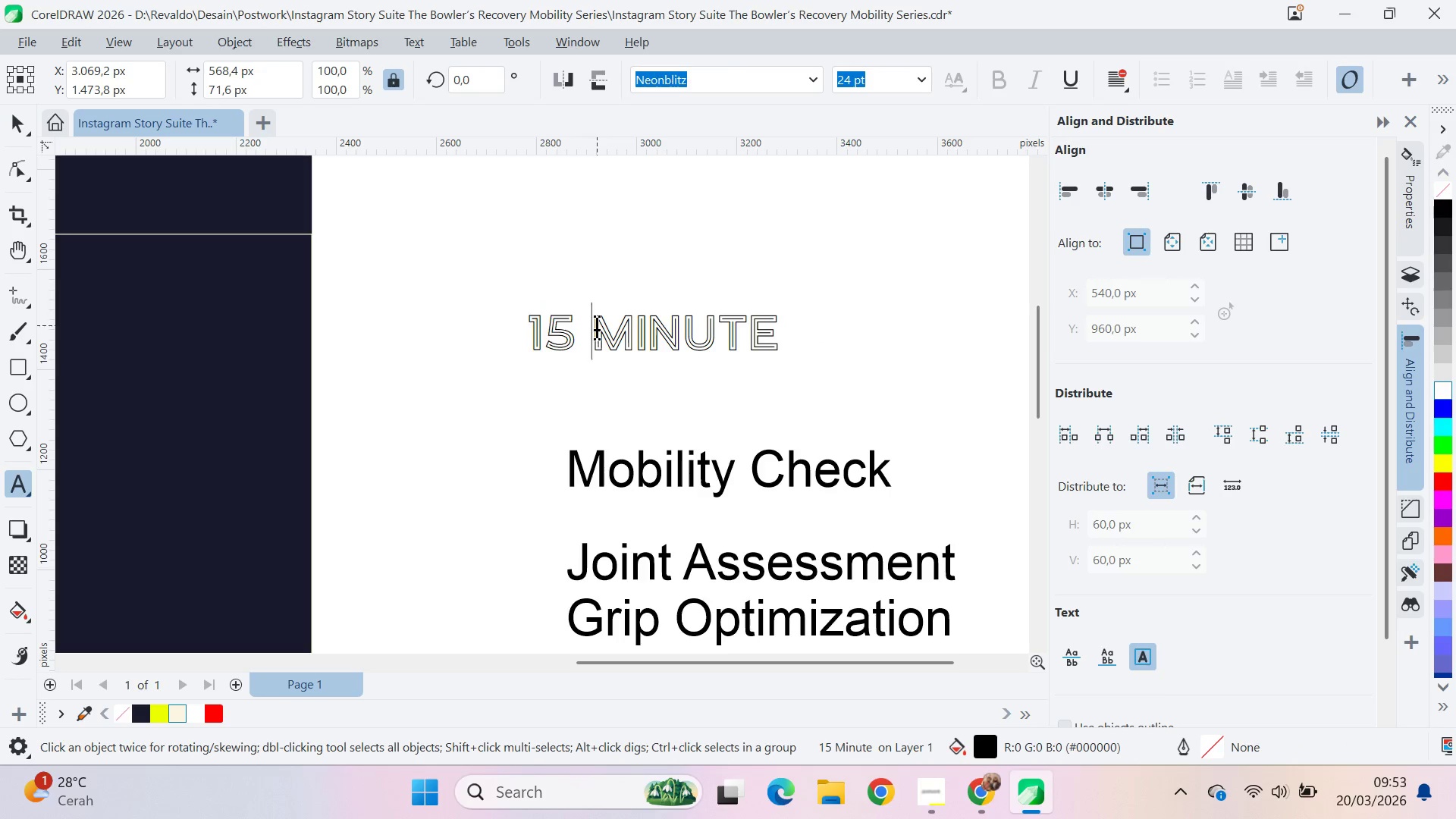 
key(Backspace)
 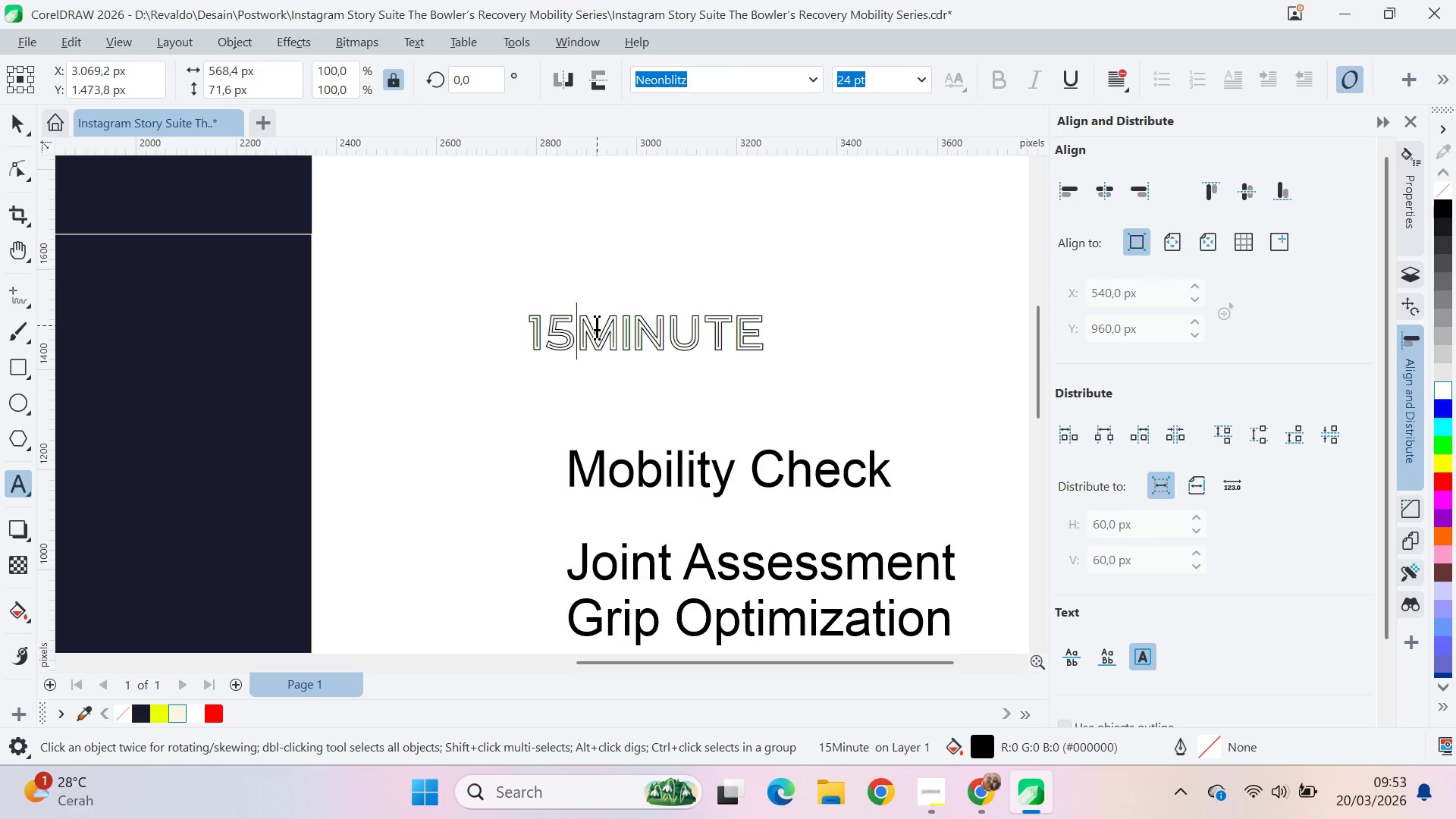 
key(Enter)
 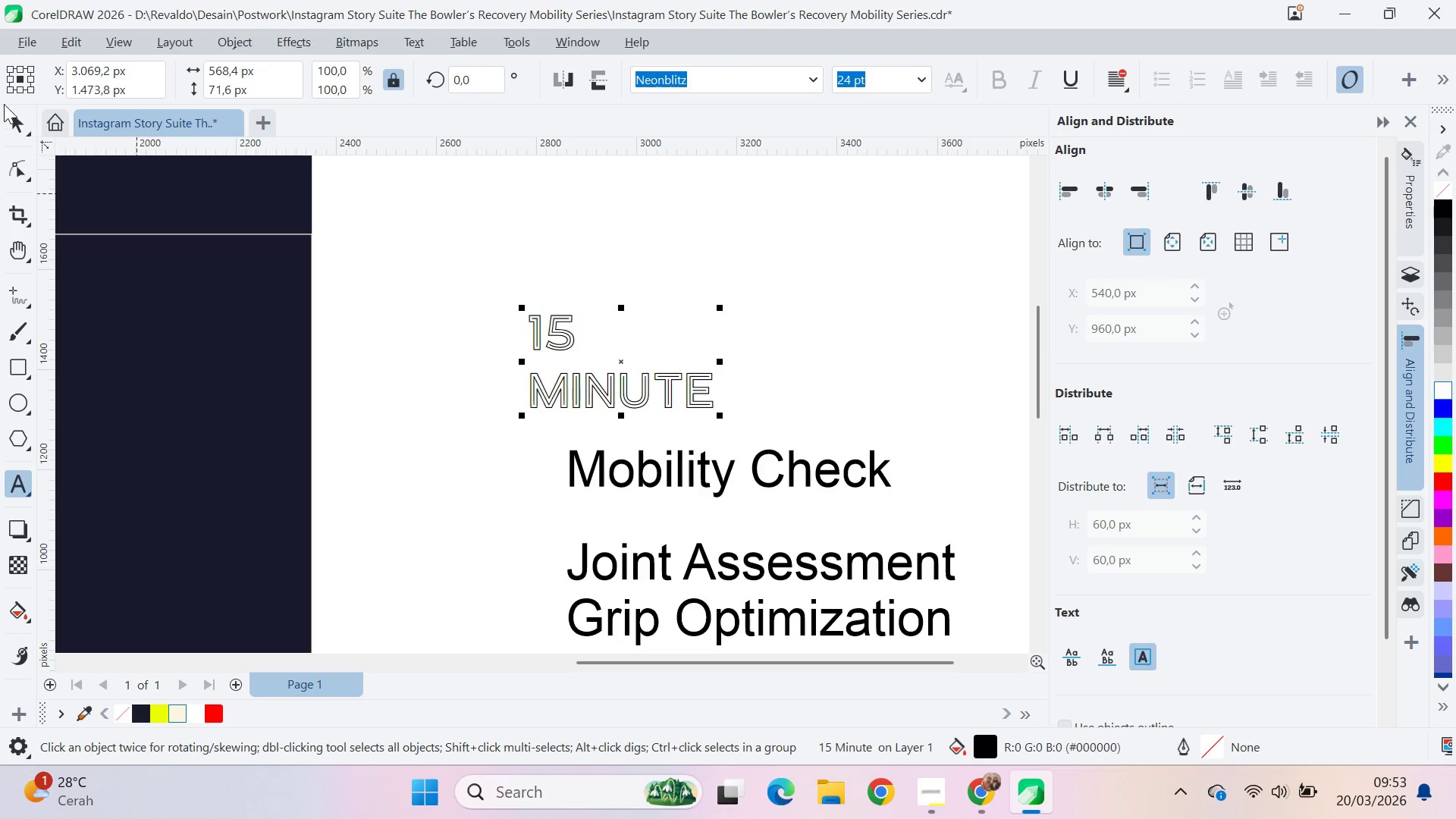 
left_click([32, 111])
 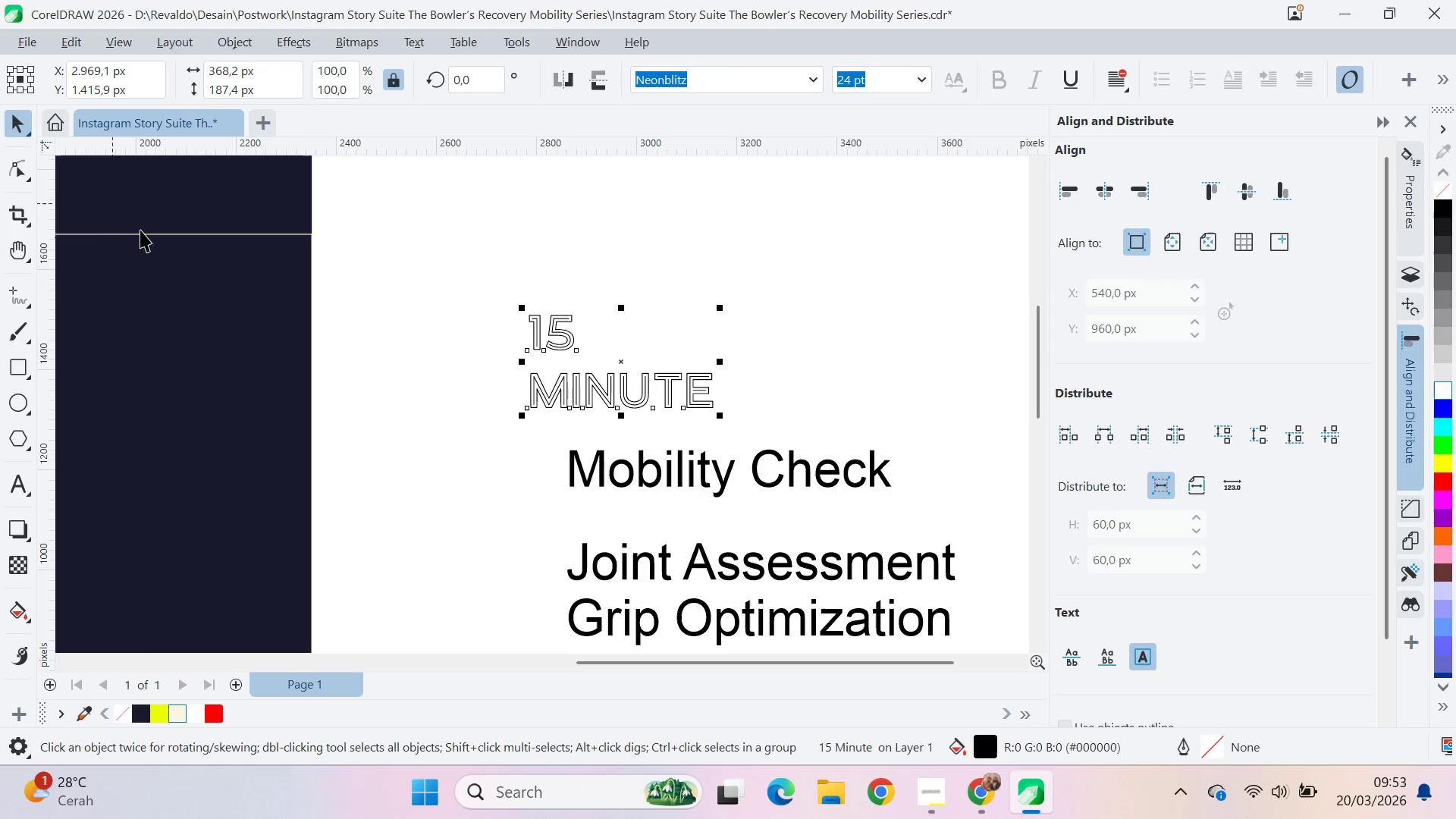 
key(Control+K)
 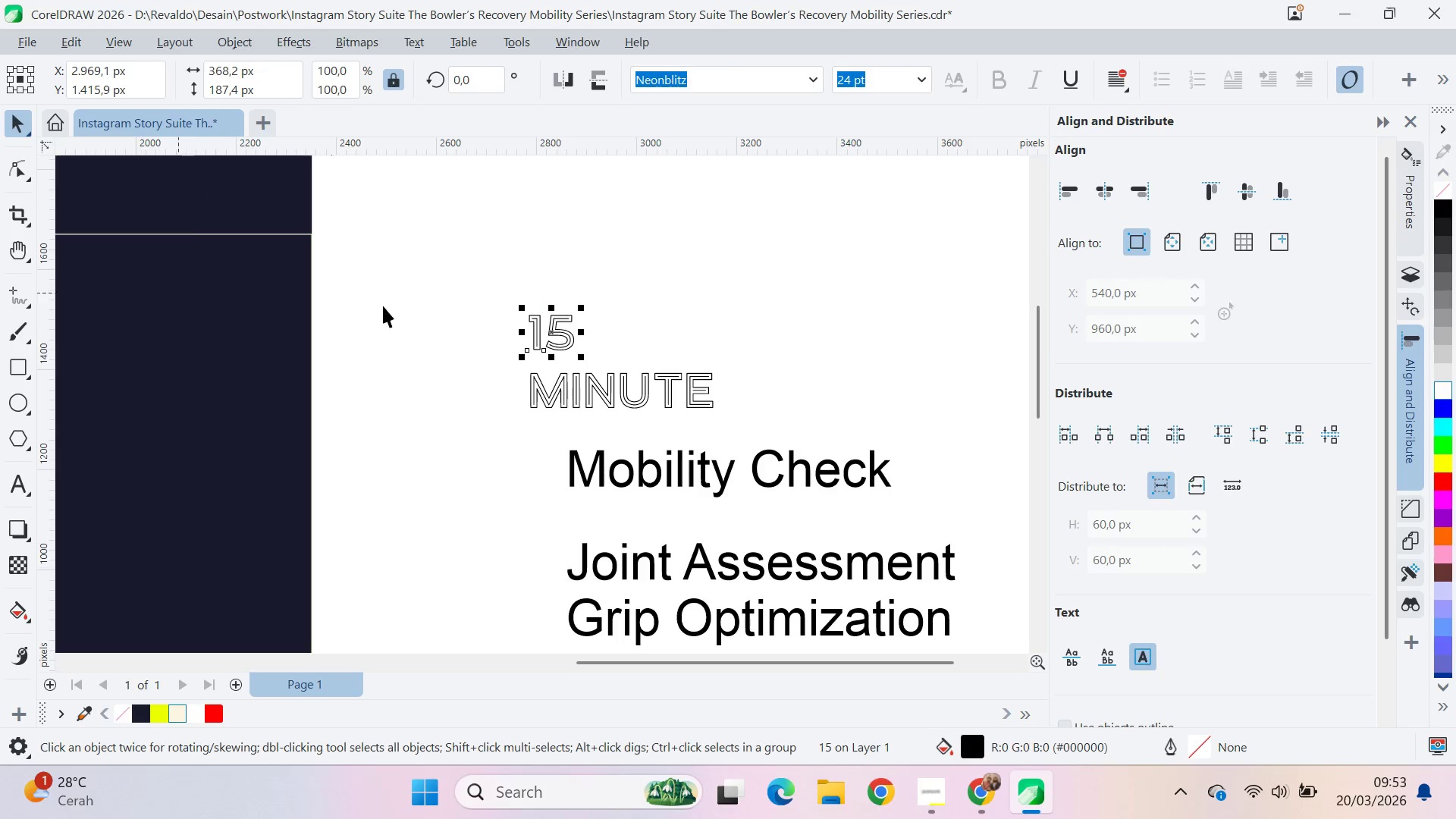 
hold_key(key=ShiftLeft, duration=0.84)
left_click([582, 413])
 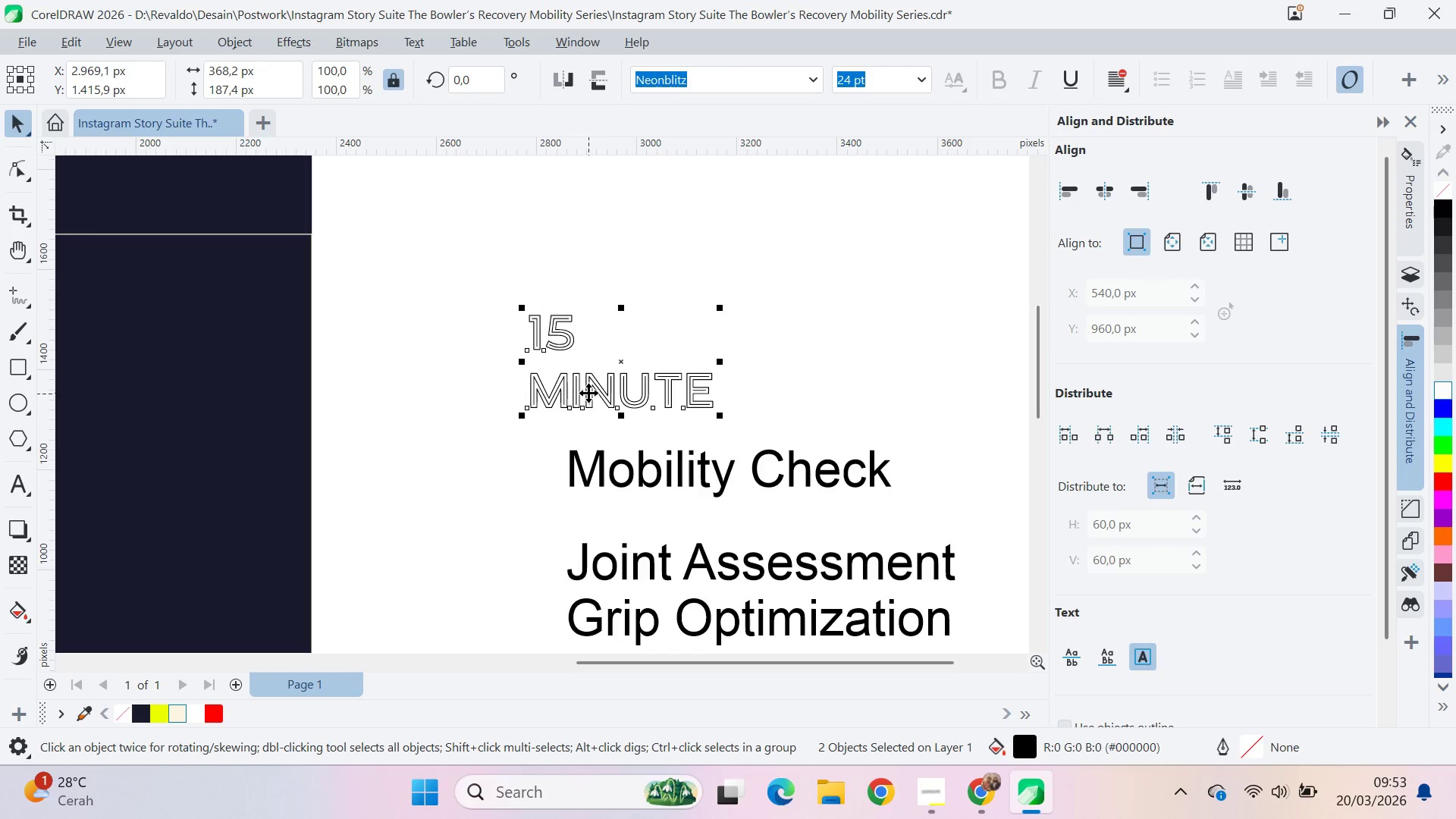 
key(B)
 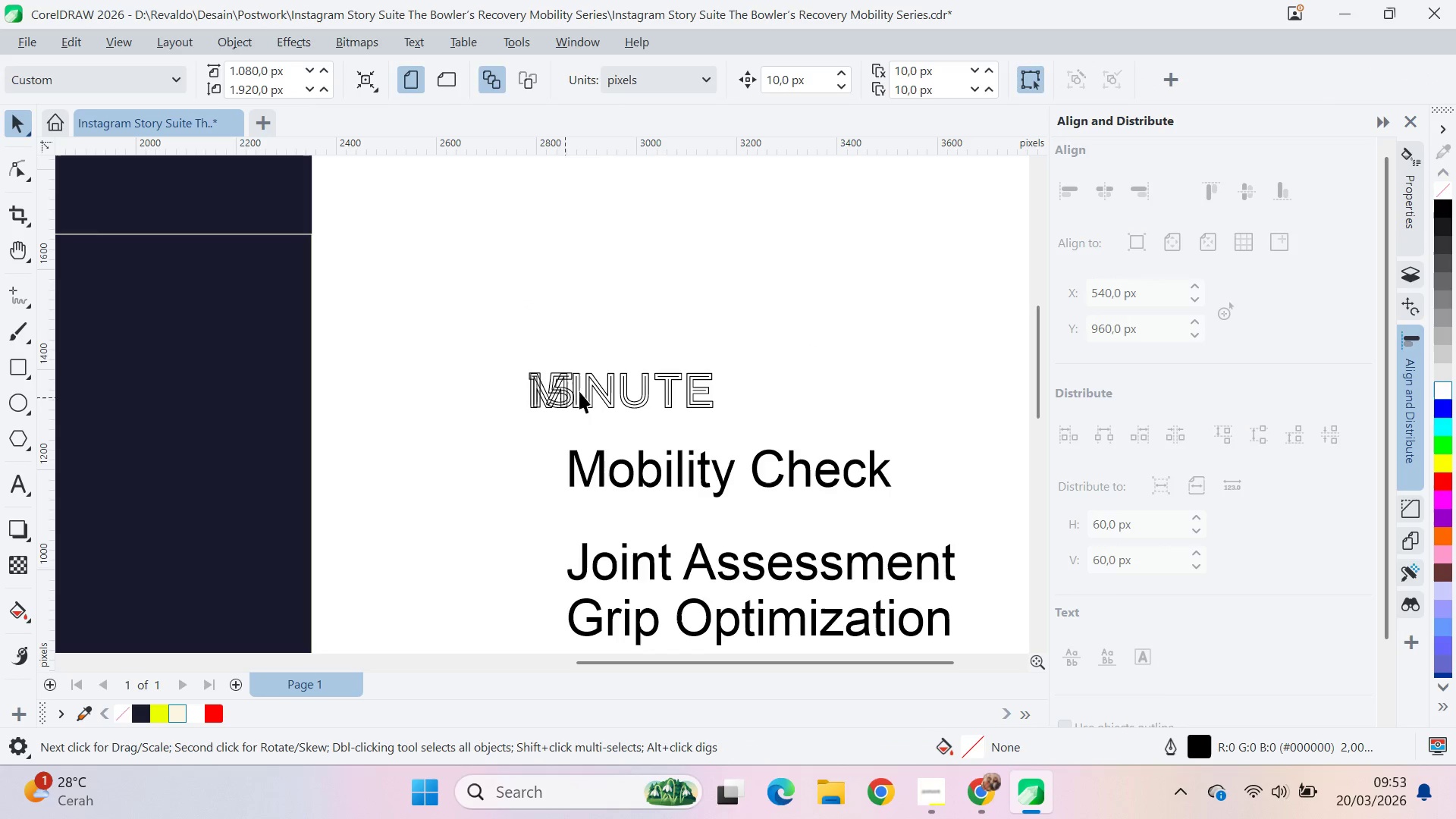 
left_click_drag(start_coordinate=[590, 381], to_coordinate=[649, 397])
 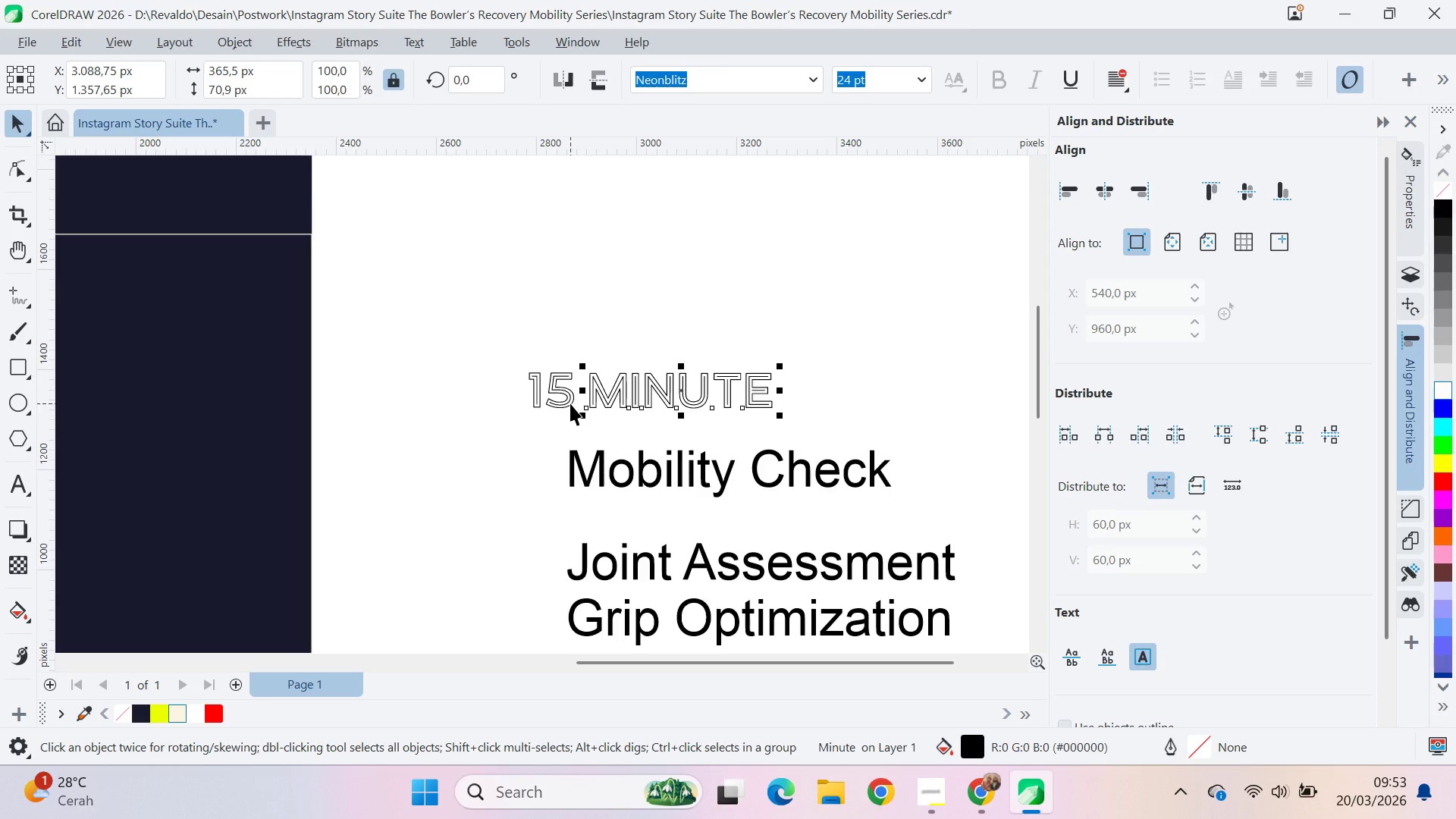 
hold_key(key=ShiftLeft, duration=0.81)
 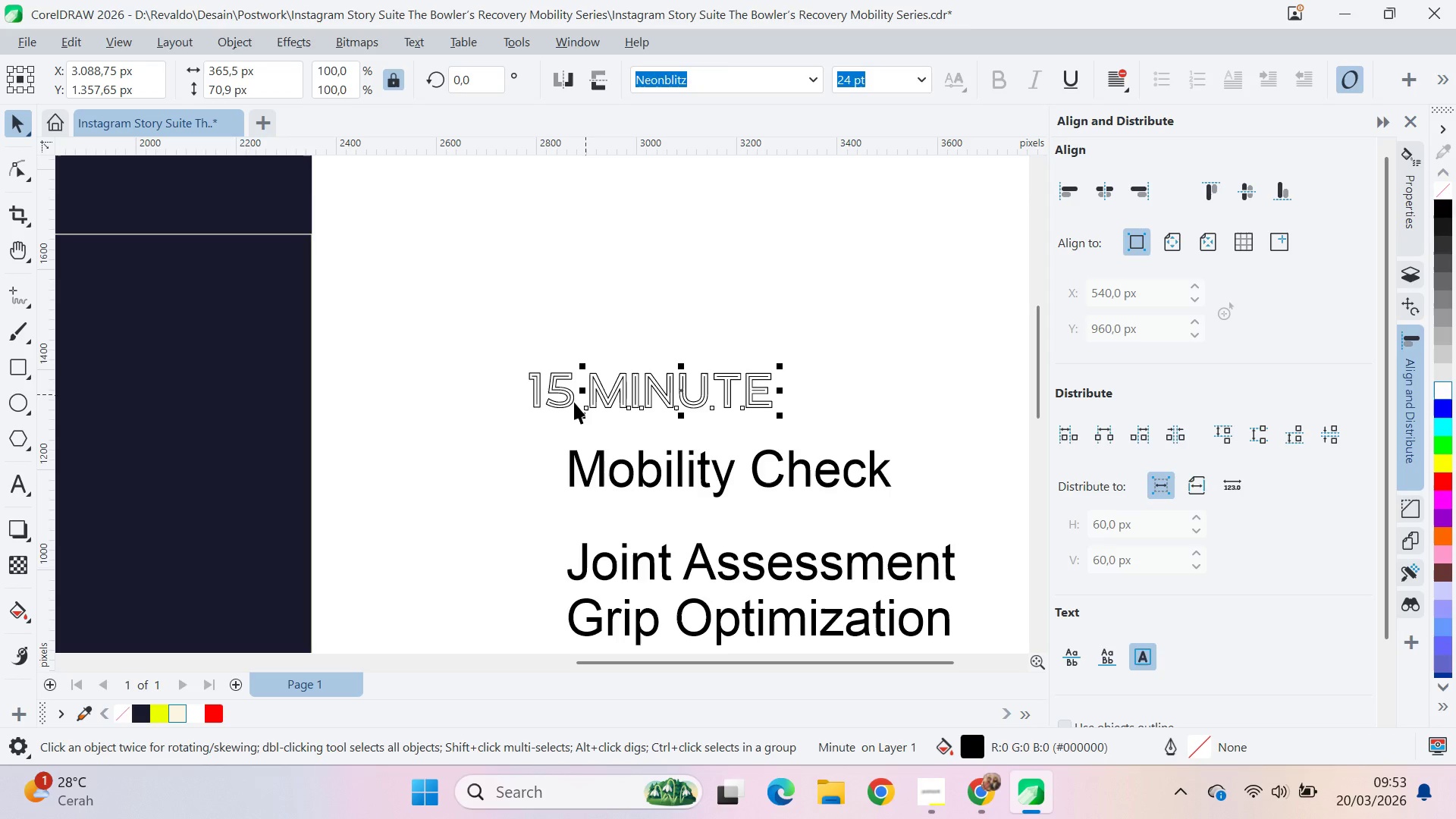 
left_click([570, 402])
 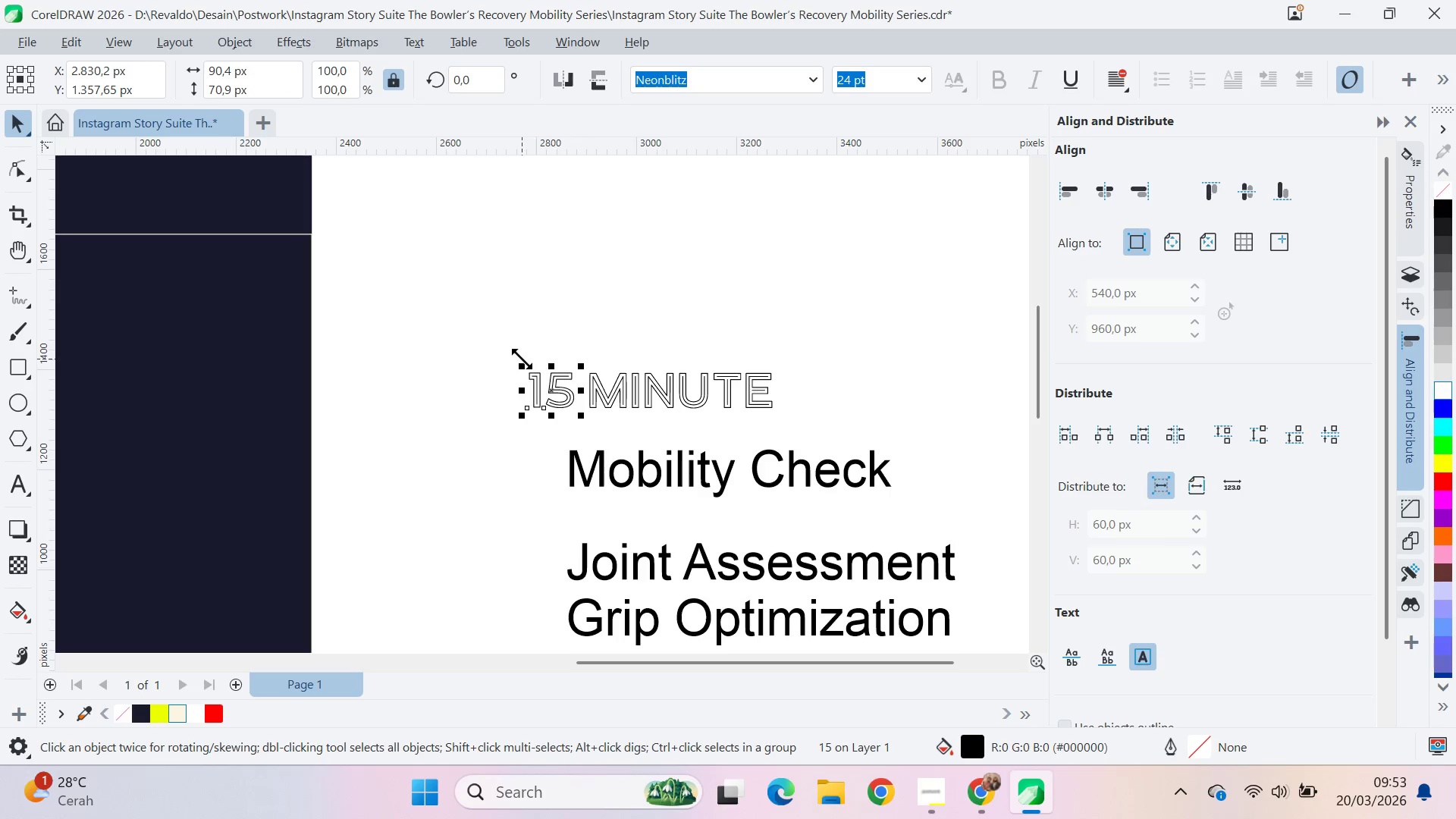 
left_click_drag(start_coordinate=[522, 359], to_coordinate=[466, 312])
 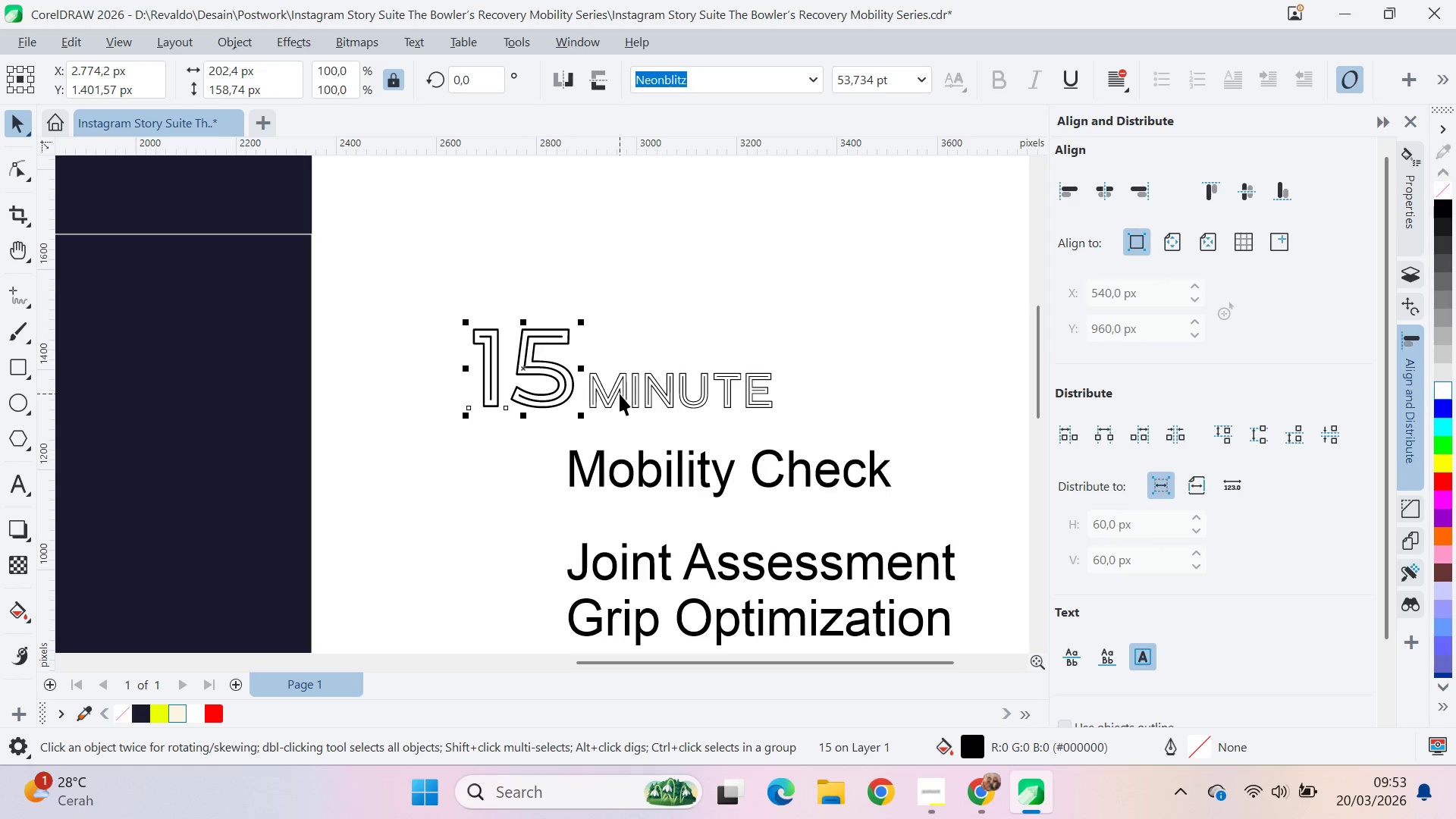 
left_click([618, 393])
 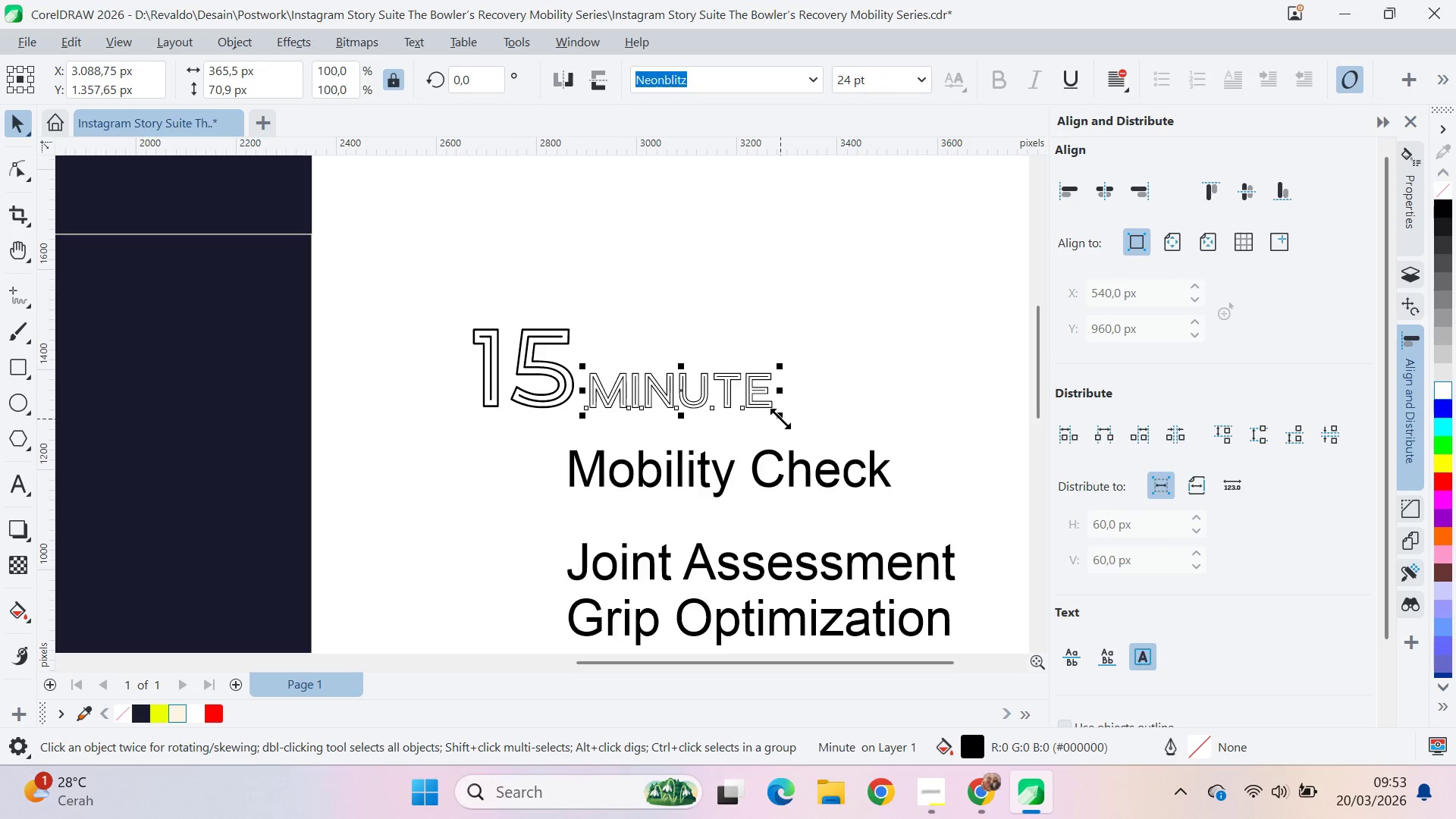 
left_click_drag(start_coordinate=[780, 419], to_coordinate=[704, 406])
 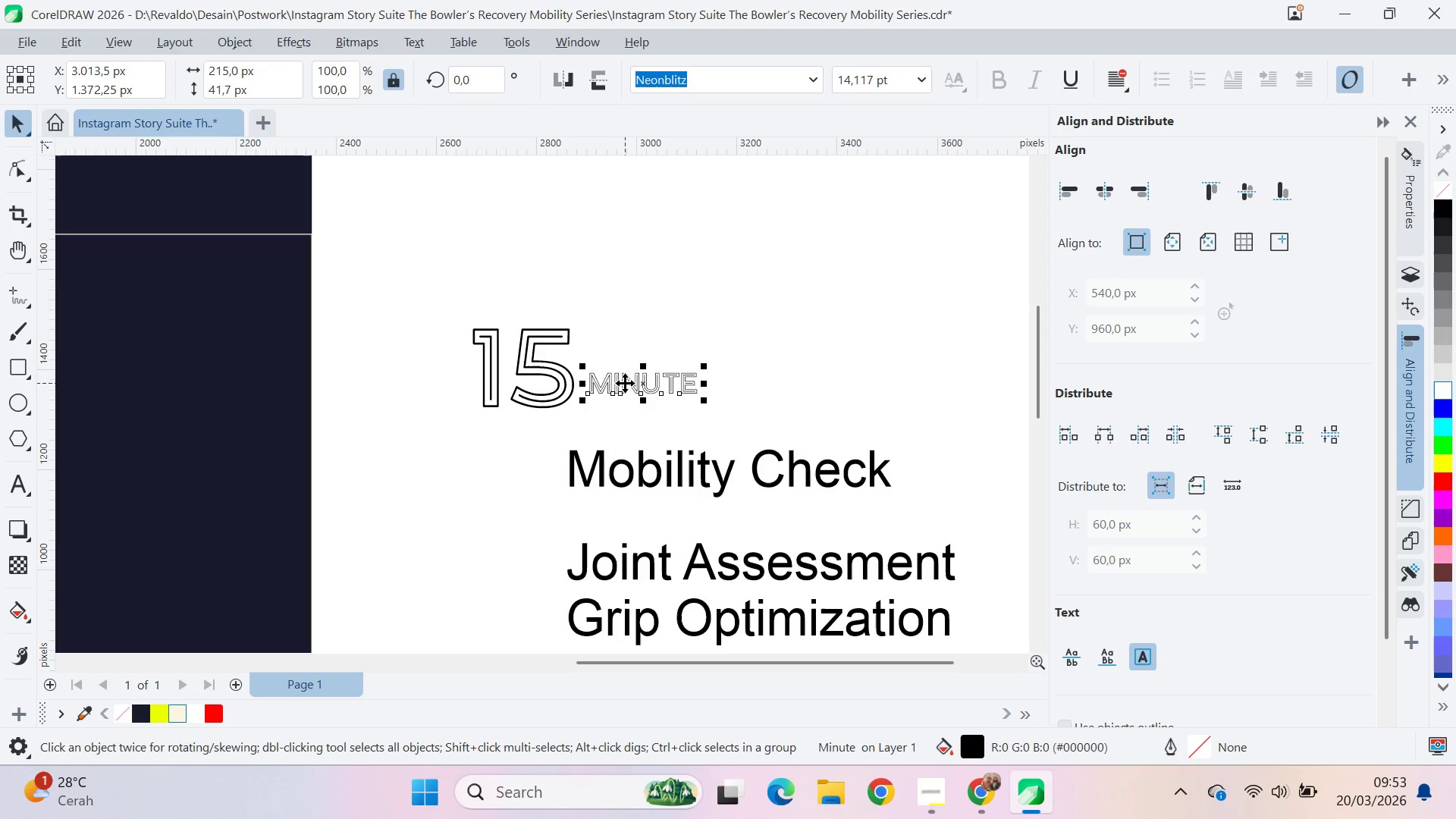 
left_click_drag(start_coordinate=[625, 379], to_coordinate=[628, 349])
 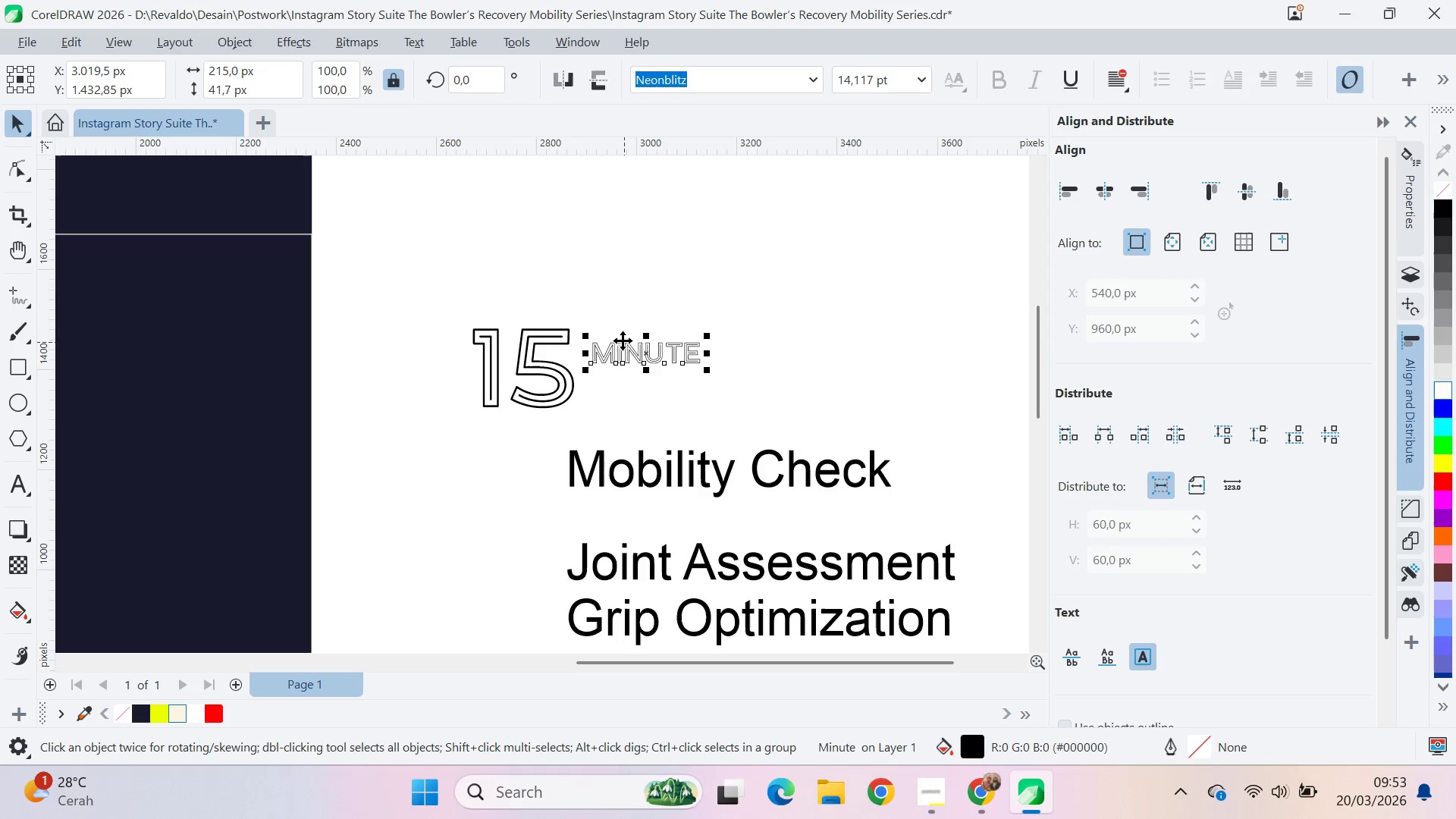 
key(Shift+ShiftLeft)
 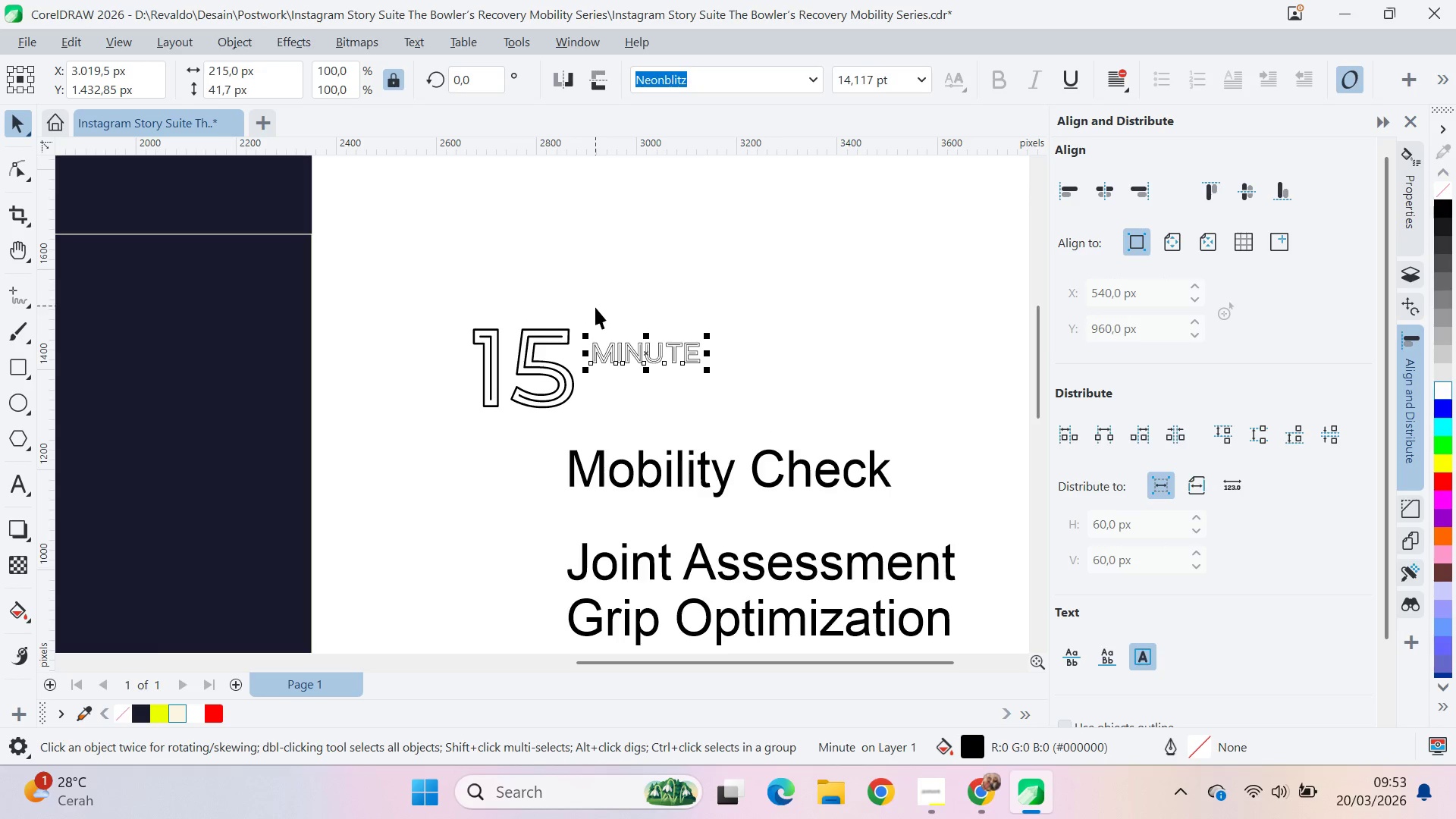 
key(Alt+AltLeft)
 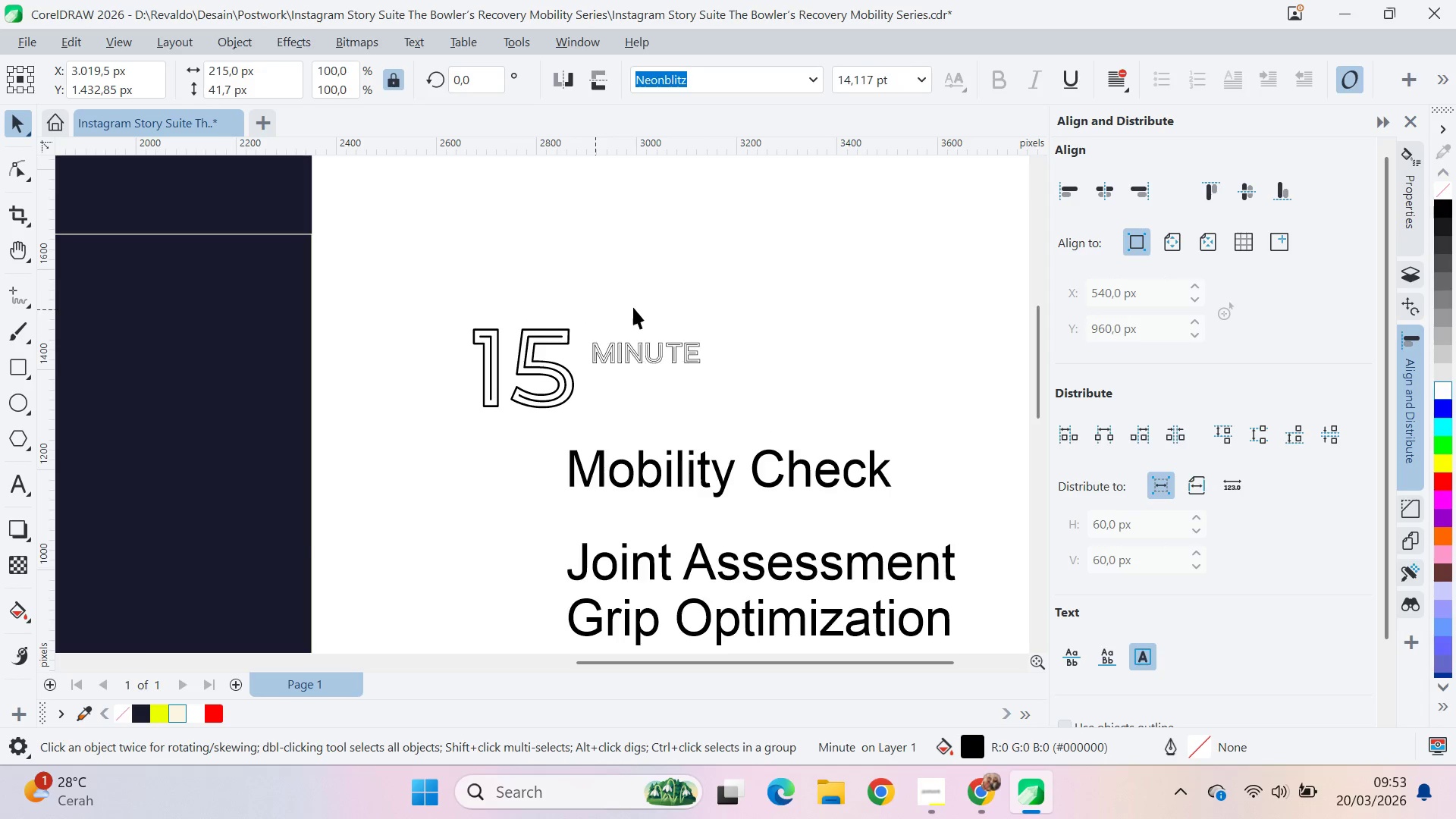 
key(Alt+Tab)
 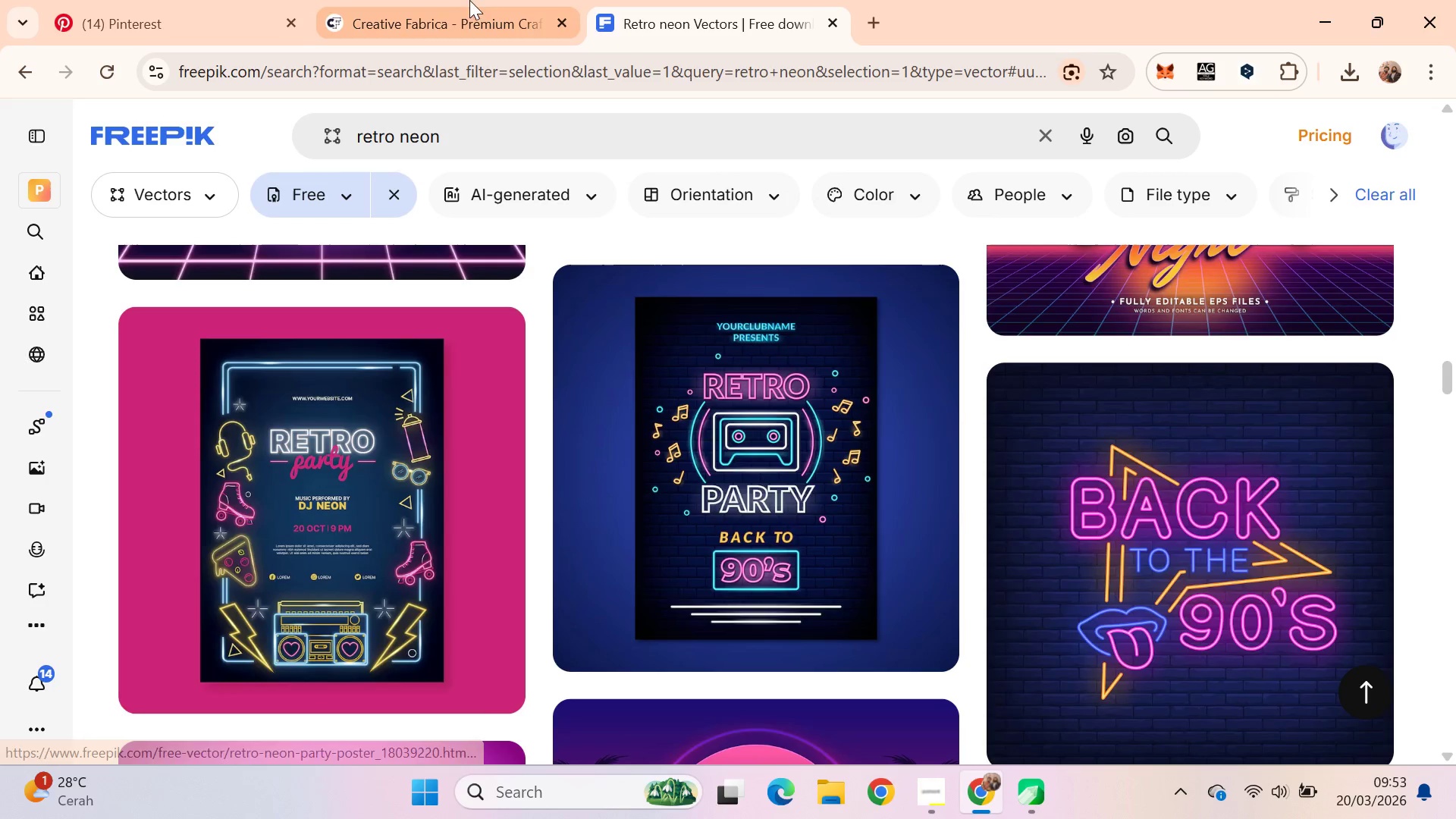 
left_click([210, 0])
 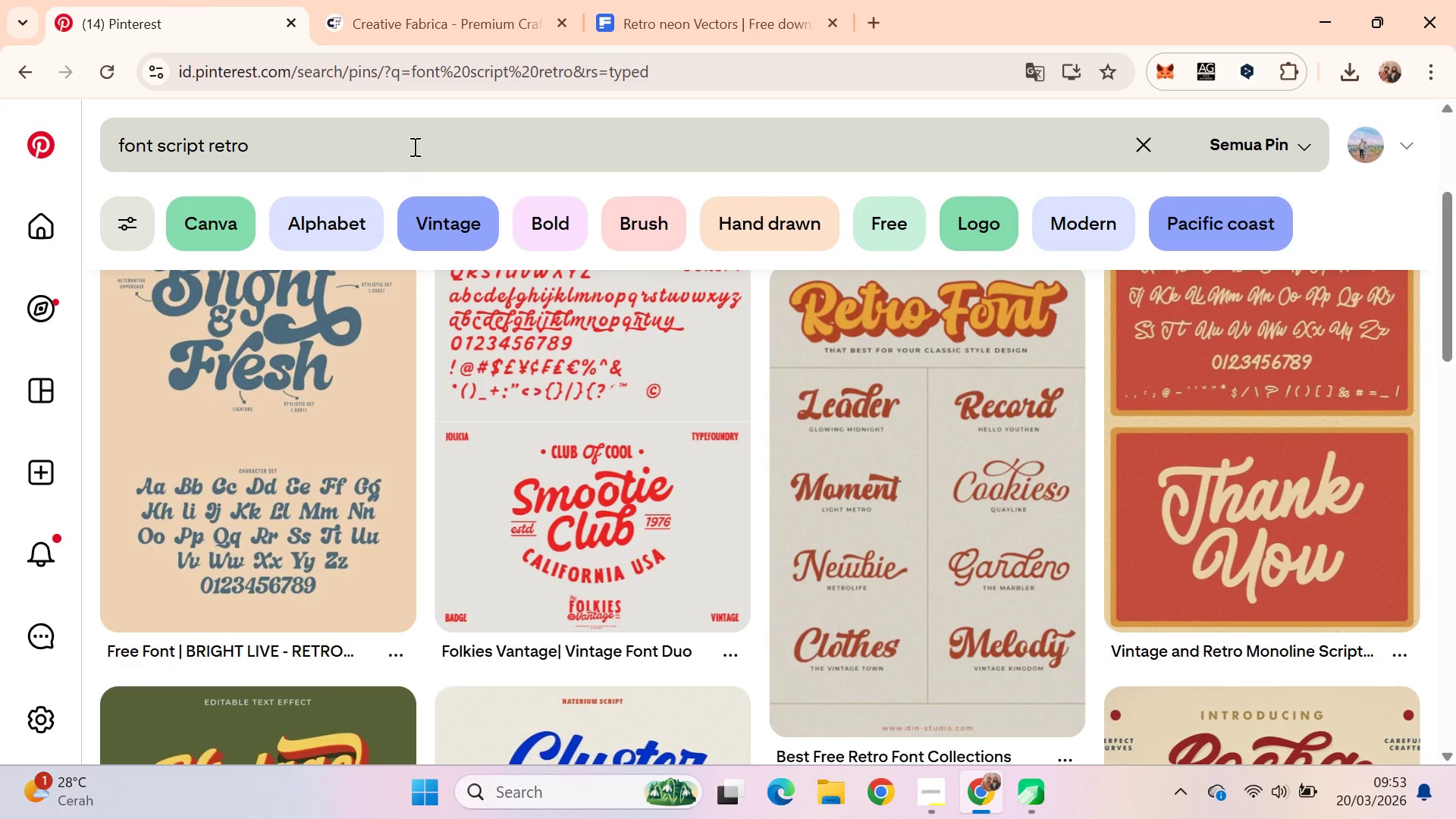 
double_click([413, 146])
 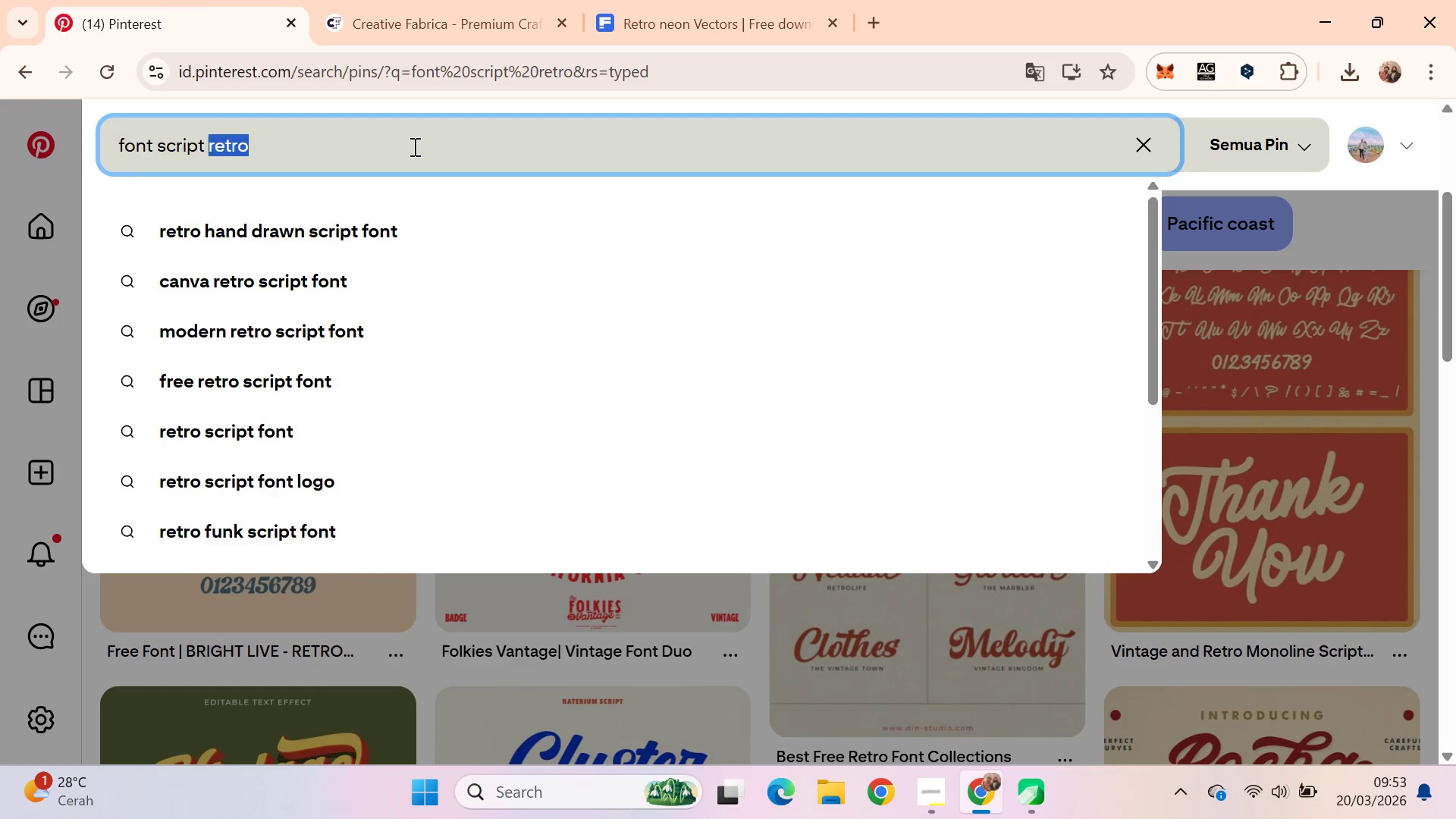 
triple_click([413, 146])
 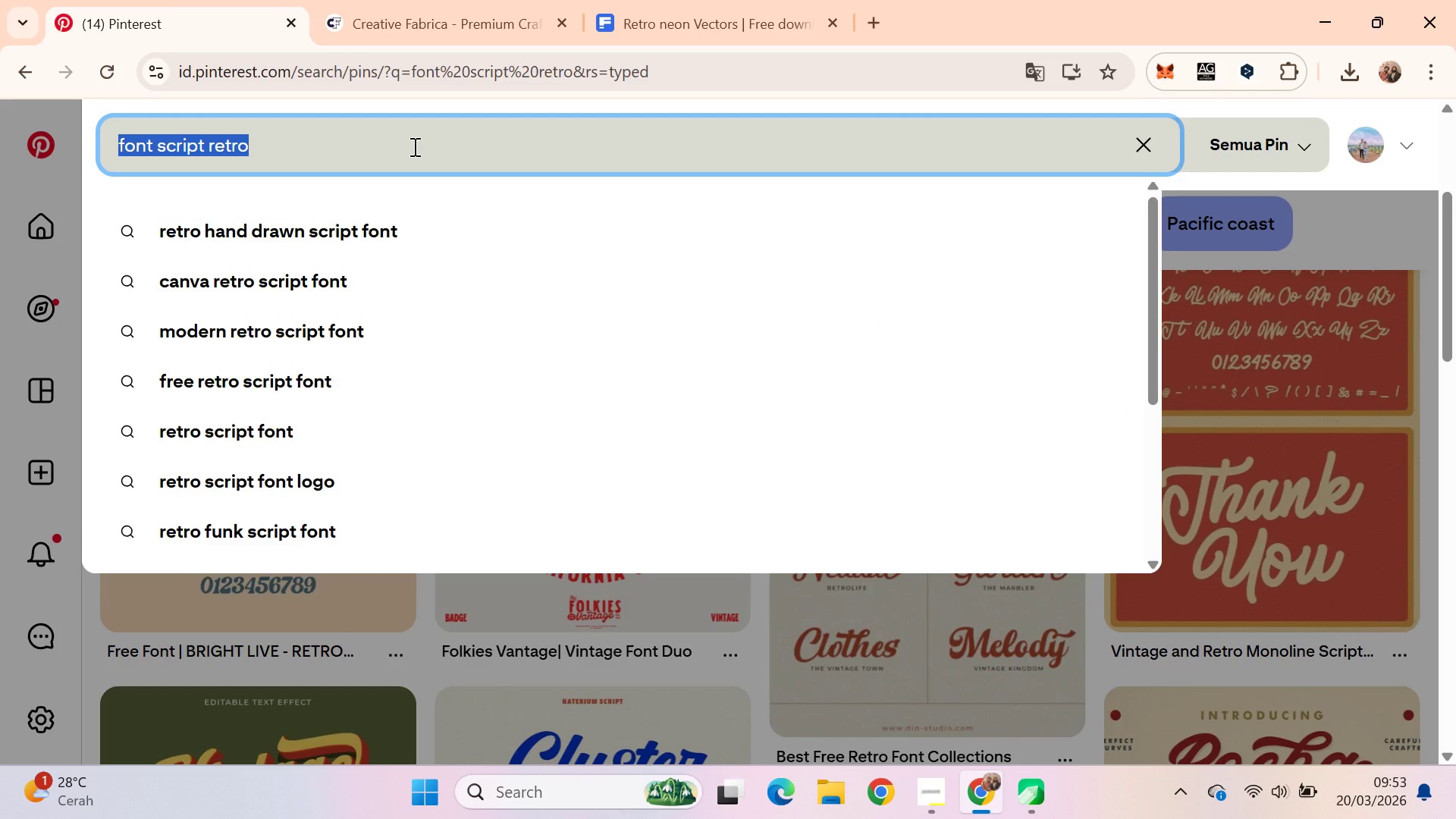 
key(Control+ControlLeft)
 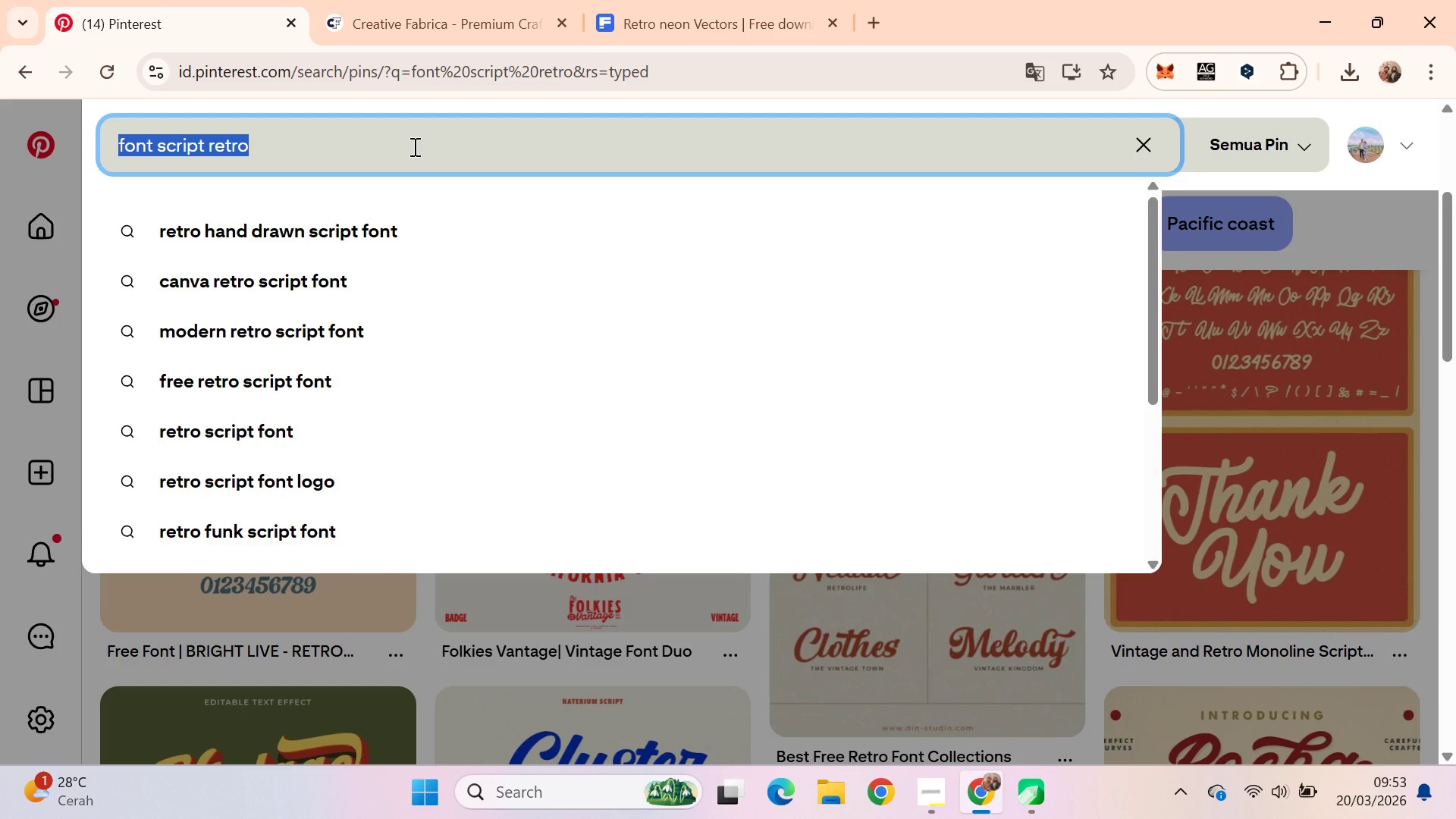 
key(Control+A)
 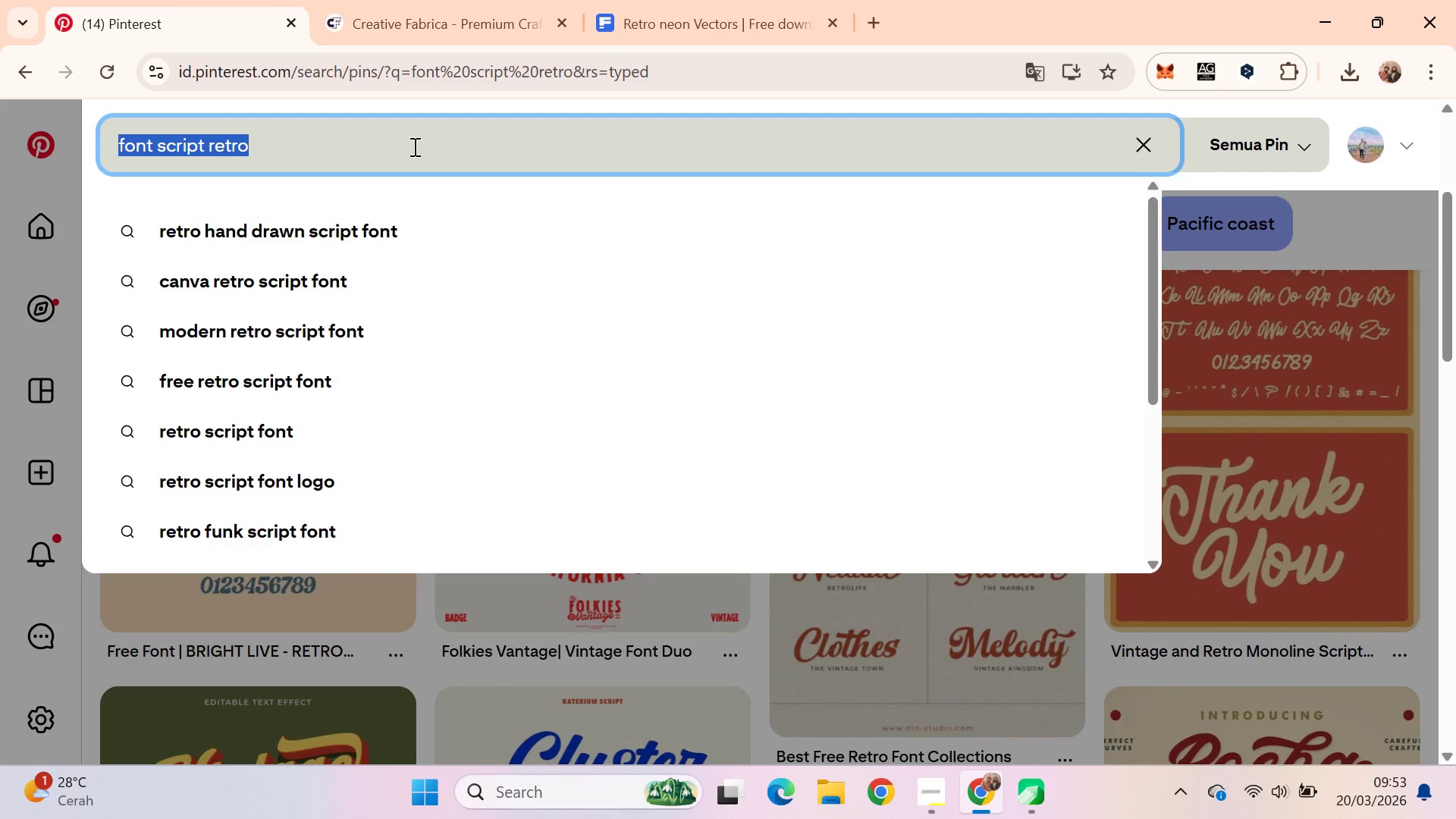 
type(15 mnin)
key(Backspace)
key(Backspace)
key(Backspace)
type(ine)
key(Backspace)
type(ute )
 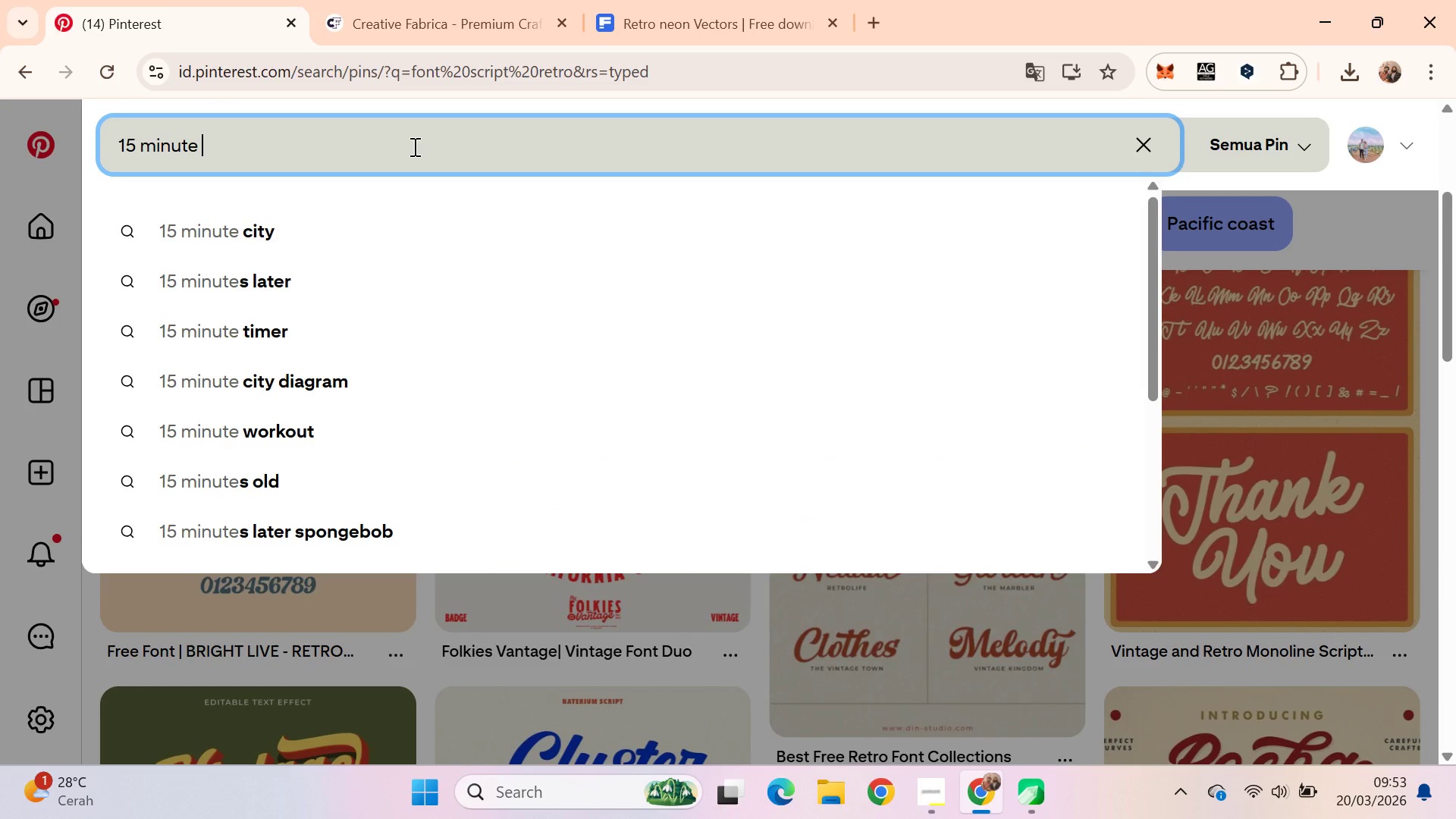 
wait(6.09)
 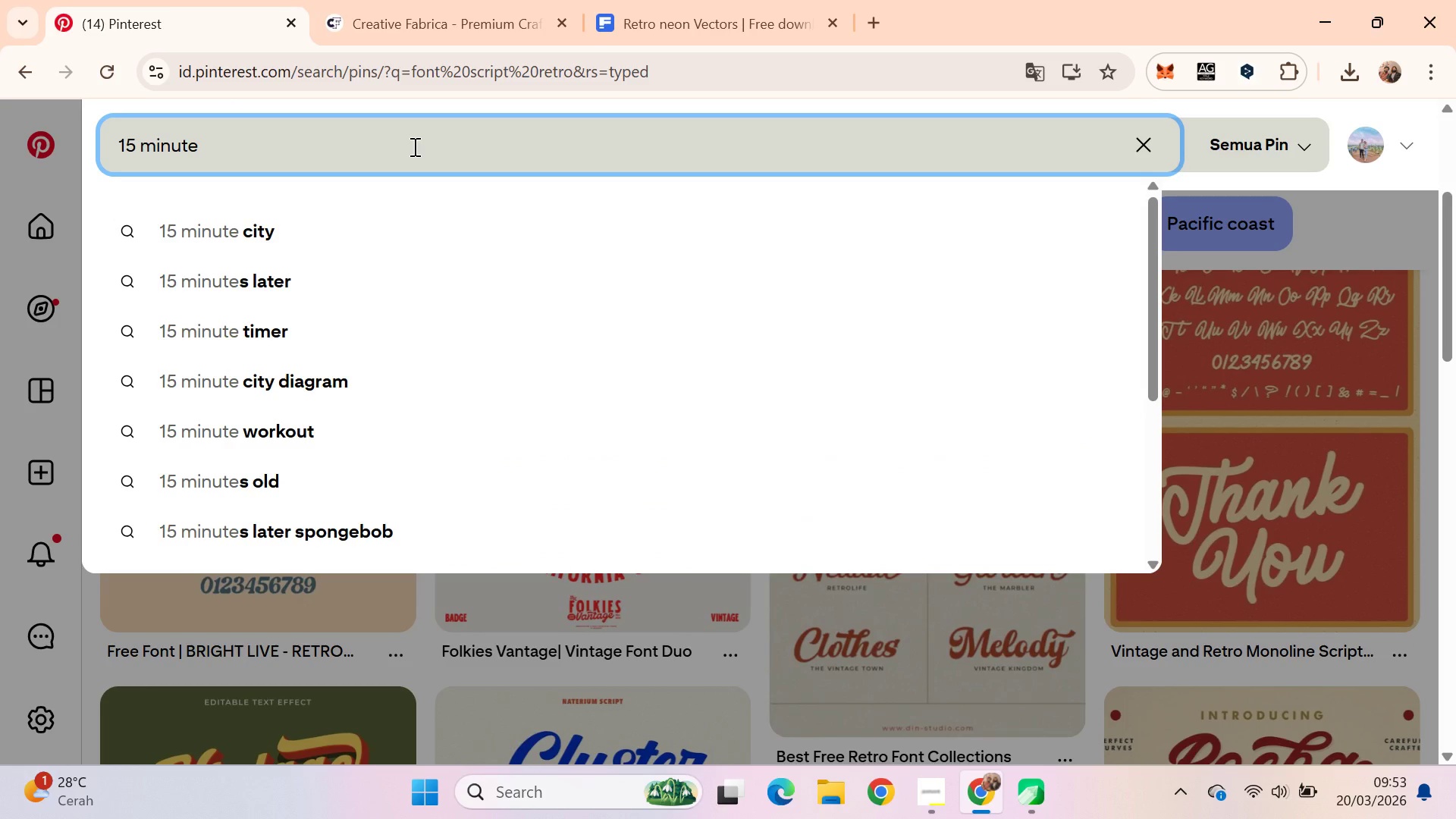 
type(vector)
 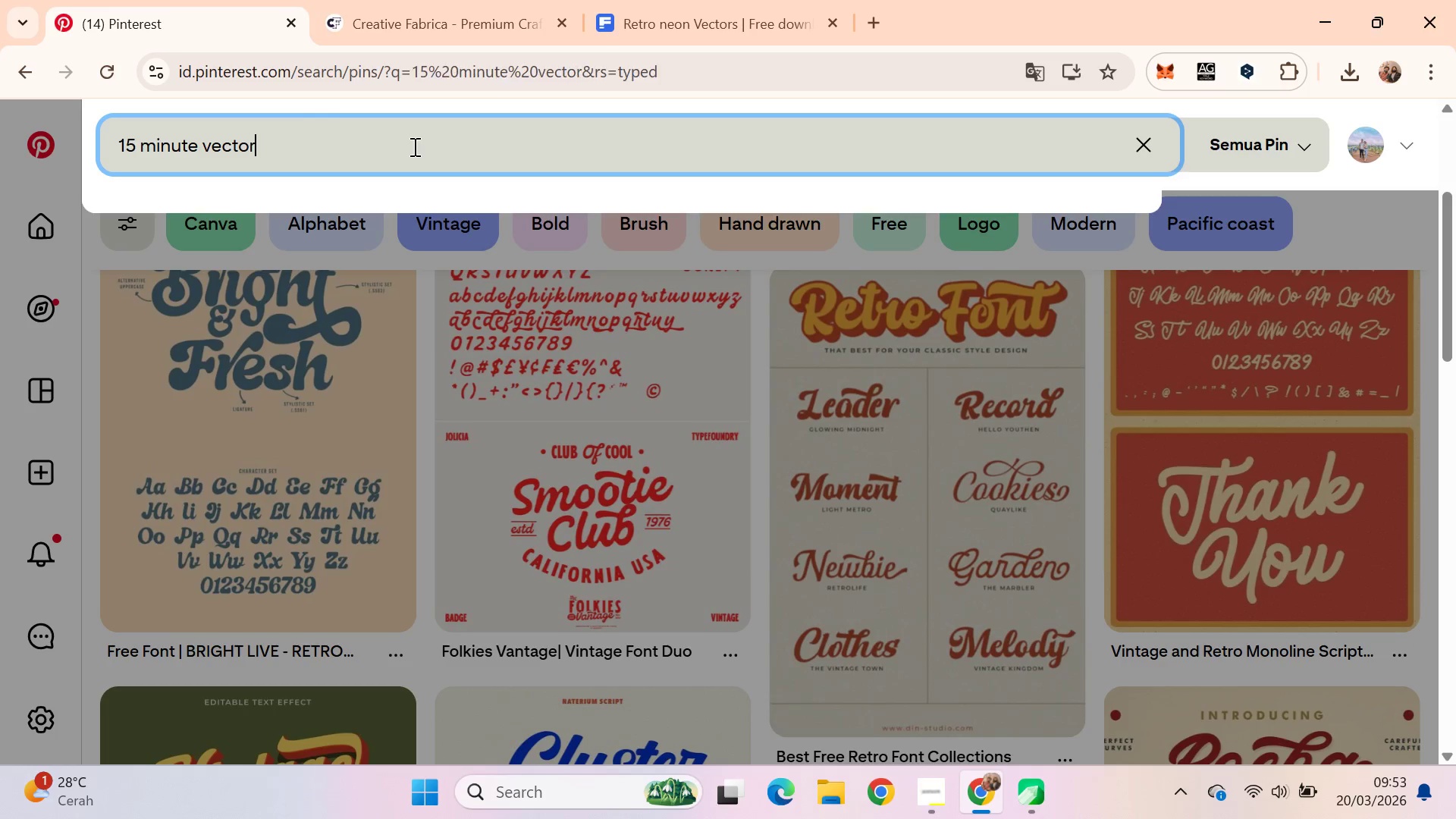 
key(Enter)
 